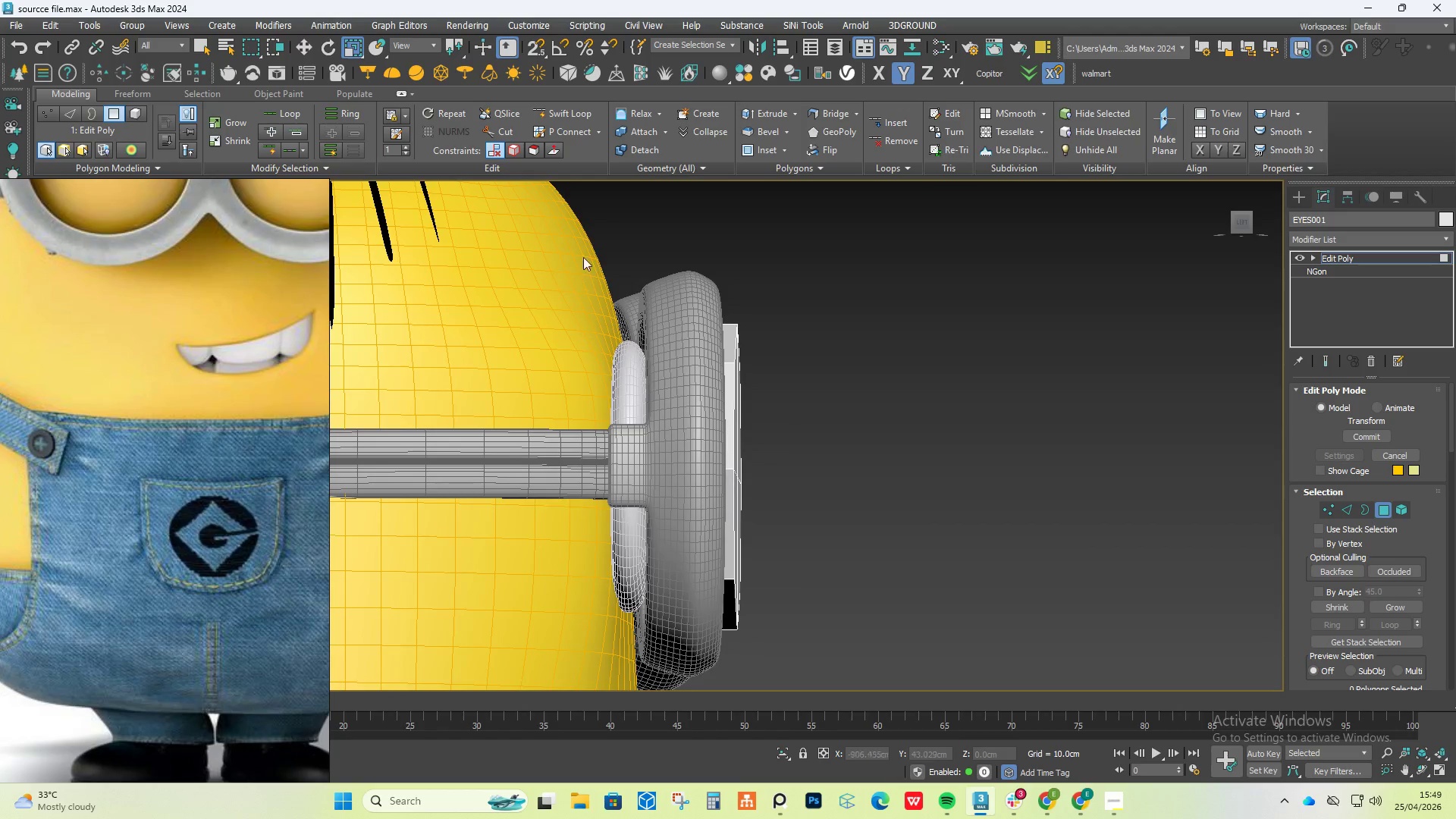 
left_click_drag(start_coordinate=[588, 250], to_coordinate=[704, 759])
 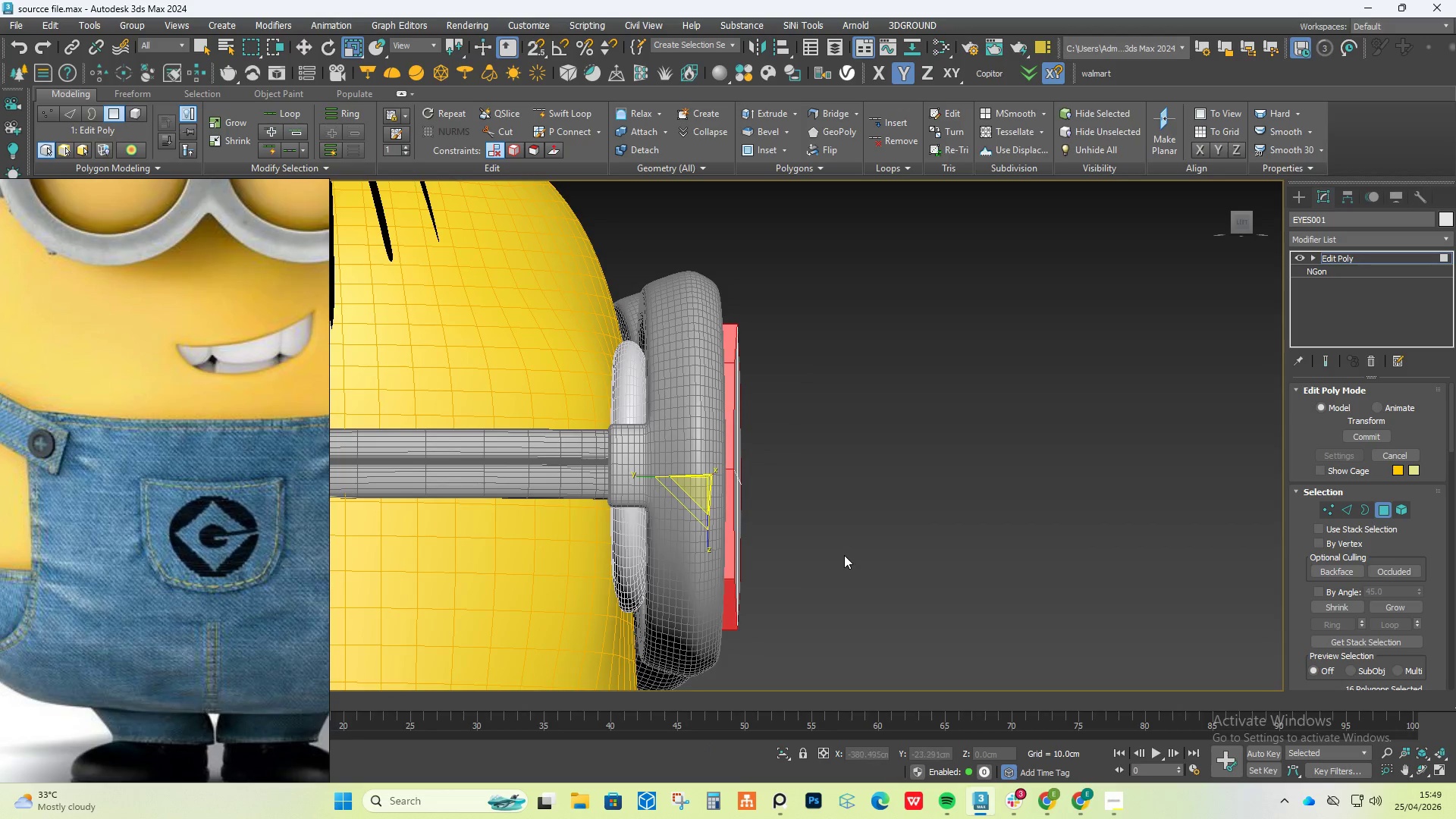 
hold_key(key=AltLeft, duration=0.91)
scroll: coordinate [843, 552], scroll_direction: down, amount: 1.0
 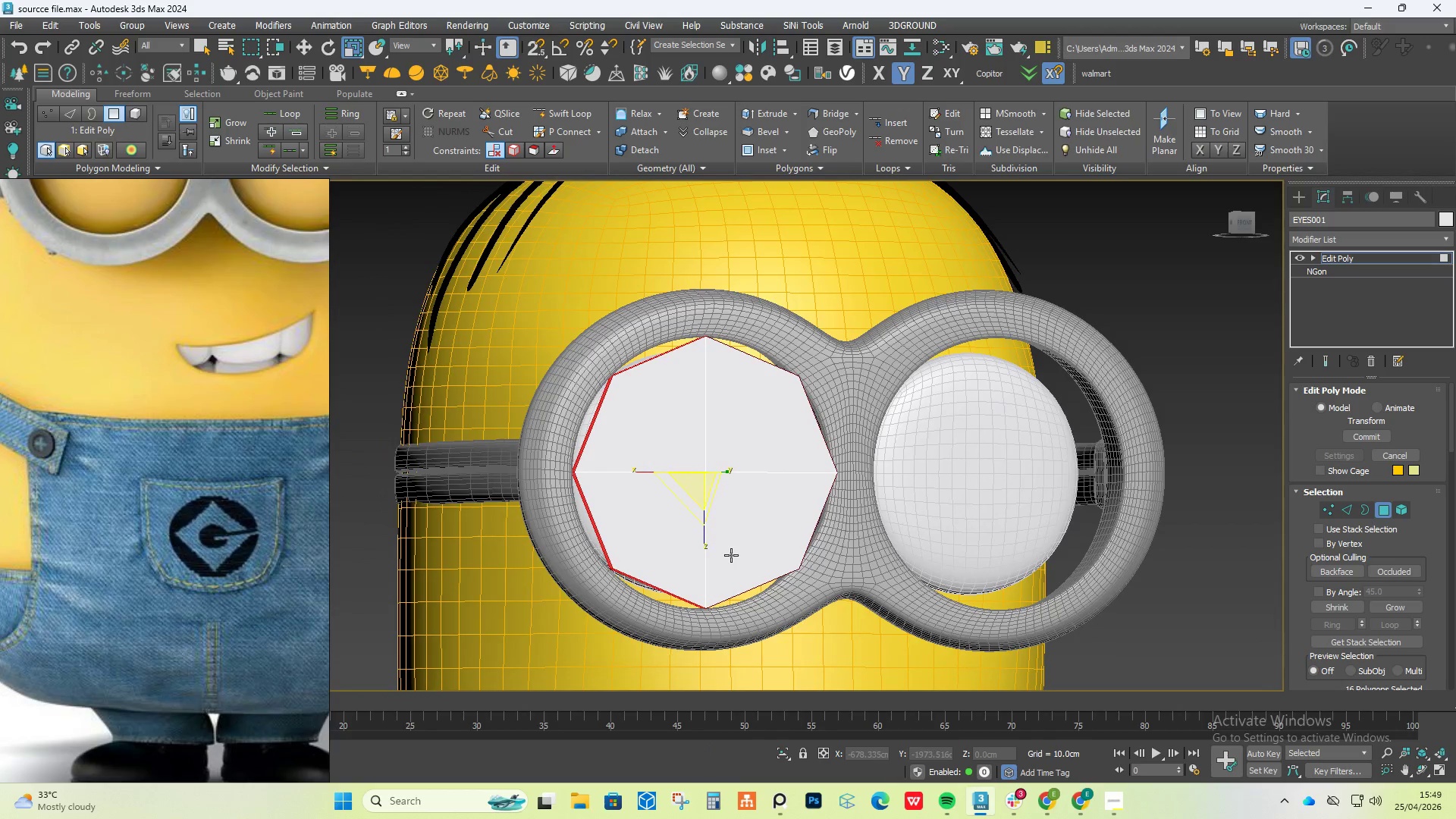 
key(Delete)
 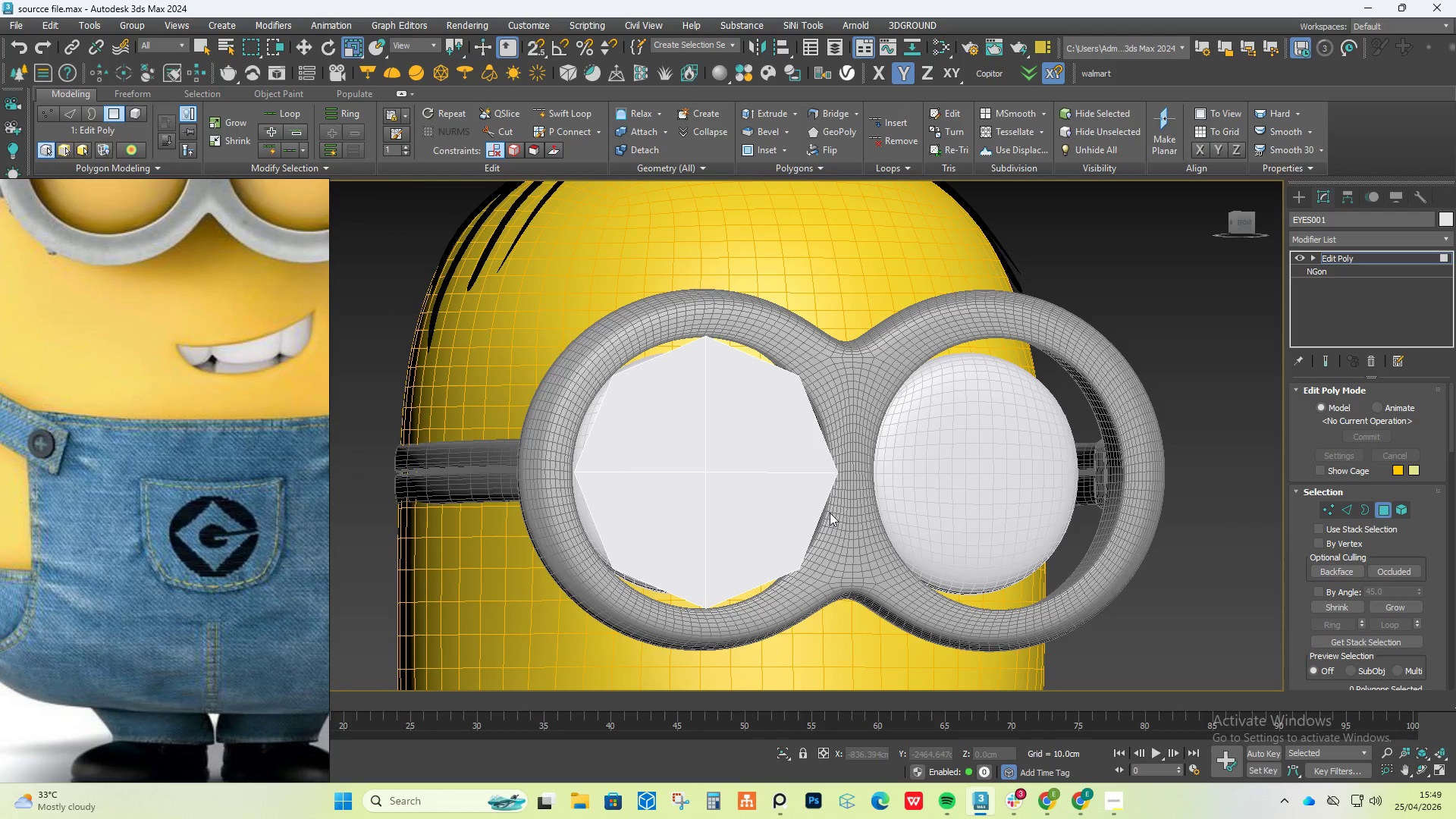 
hold_key(key=AltLeft, duration=1.11)
 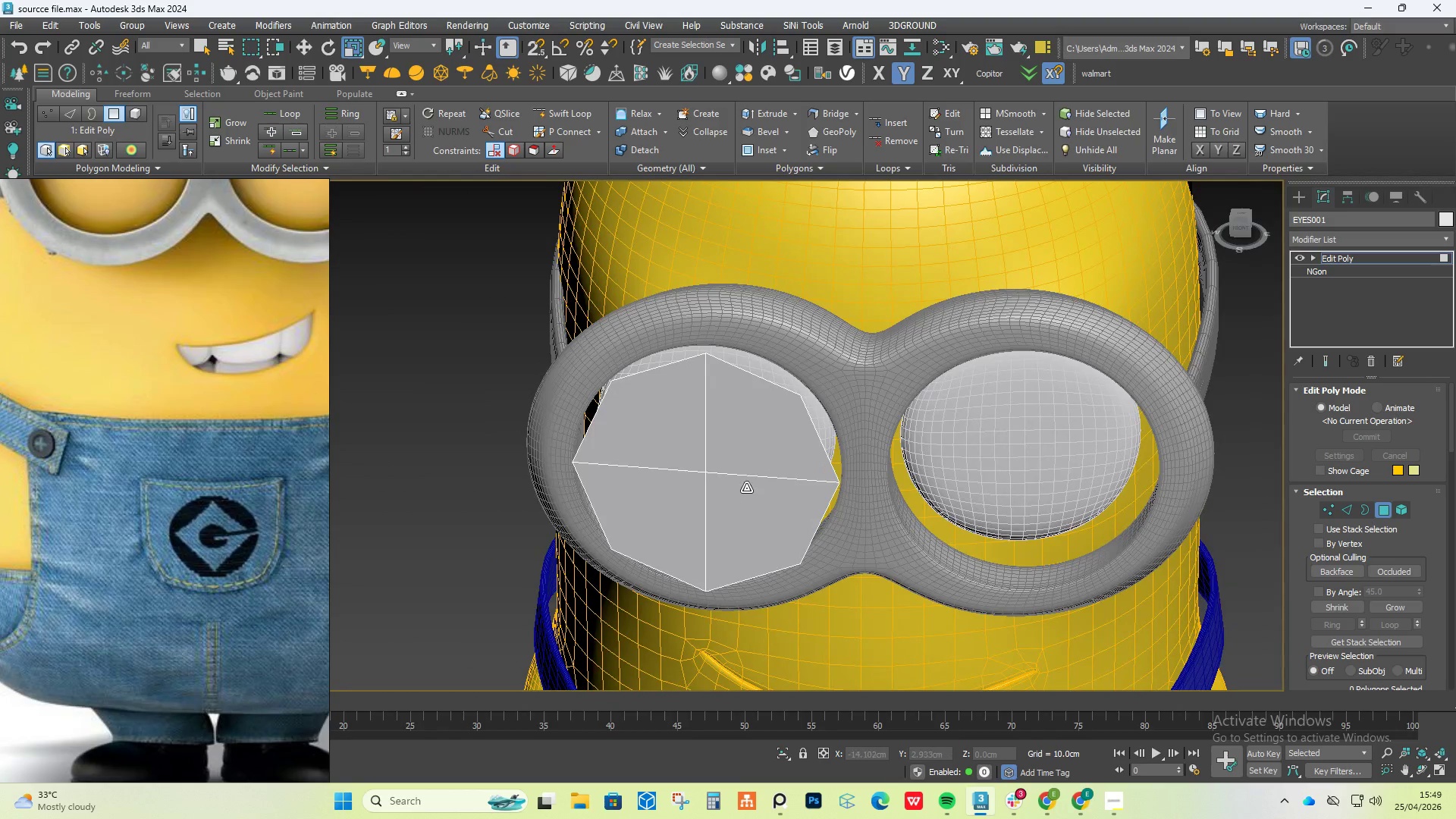 
left_click([746, 488])
 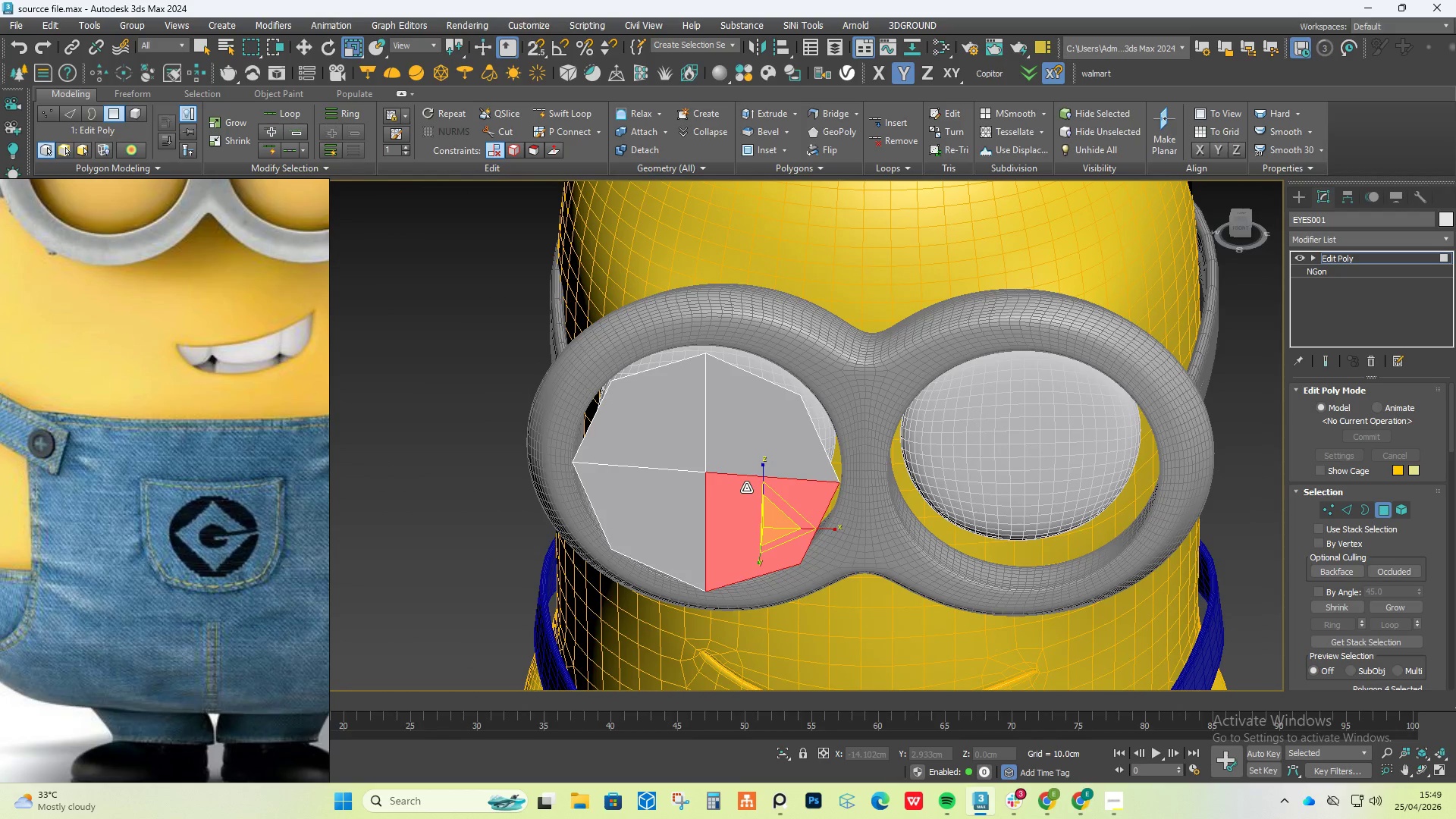 
key(Control+A)
 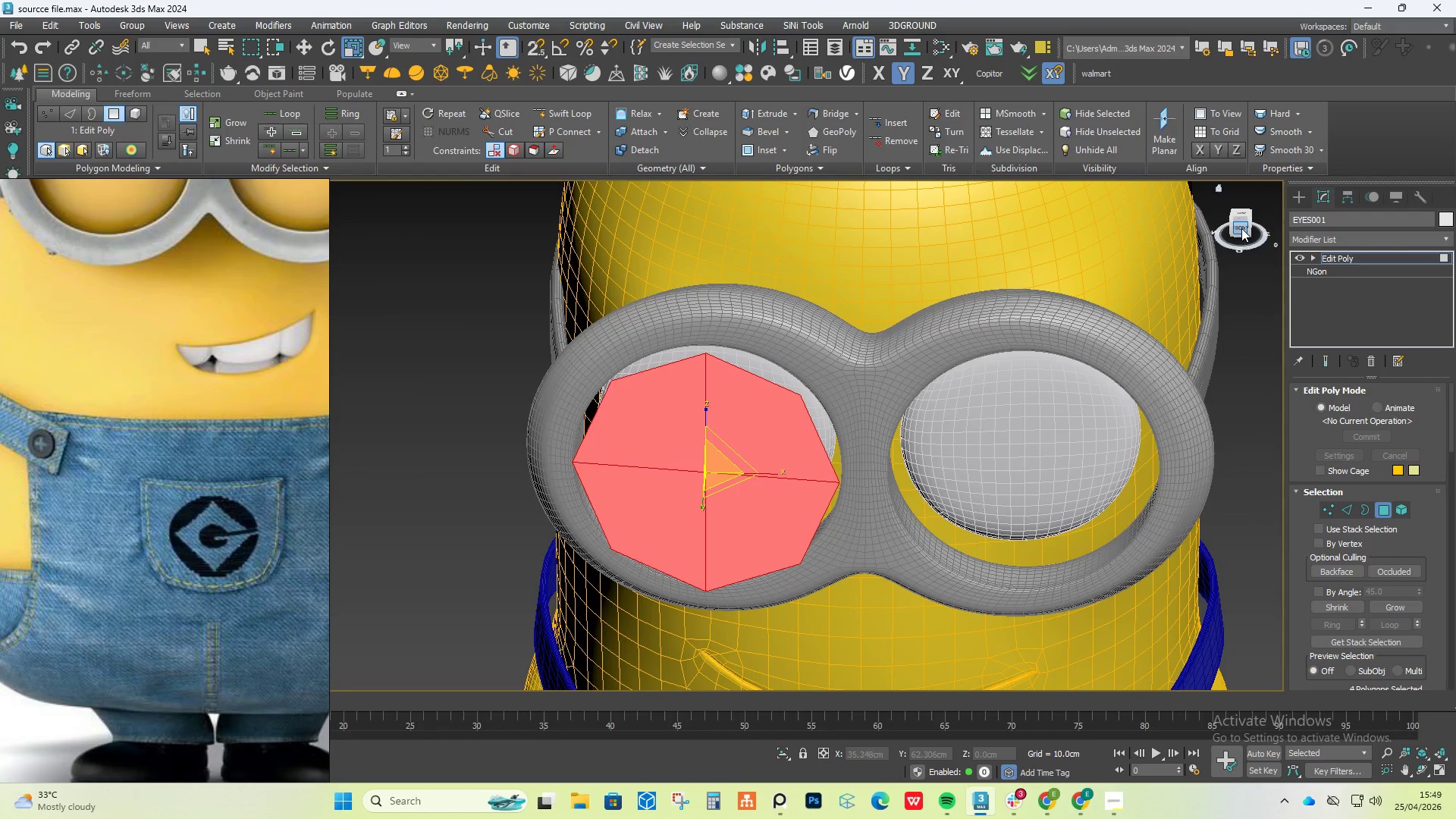 
hold_key(key=AltLeft, duration=0.53)
 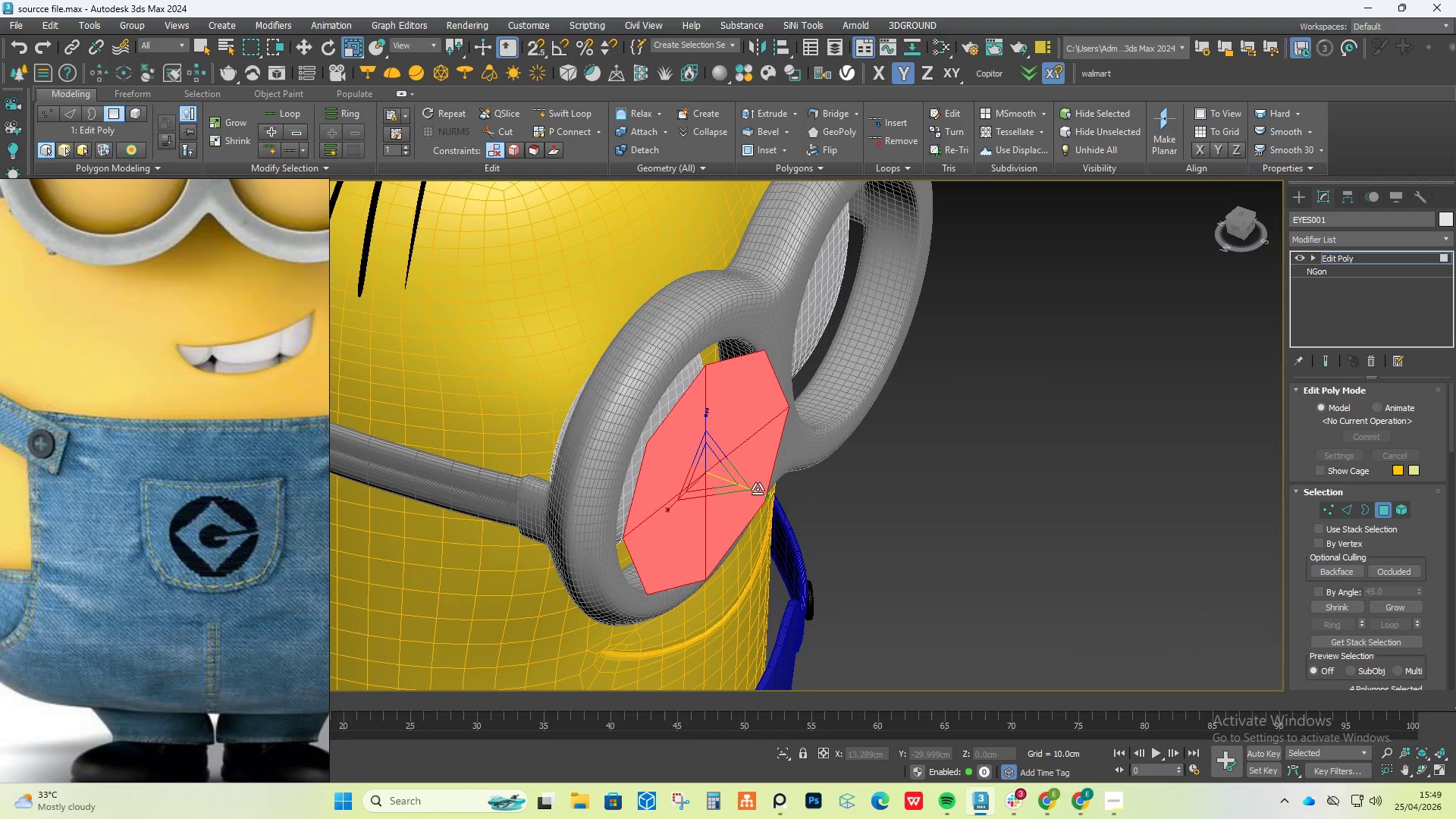 
key(W)
 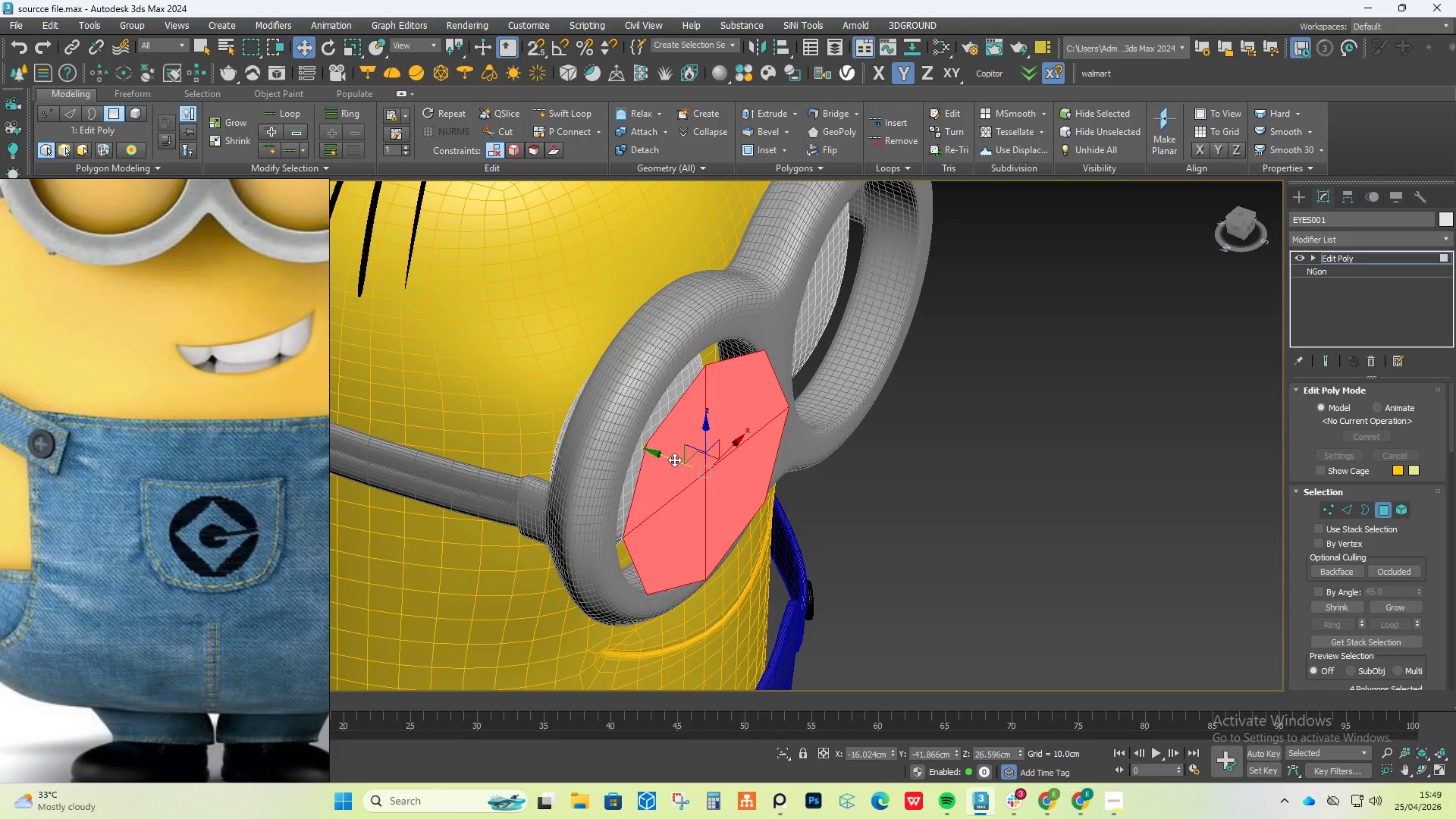 
left_click_drag(start_coordinate=[672, 460], to_coordinate=[646, 447])
 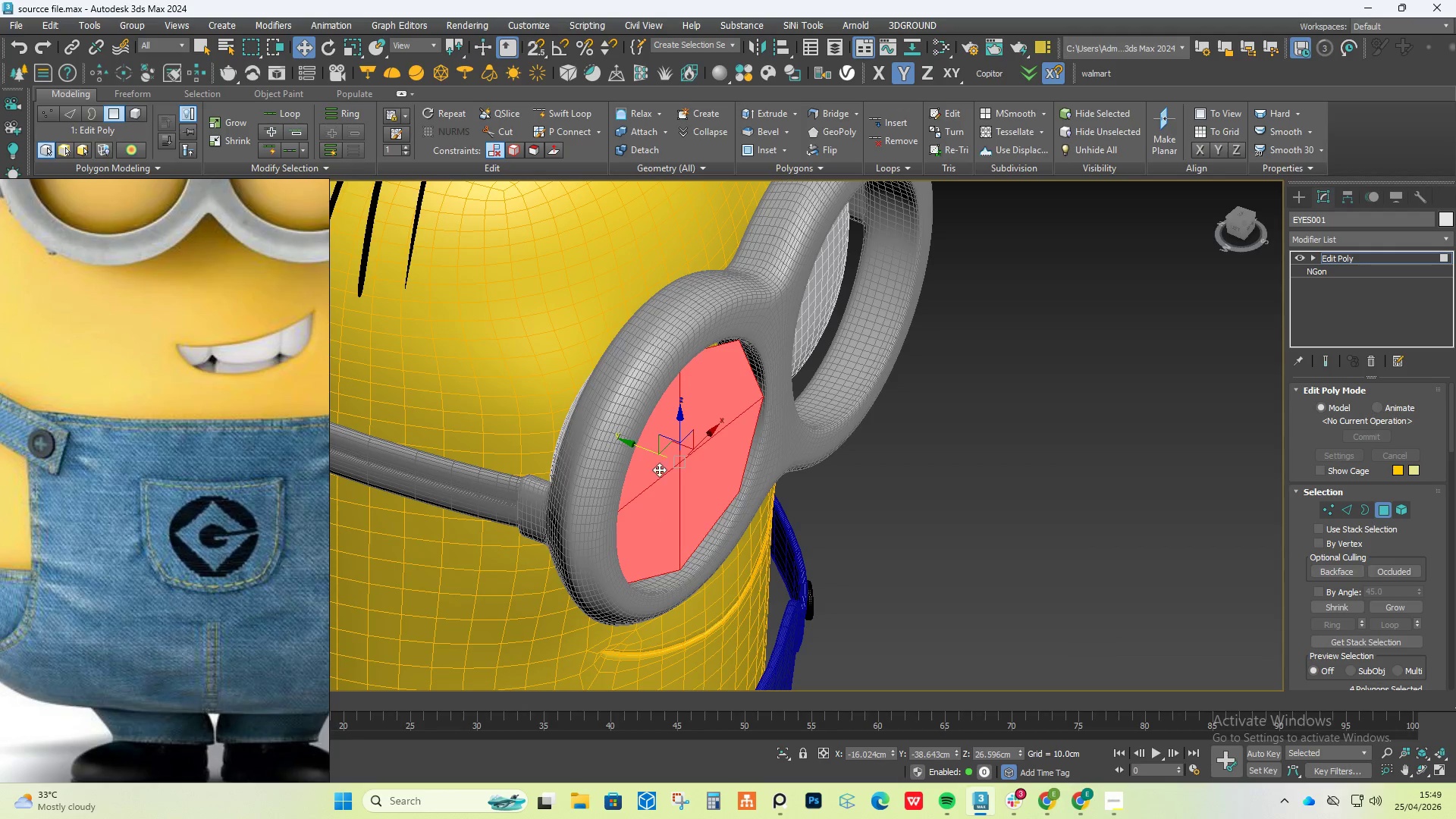 
hold_key(key=AltLeft, duration=1.17)
 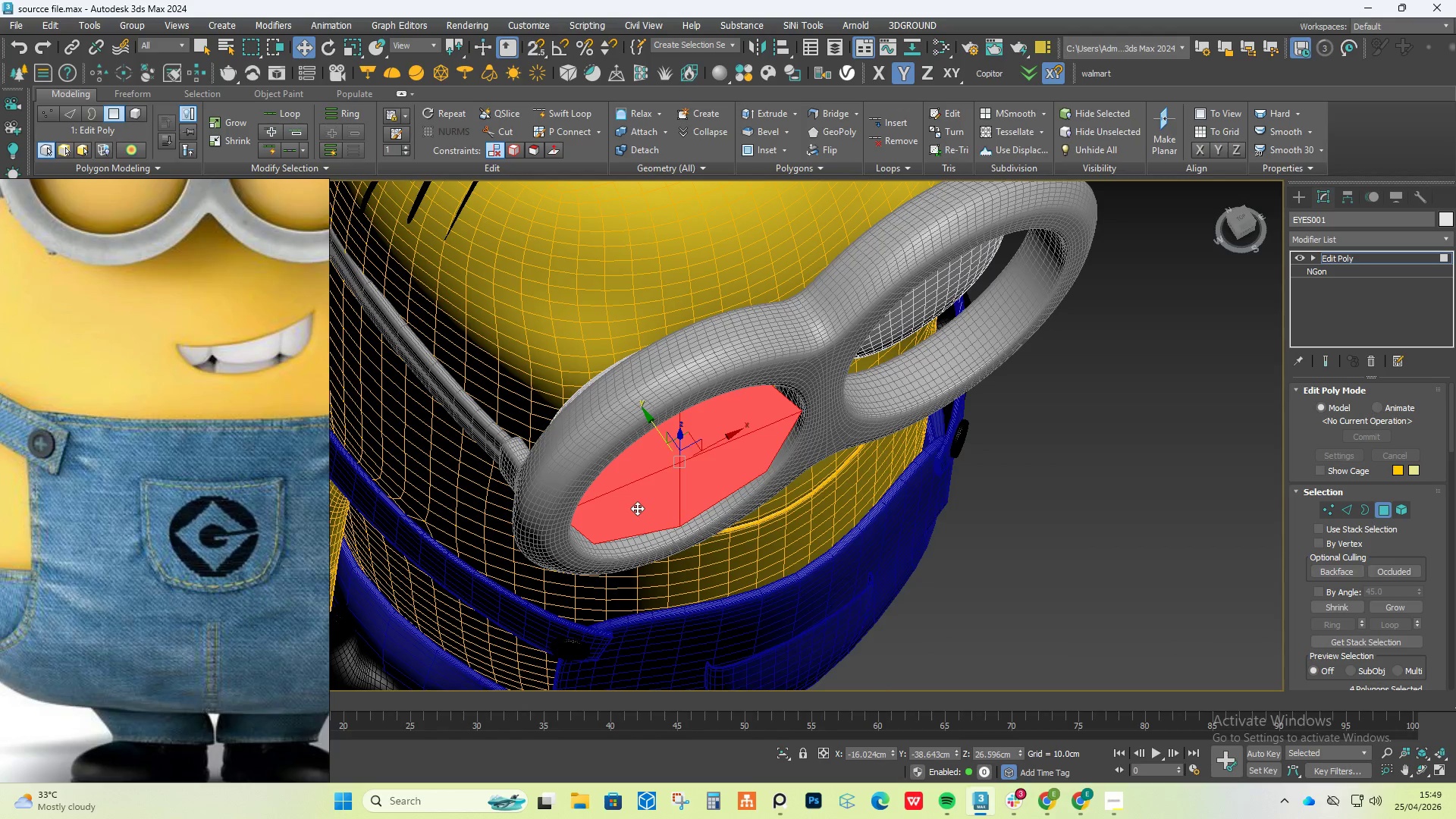 
key(E)
 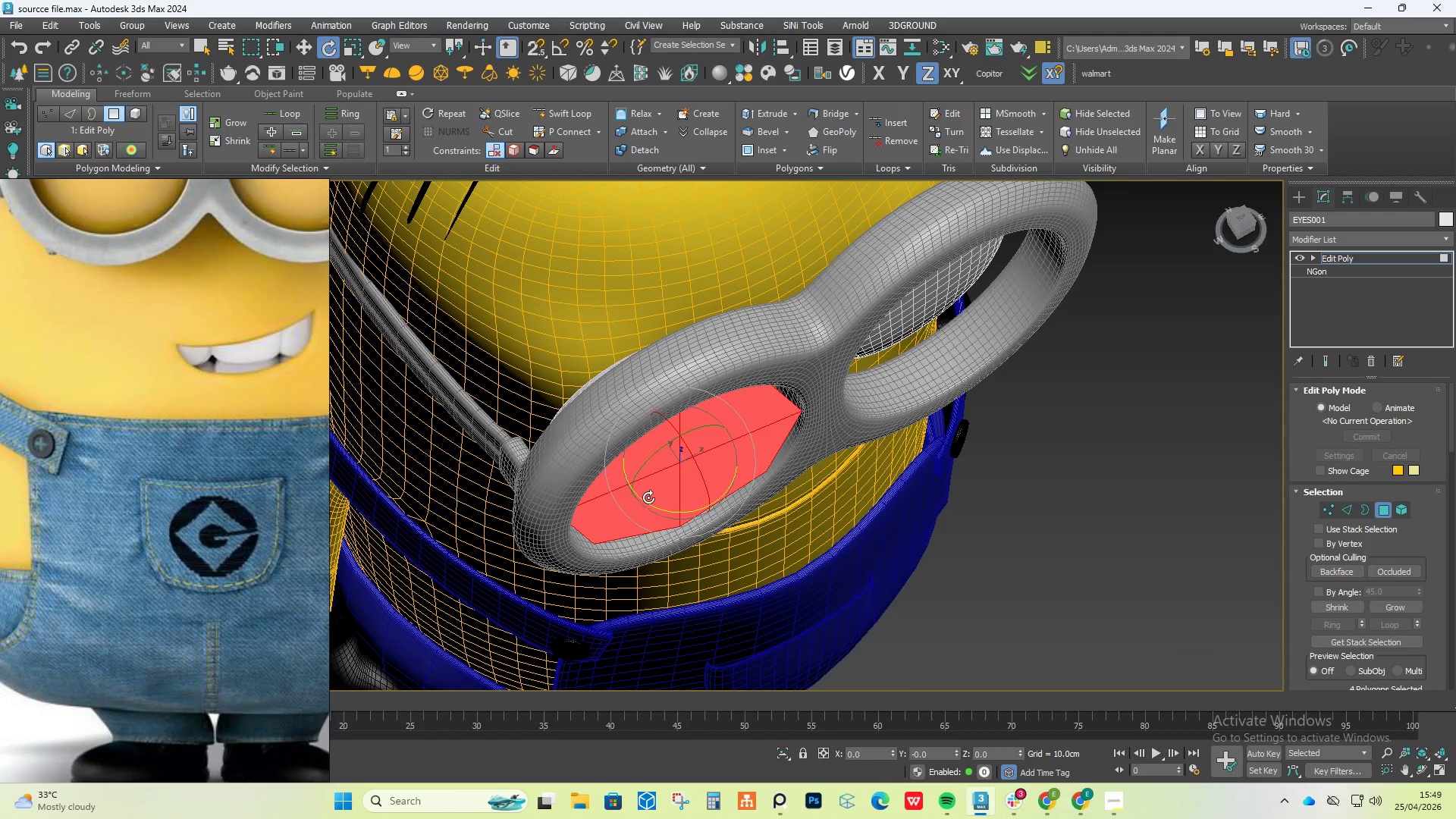 
left_click_drag(start_coordinate=[648, 497], to_coordinate=[652, 499])
 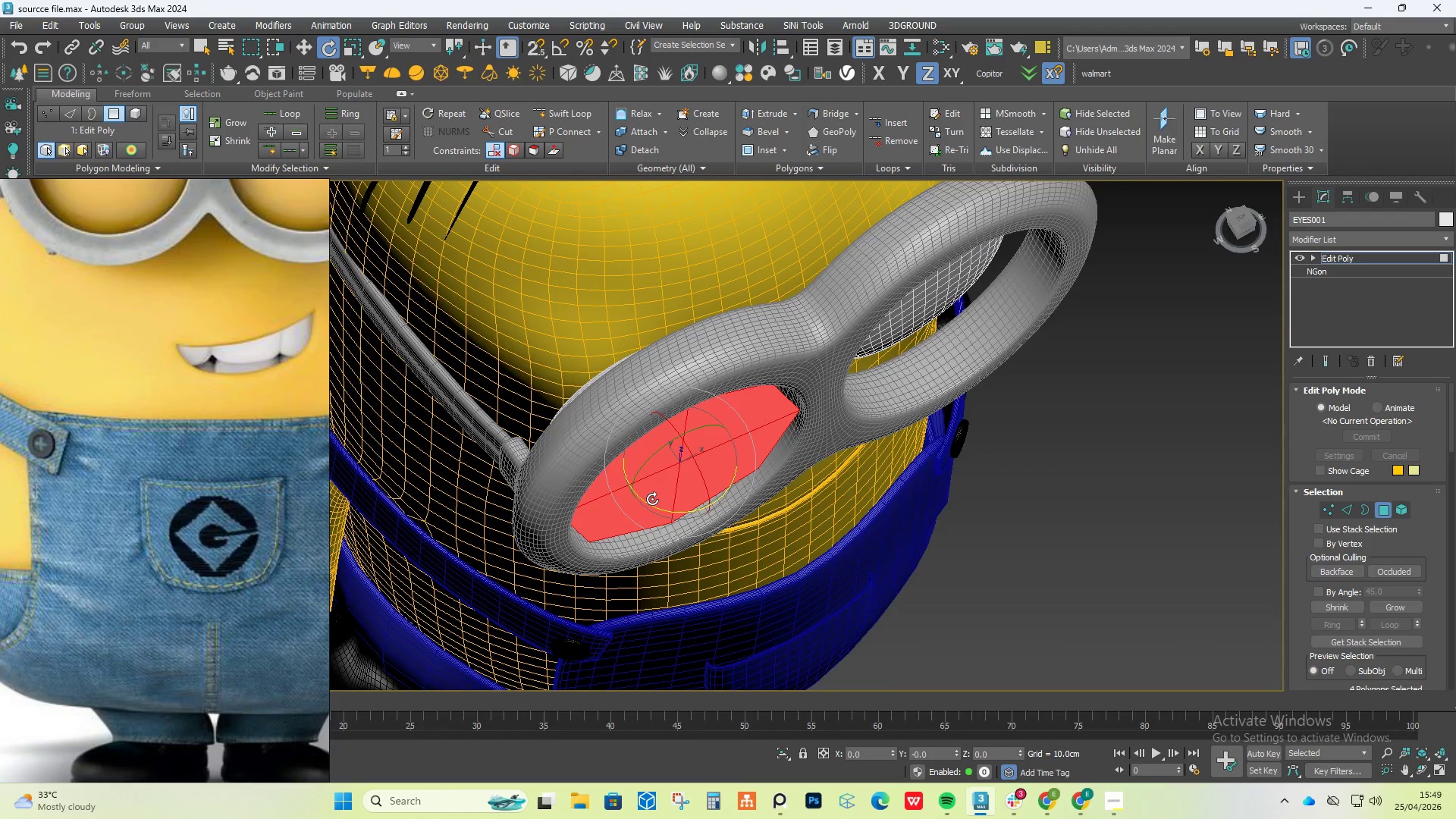 
key(Control+Z)
 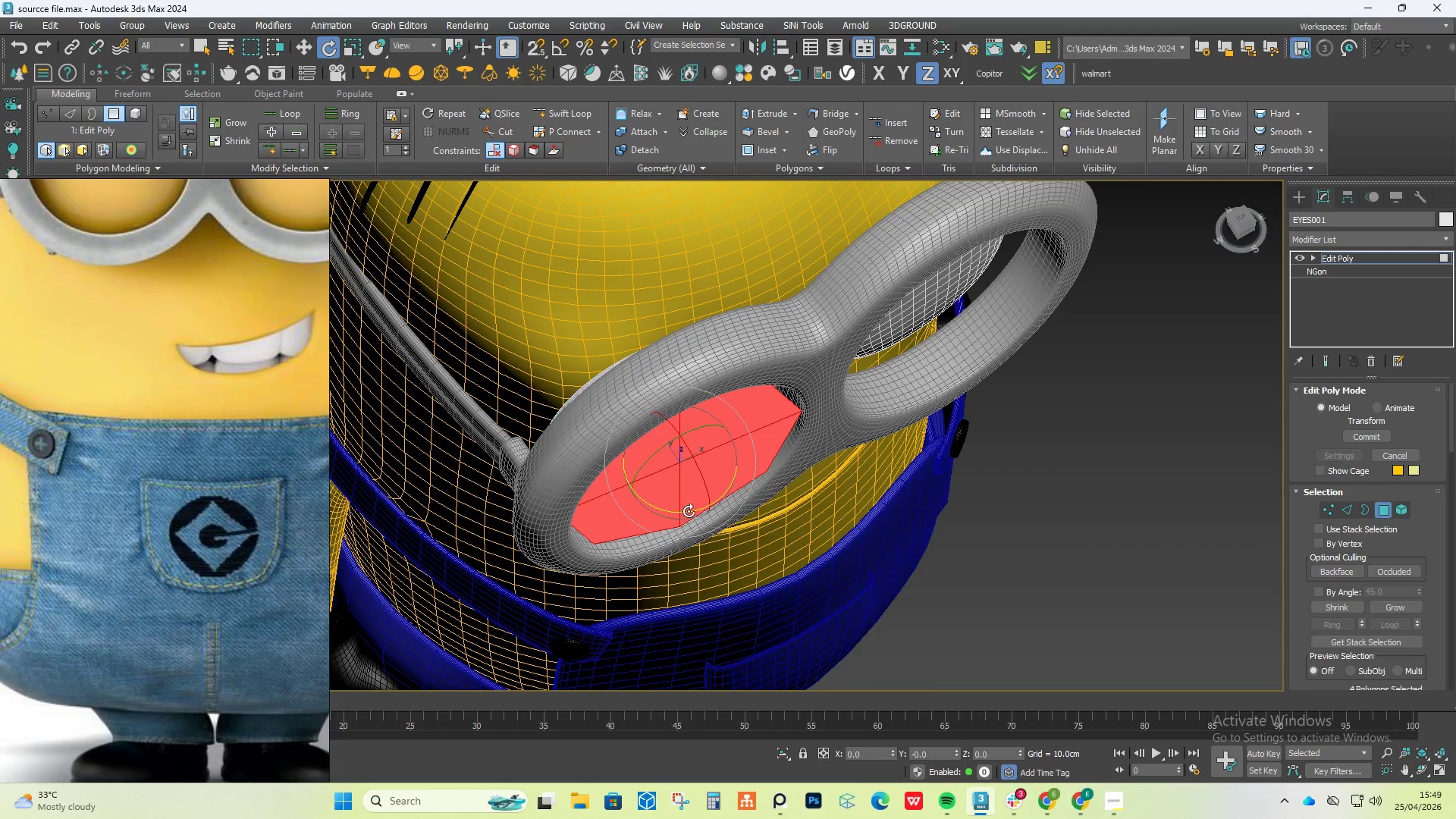 
left_click_drag(start_coordinate=[691, 511], to_coordinate=[701, 510])
 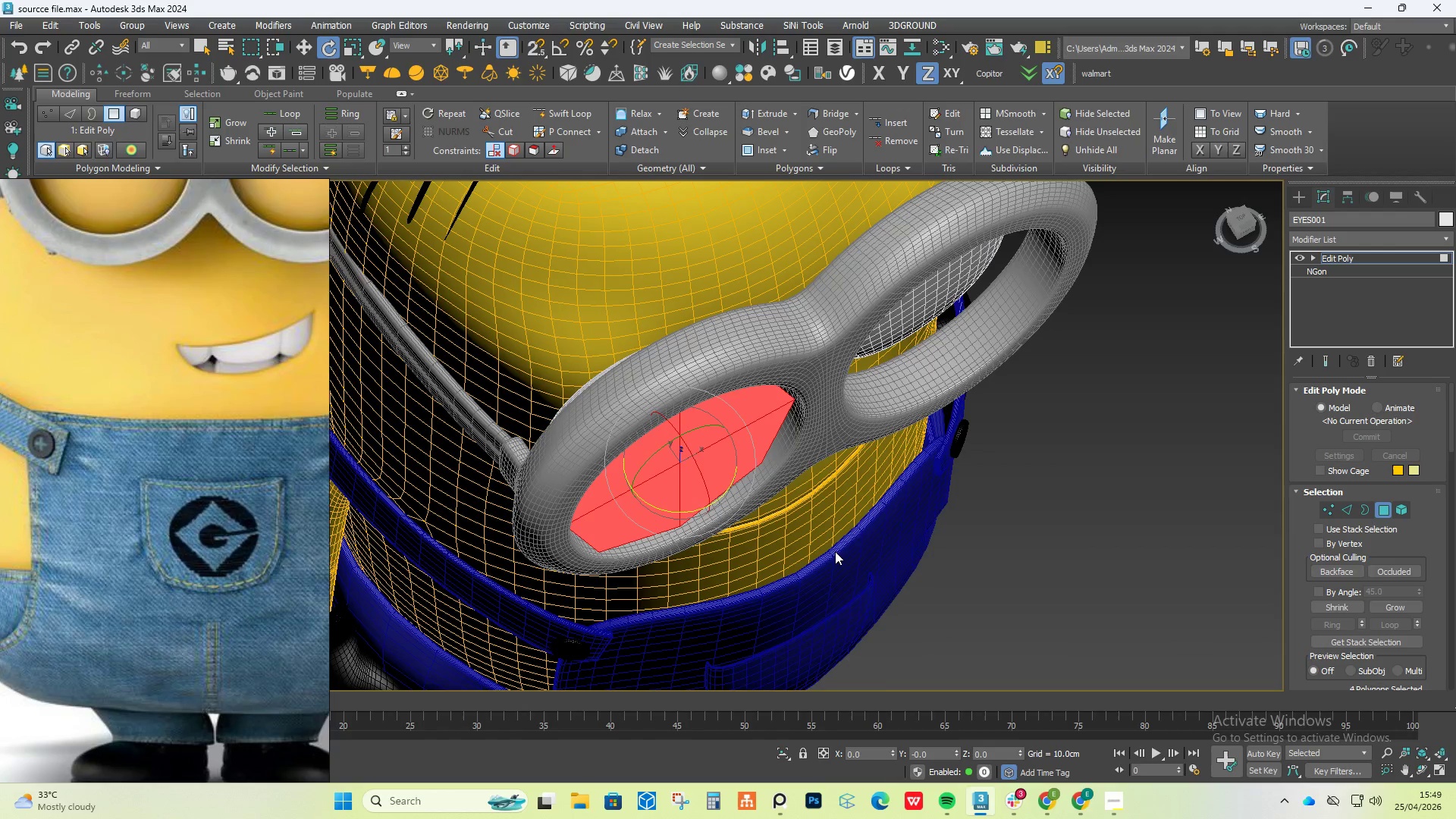 
hold_key(key=AltLeft, duration=1.55)
 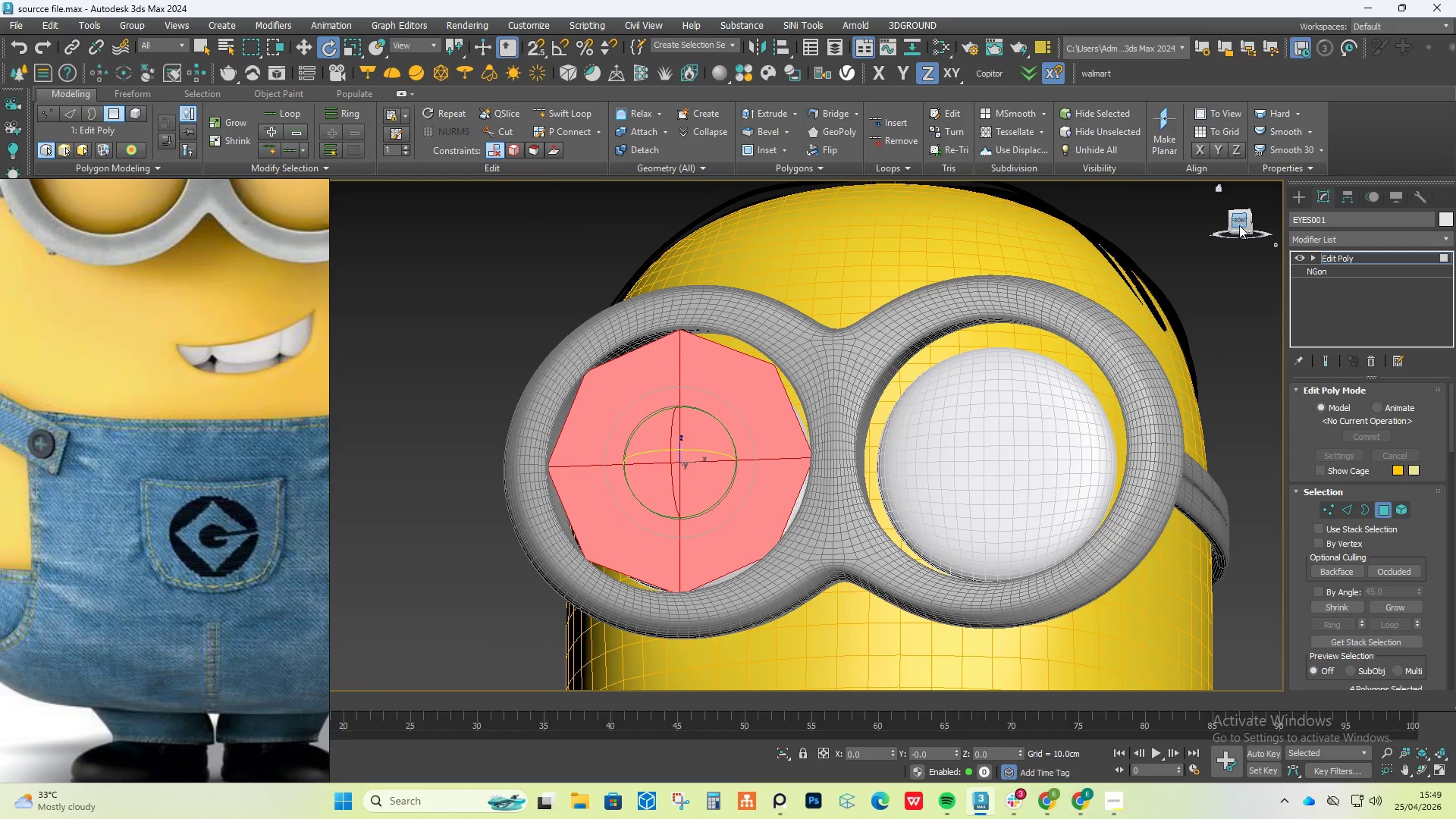 
left_click([1238, 218])
 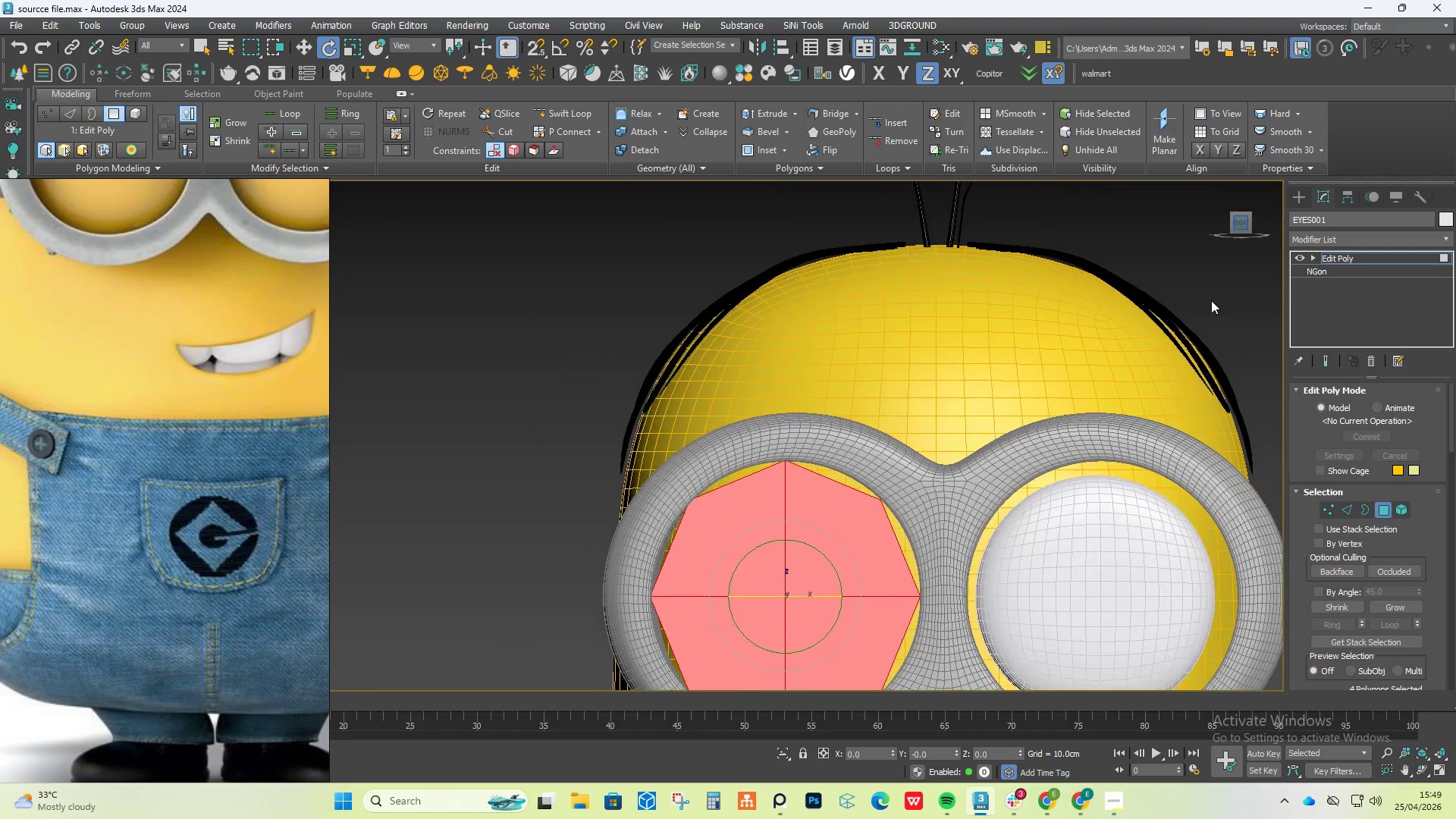 
scroll: coordinate [1098, 462], scroll_direction: down, amount: 2.0
 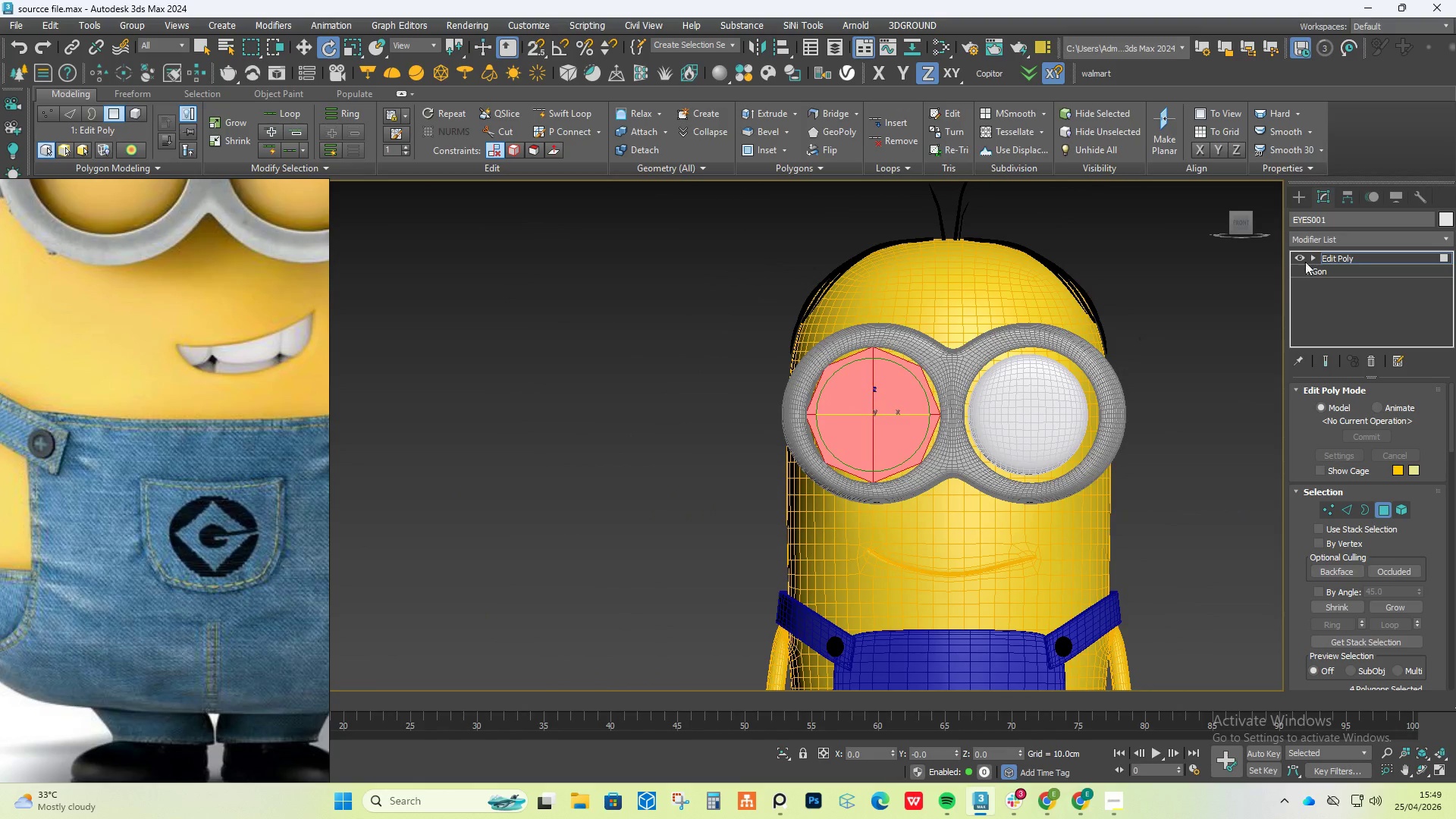 
left_click([1321, 239])
 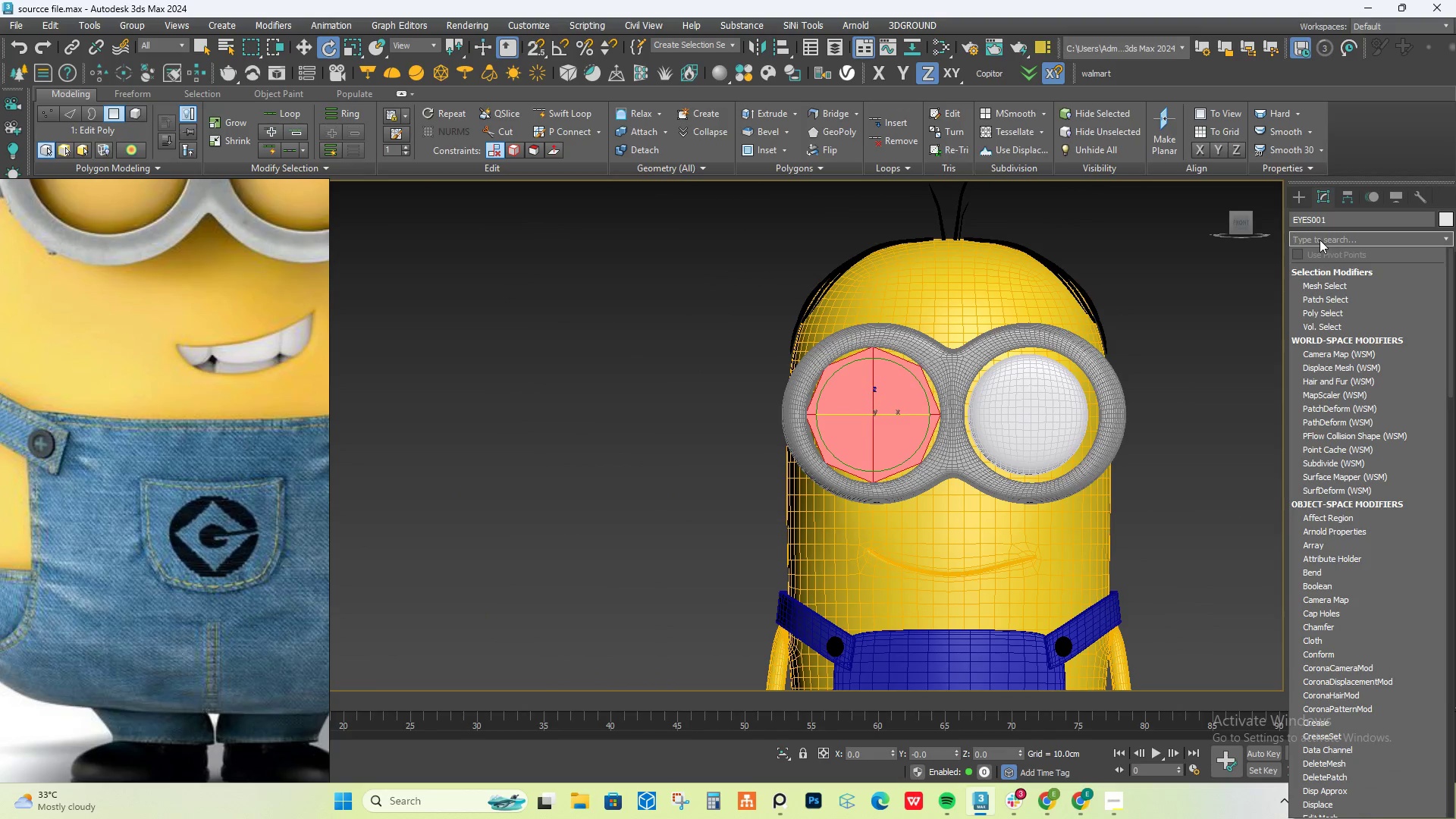 
type(tu)
 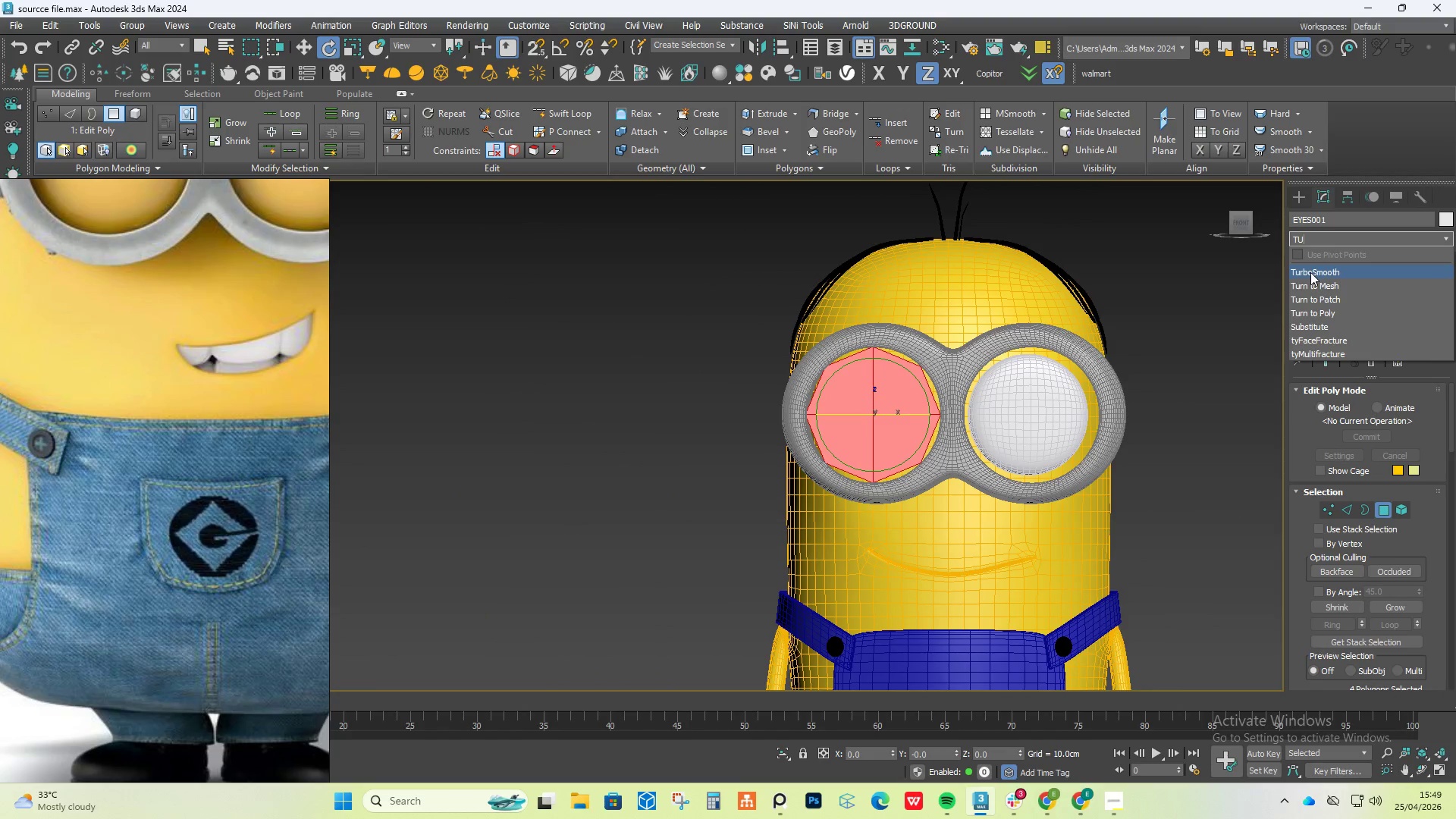 
left_click([1310, 272])
 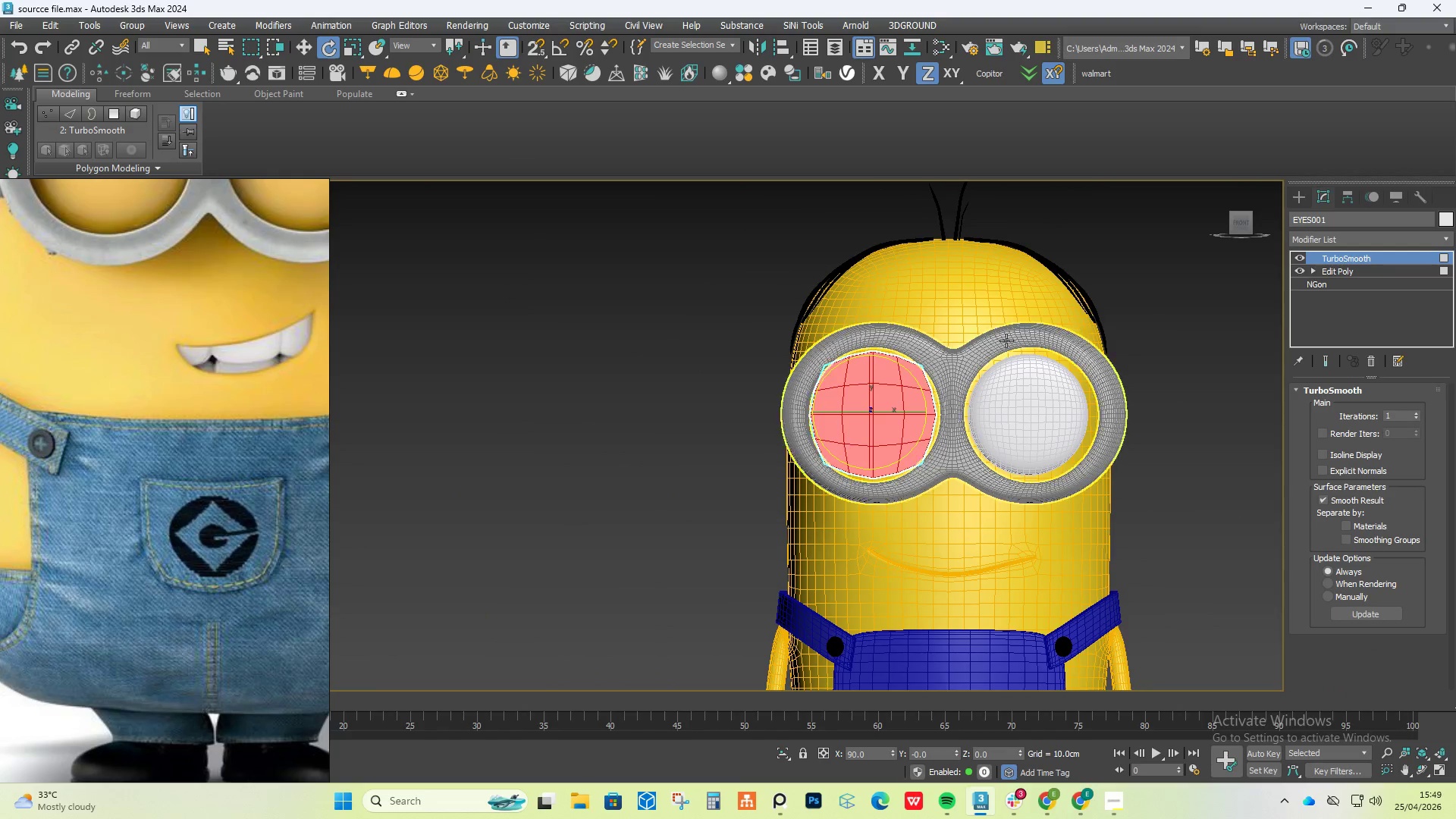 
scroll: coordinate [937, 384], scroll_direction: up, amount: 3.0
 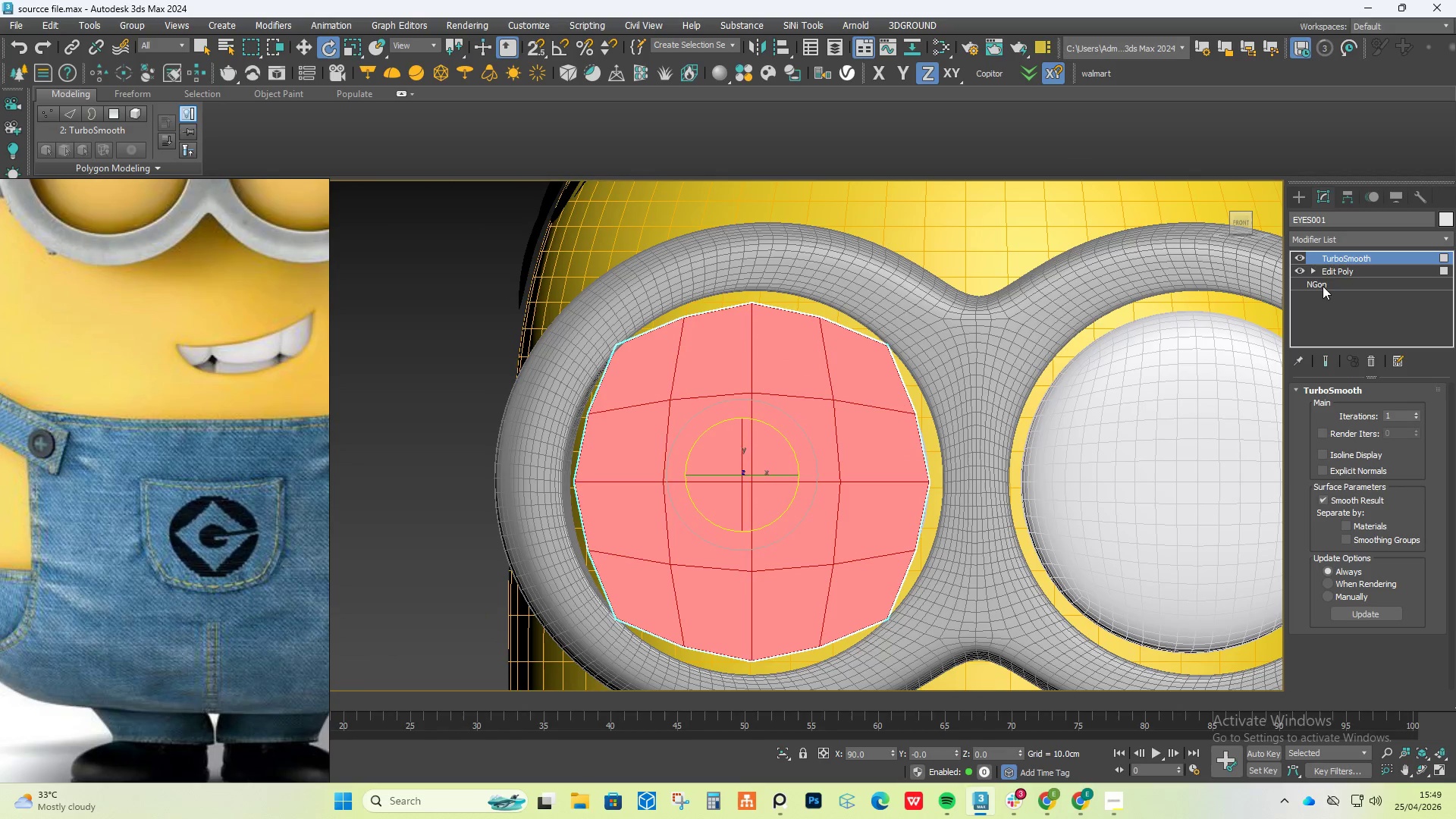 
left_click([1338, 266])
 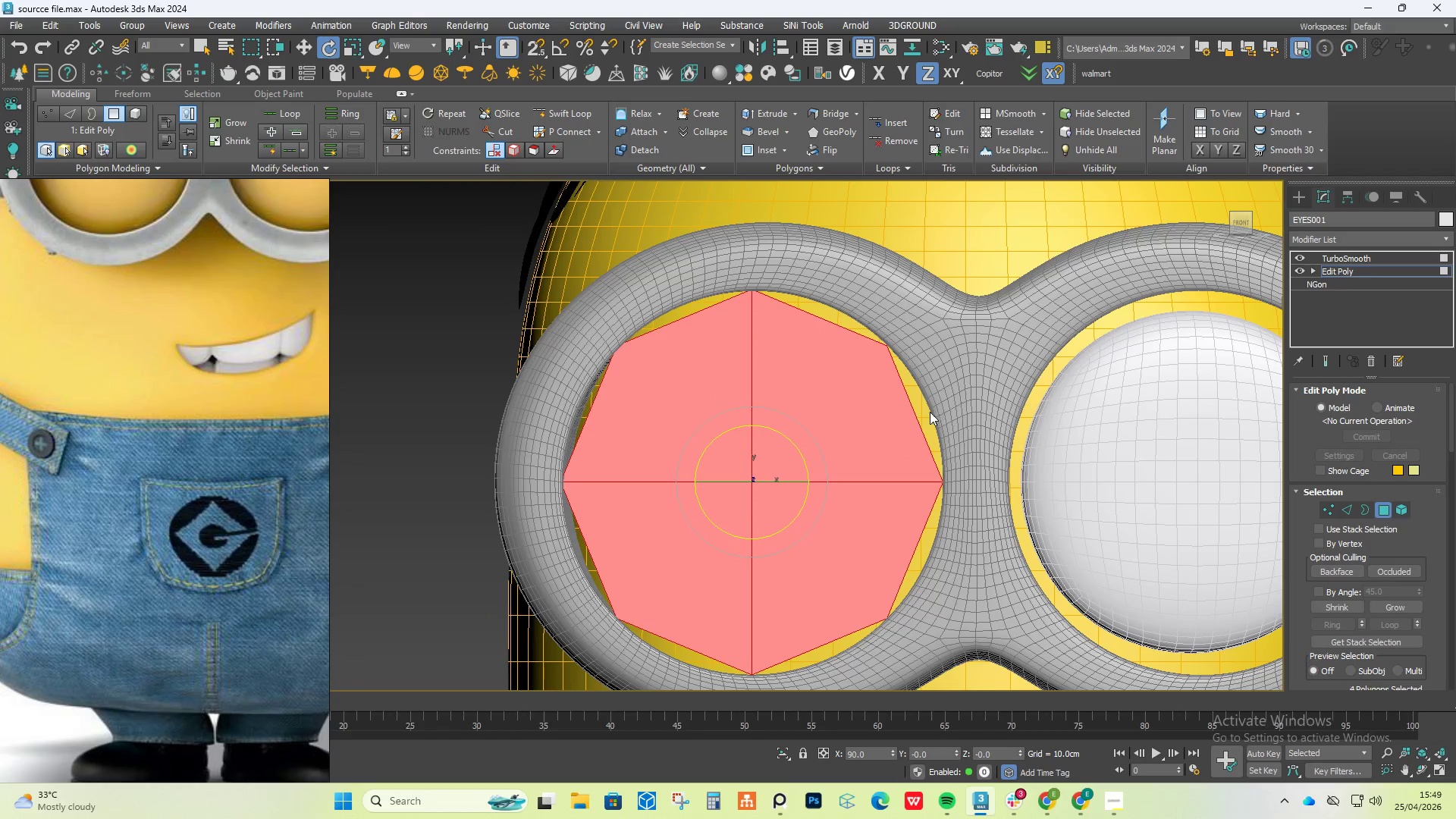 
hold_key(key=AltLeft, duration=0.53)
 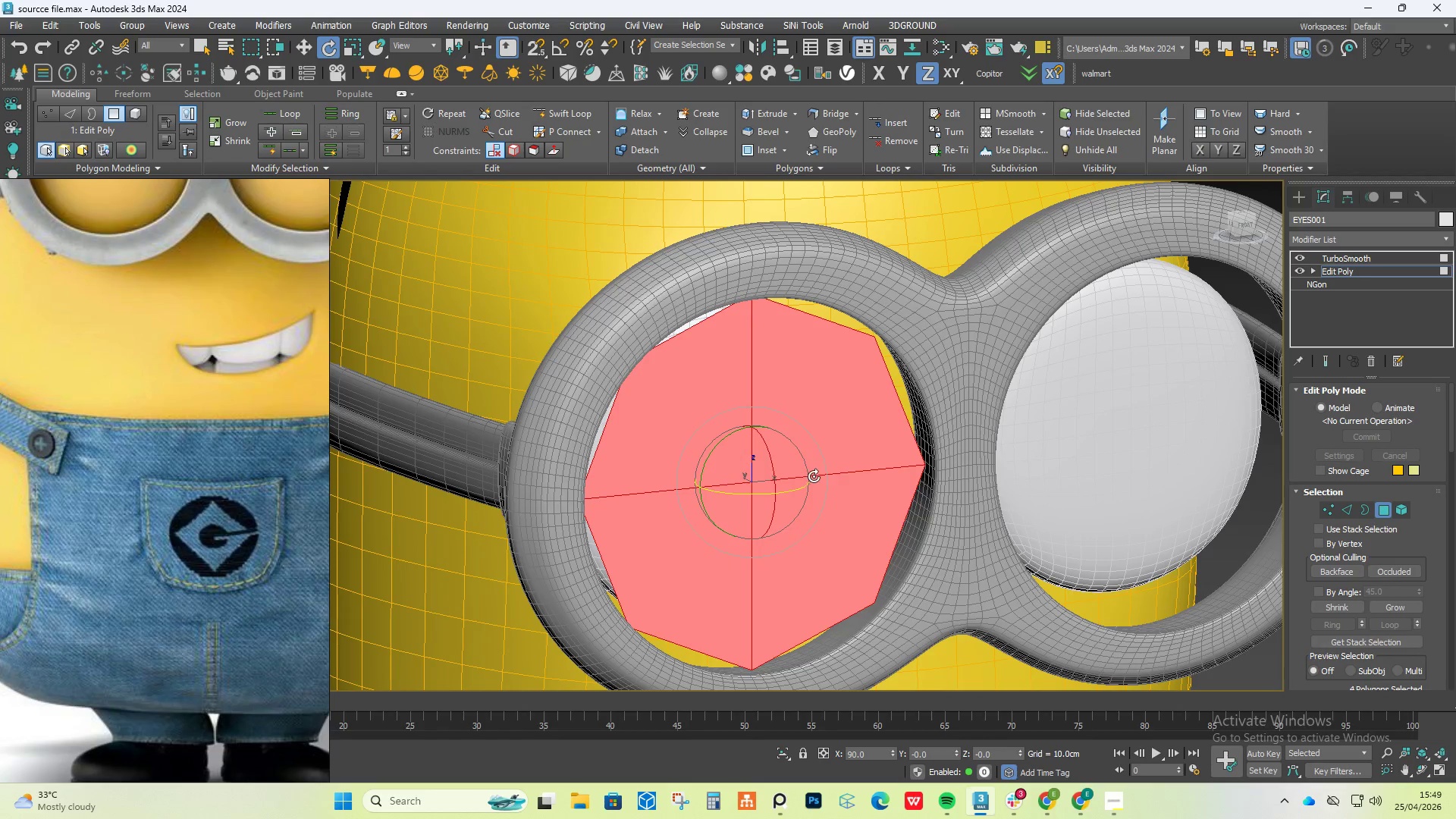 
hold_key(key=AltLeft, duration=1.84)
left_click([814, 476])
 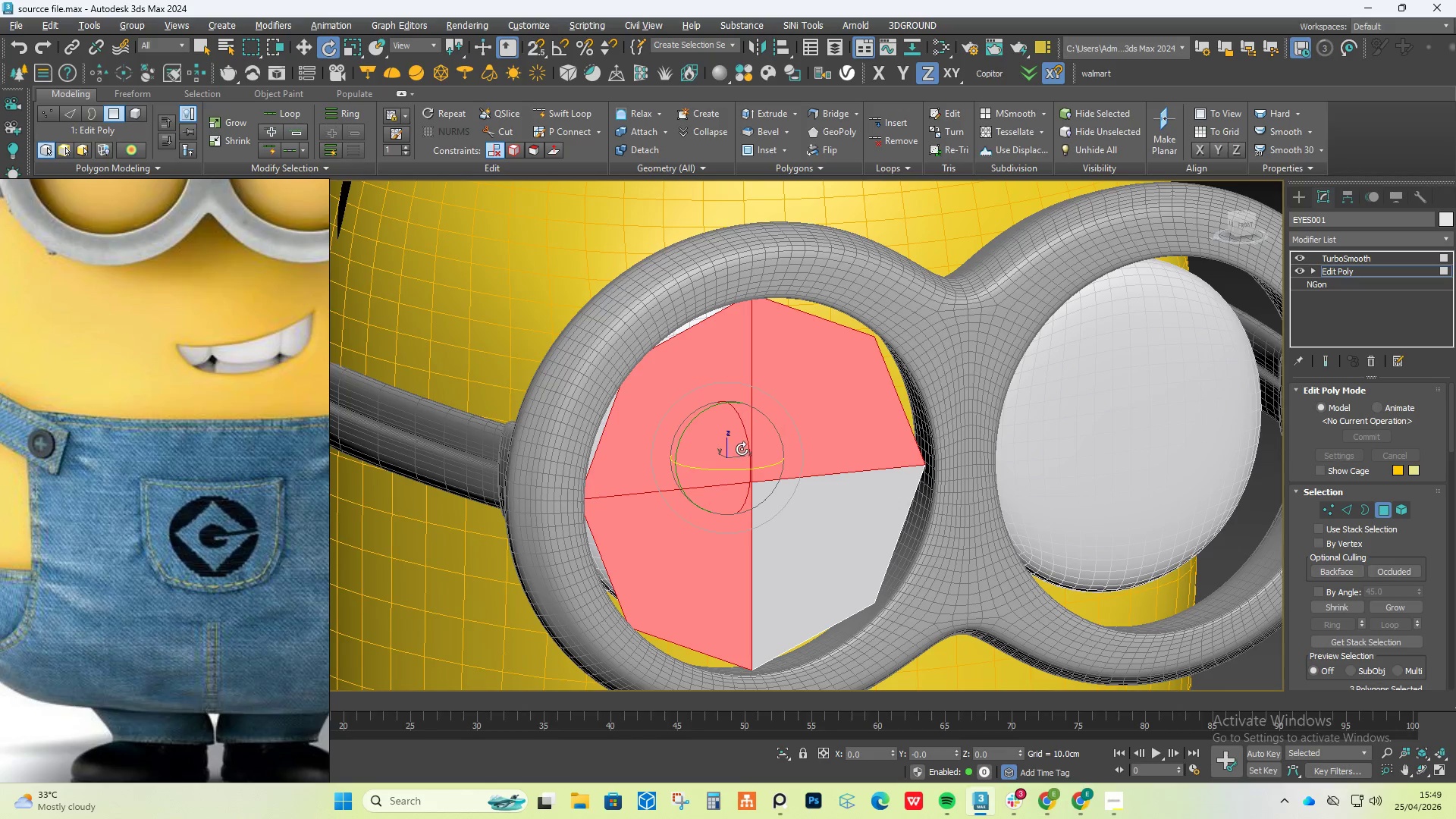 
left_click([742, 449])
 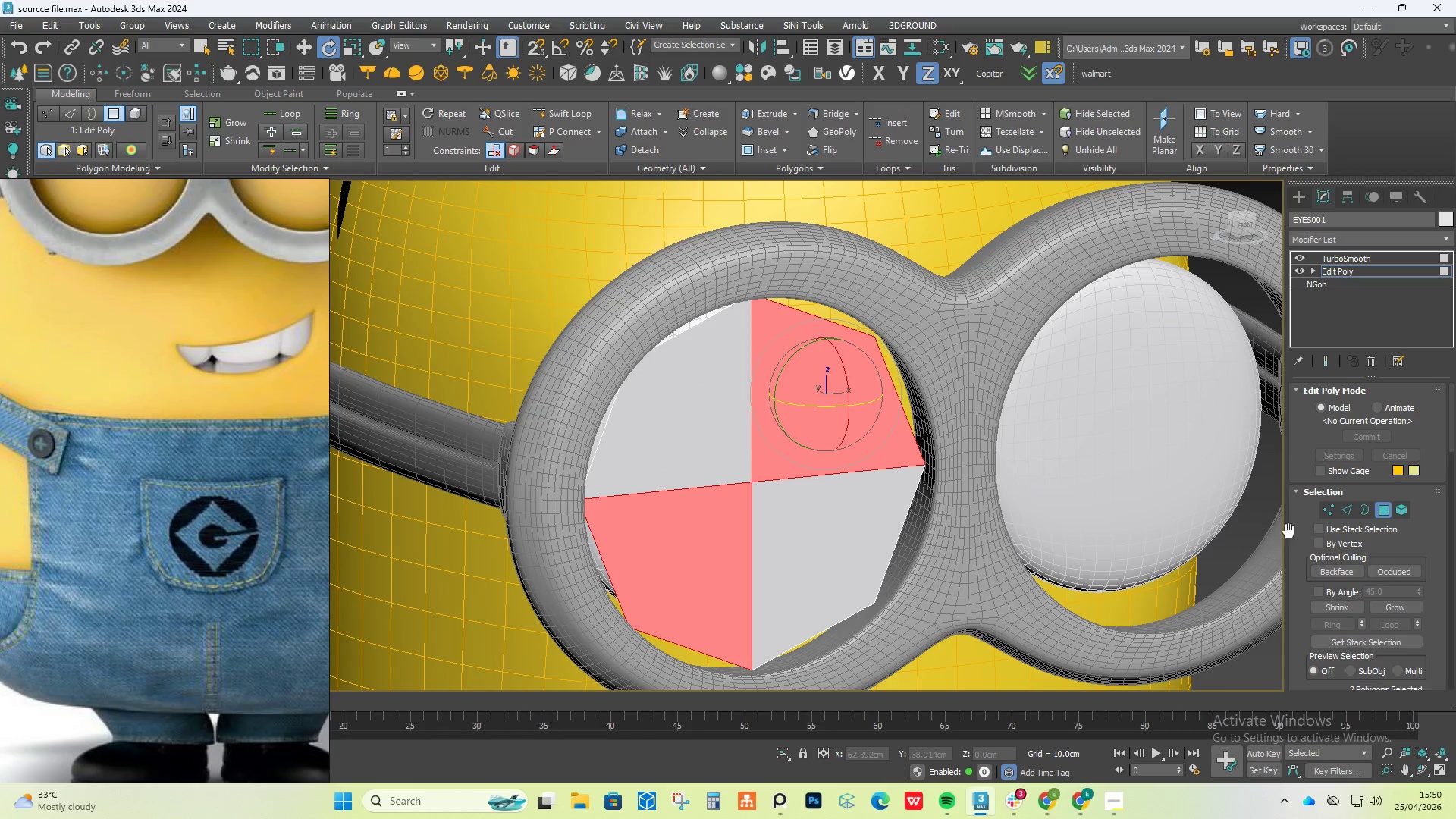 
left_click([1349, 512])
 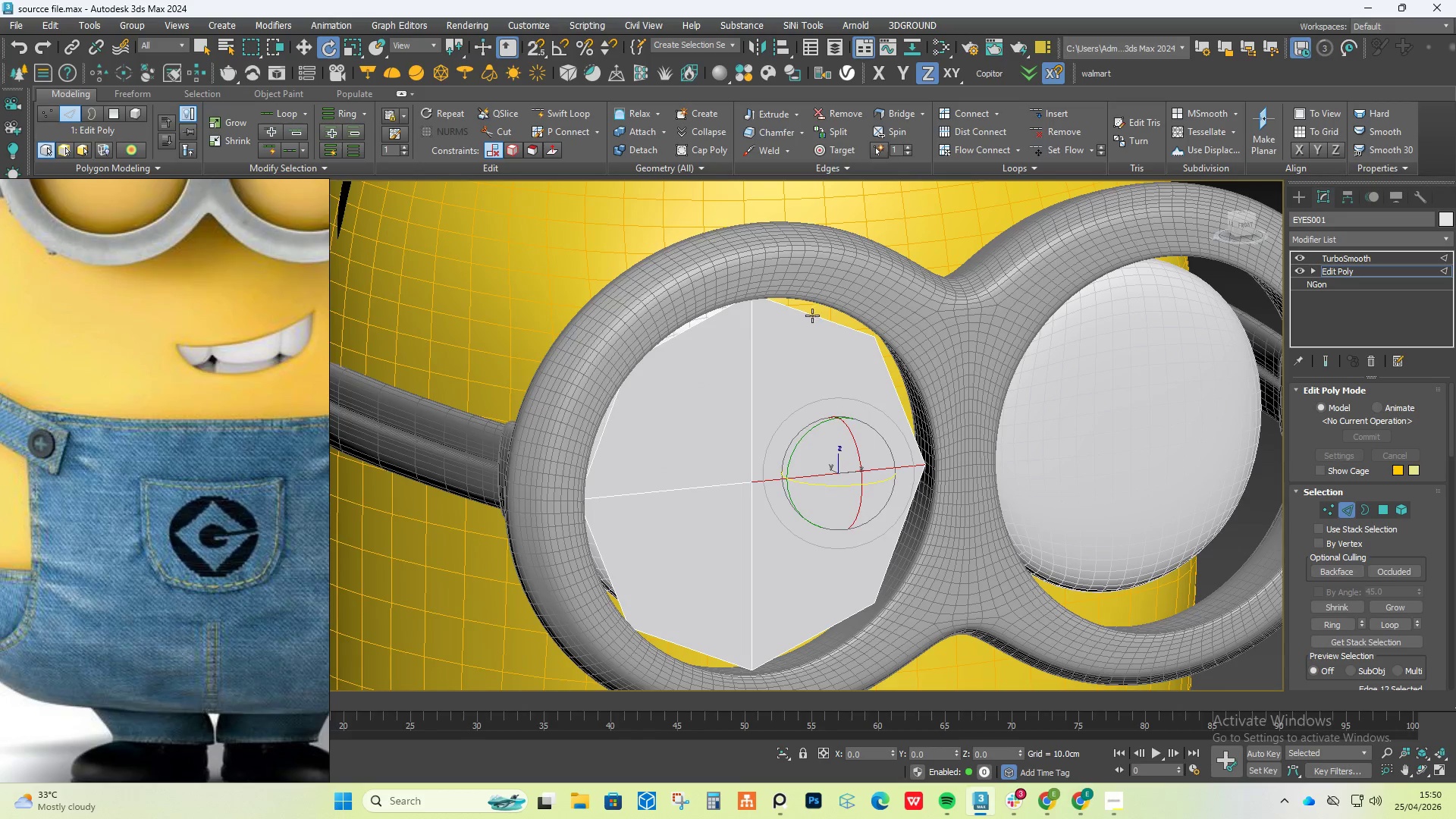 
double_click([812, 315])
 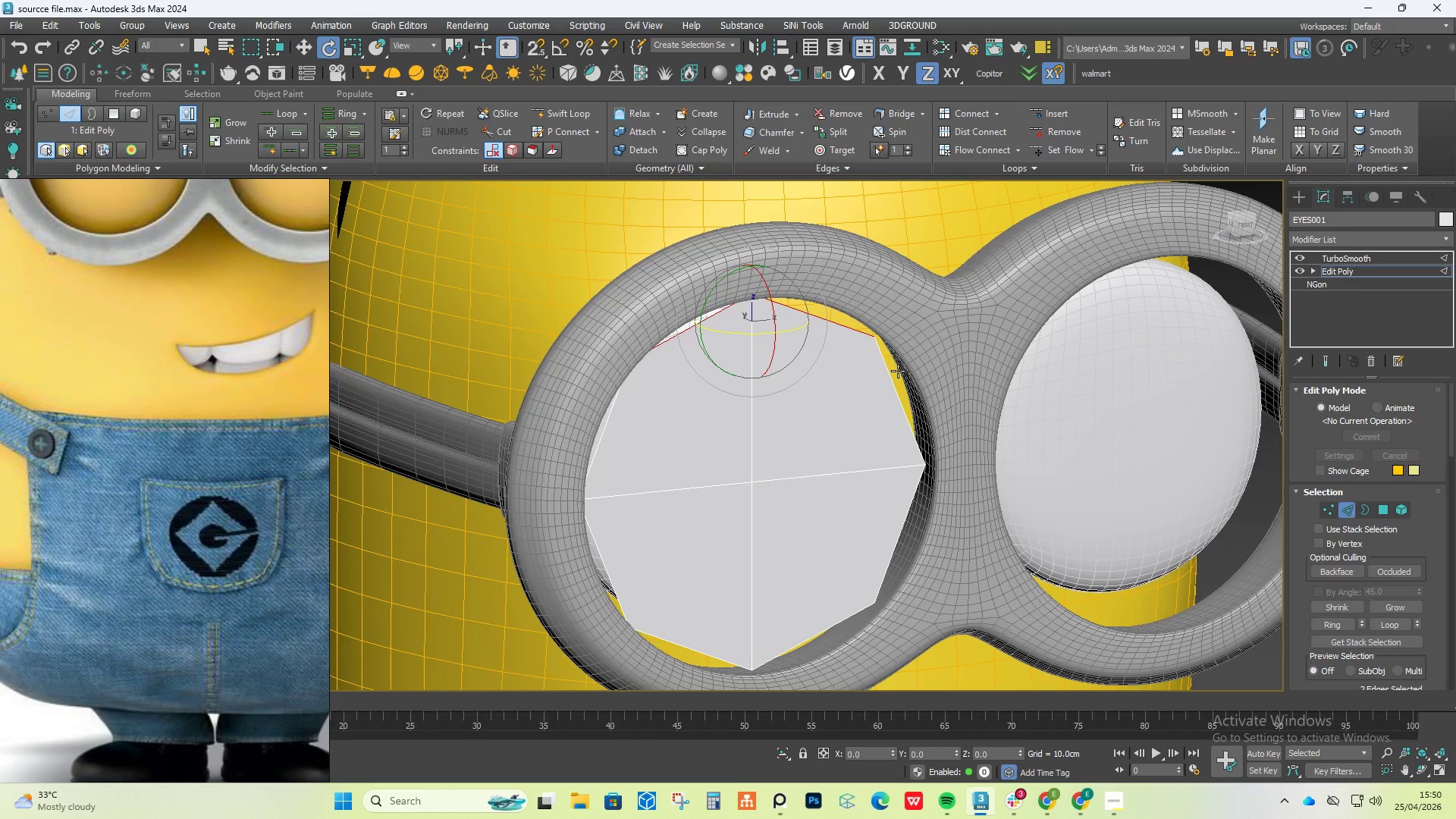 
hold_key(key=ControlLeft, duration=2.53)
double_click([891, 373])
 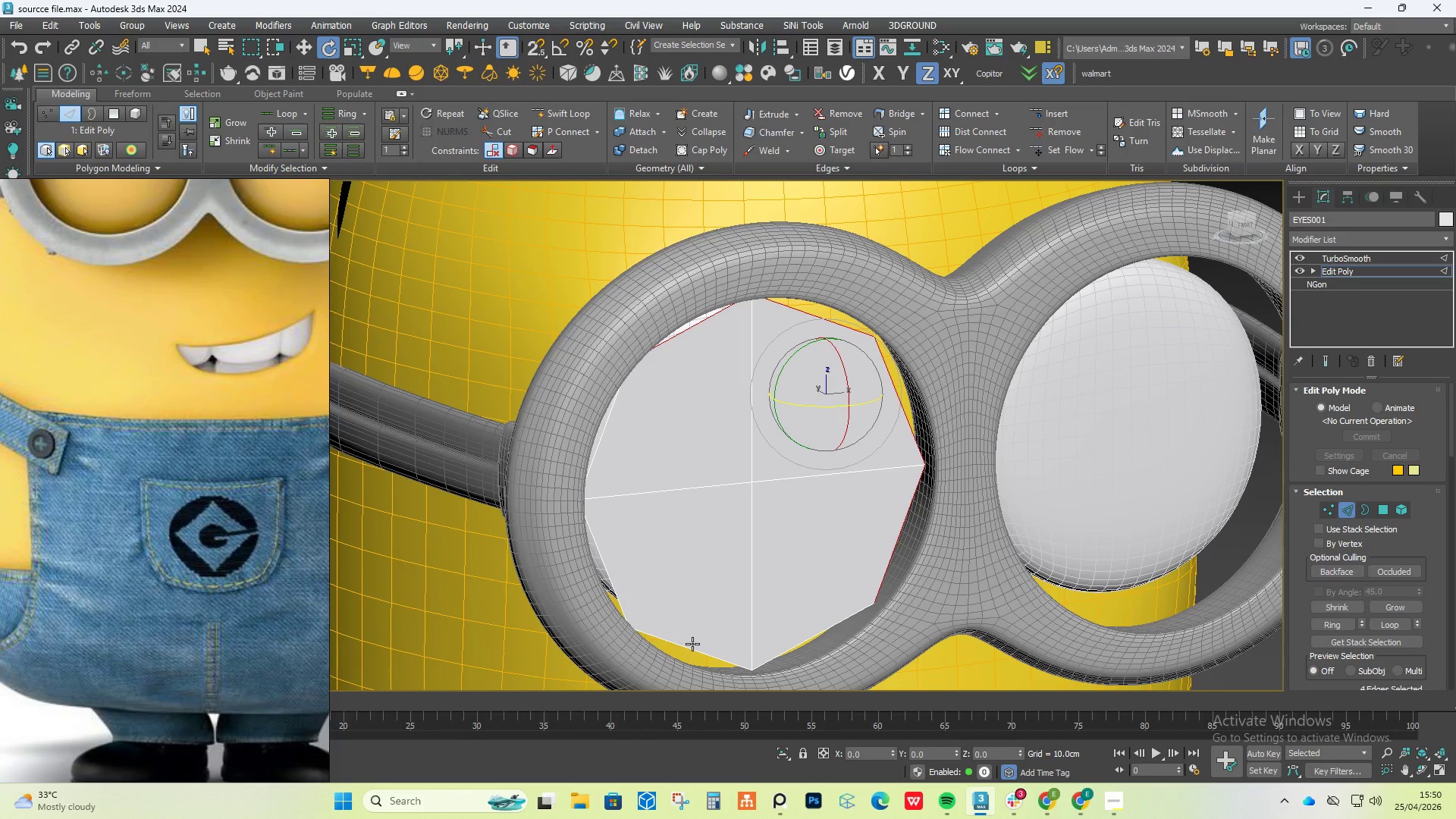 
double_click([692, 644])
 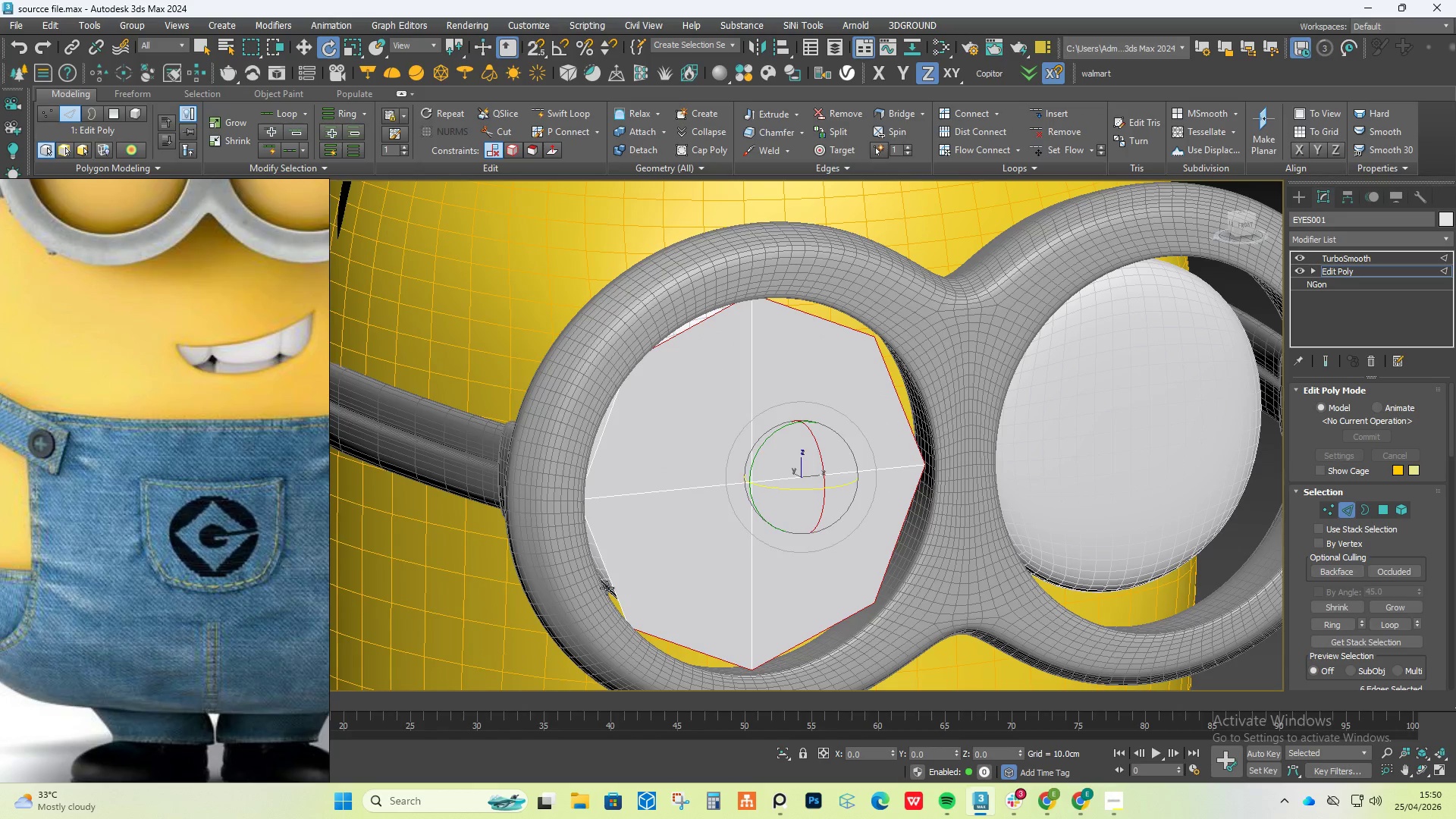 
double_click([607, 588])
 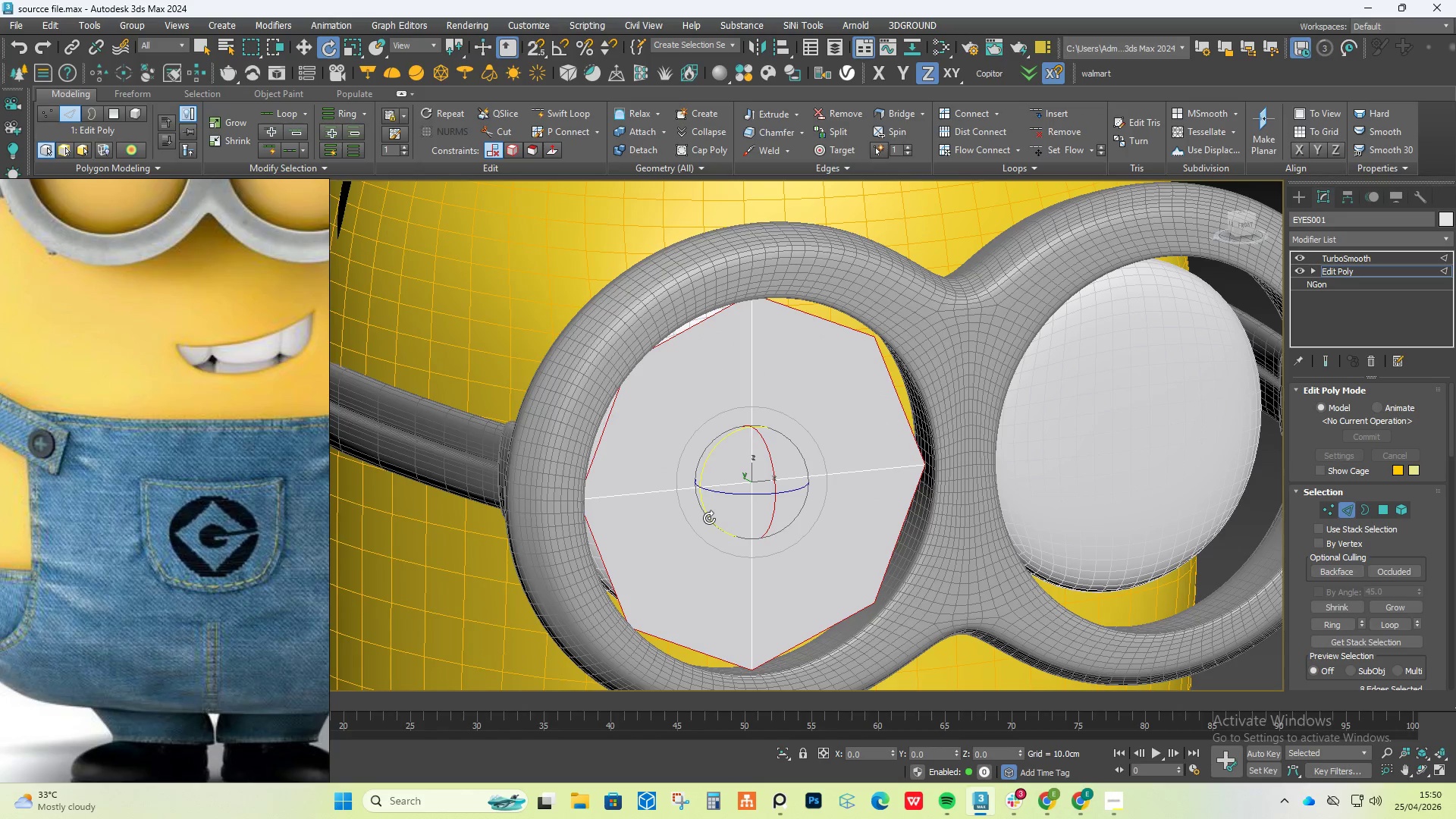 
key(W)
 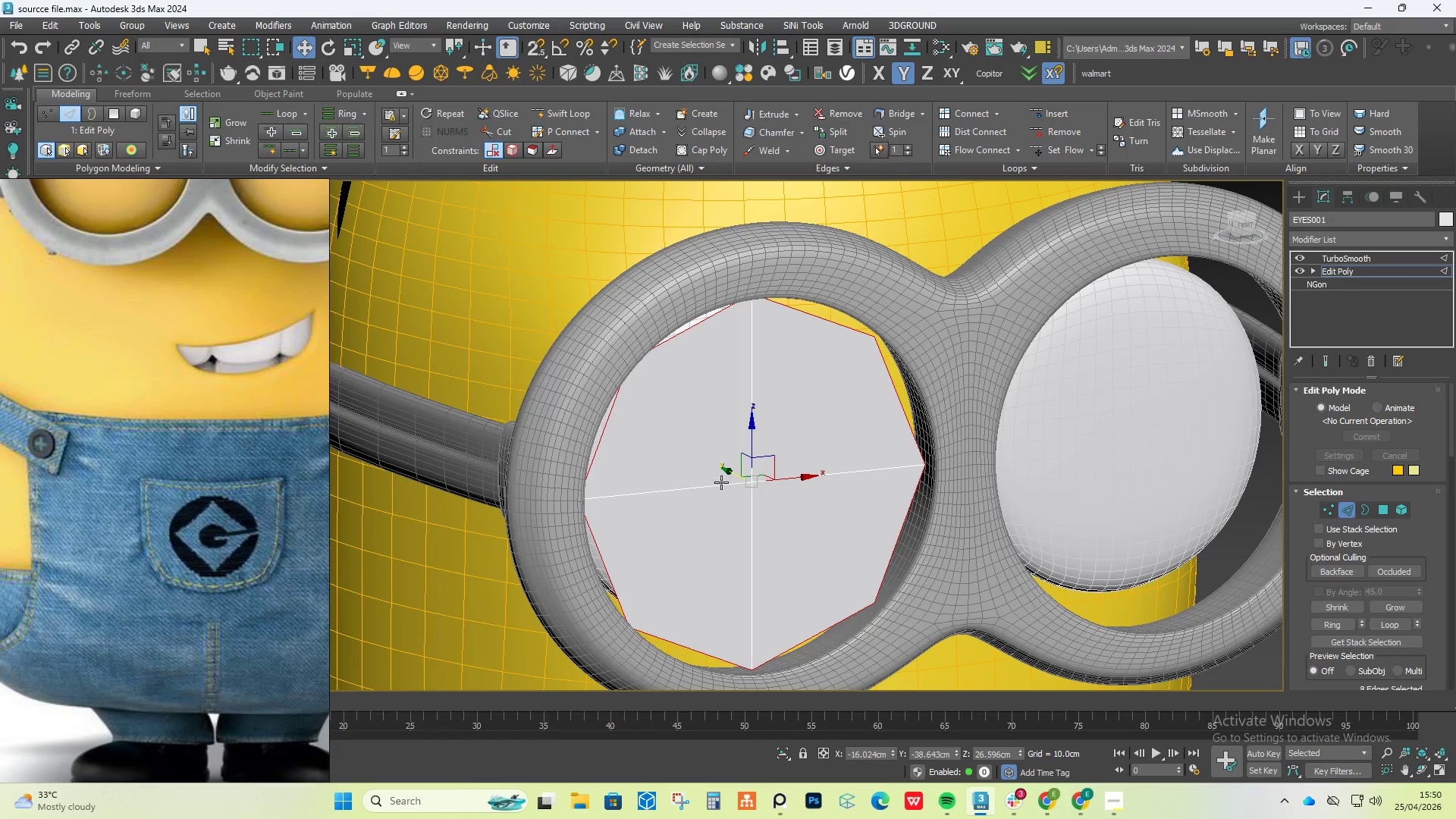 
hold_key(key=ShiftLeft, duration=1.91)
left_click_drag(start_coordinate=[725, 473], to_coordinate=[721, 472])
 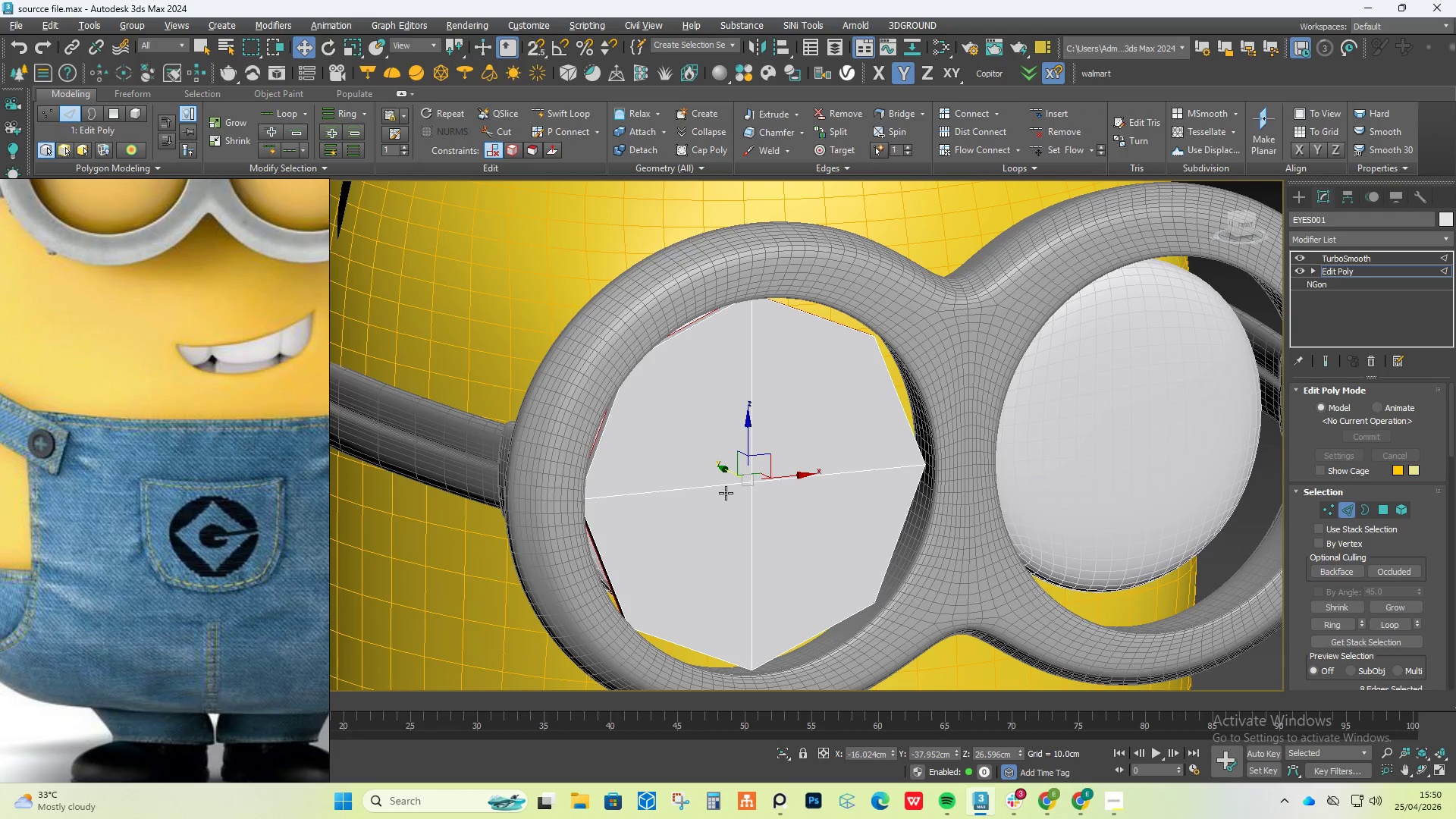 
hold_key(key=AltLeft, duration=6.31)
 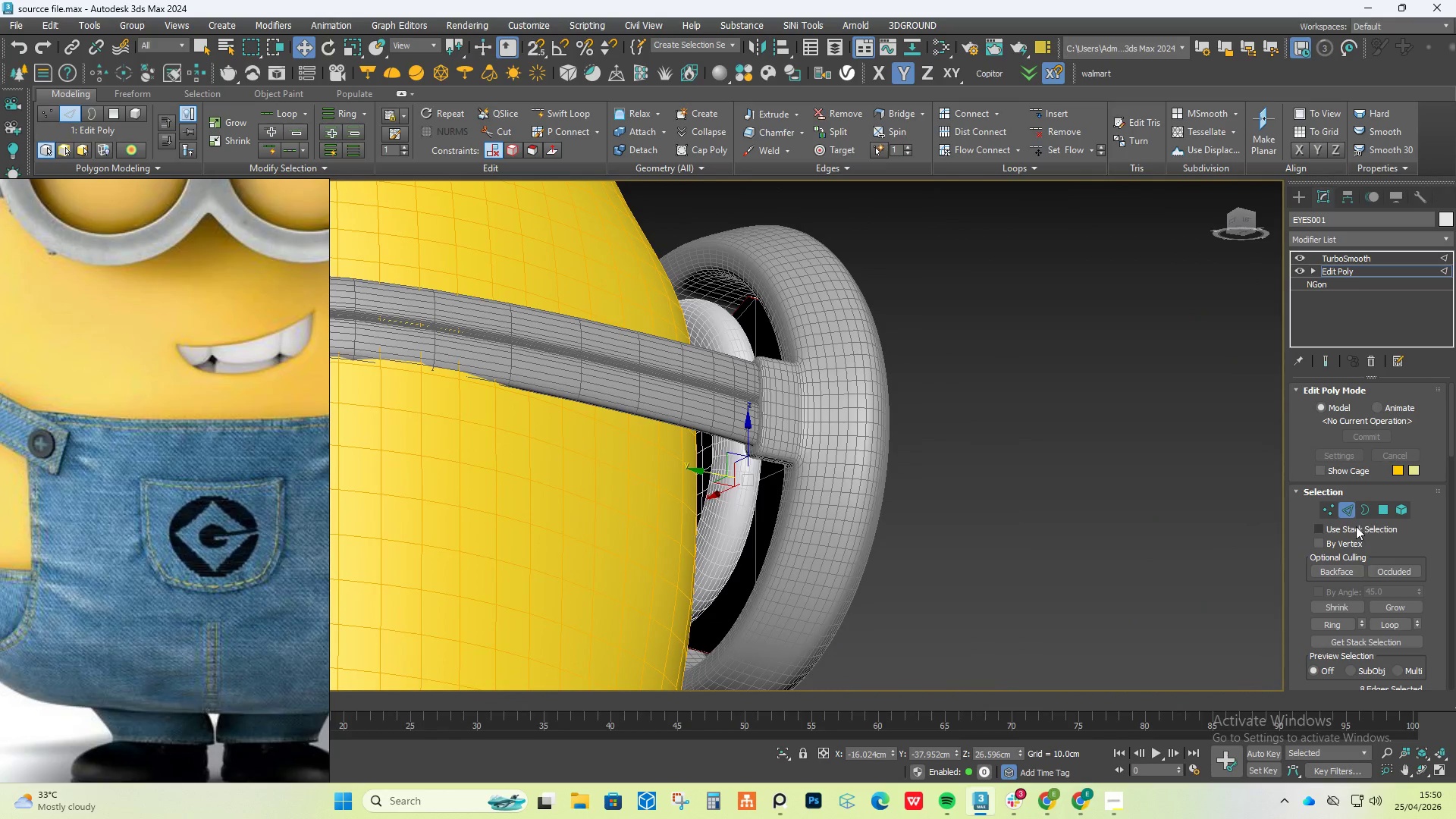 
key(3)
 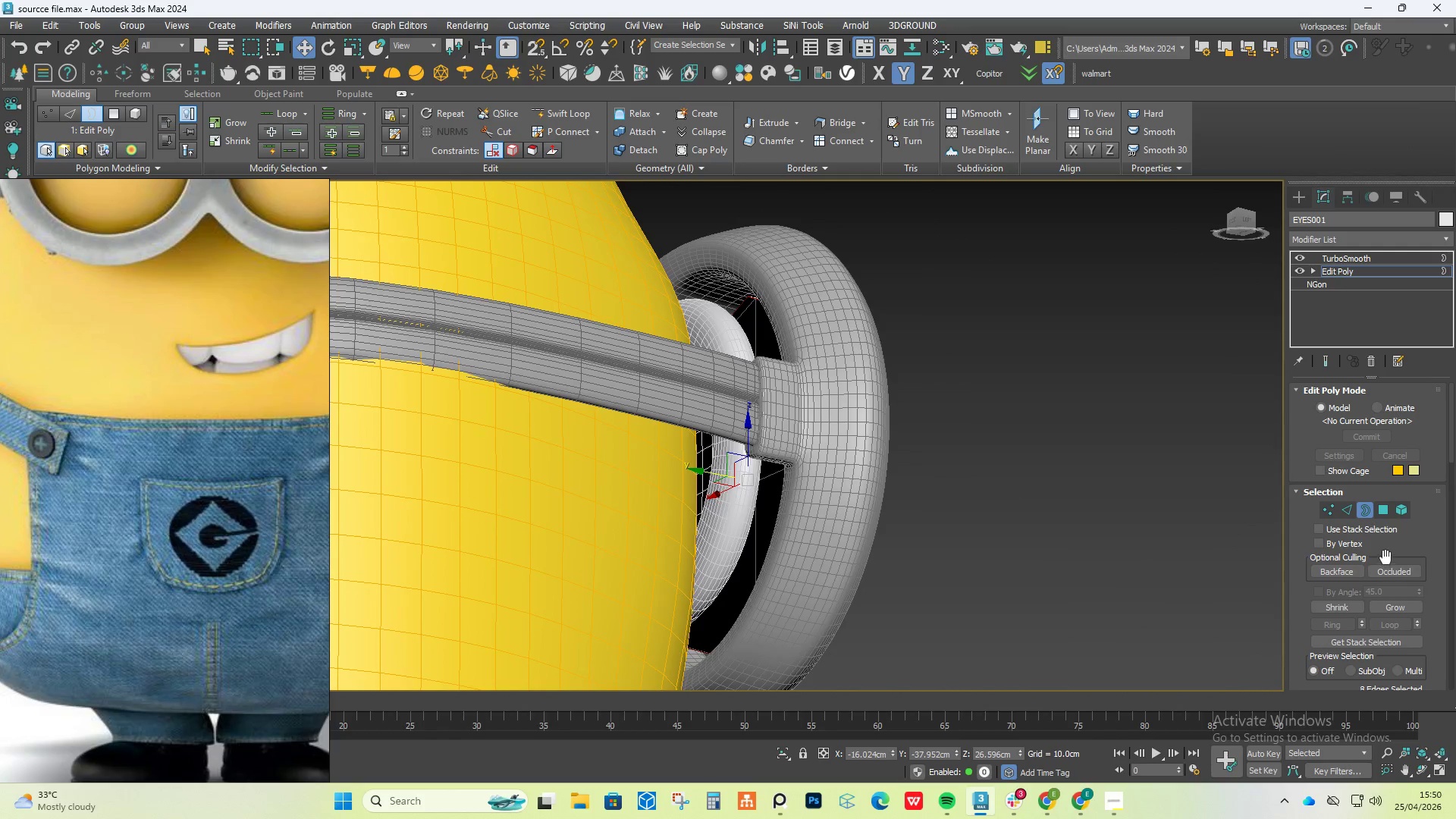 
scroll: coordinate [1385, 557], scroll_direction: down, amount: 7.0
 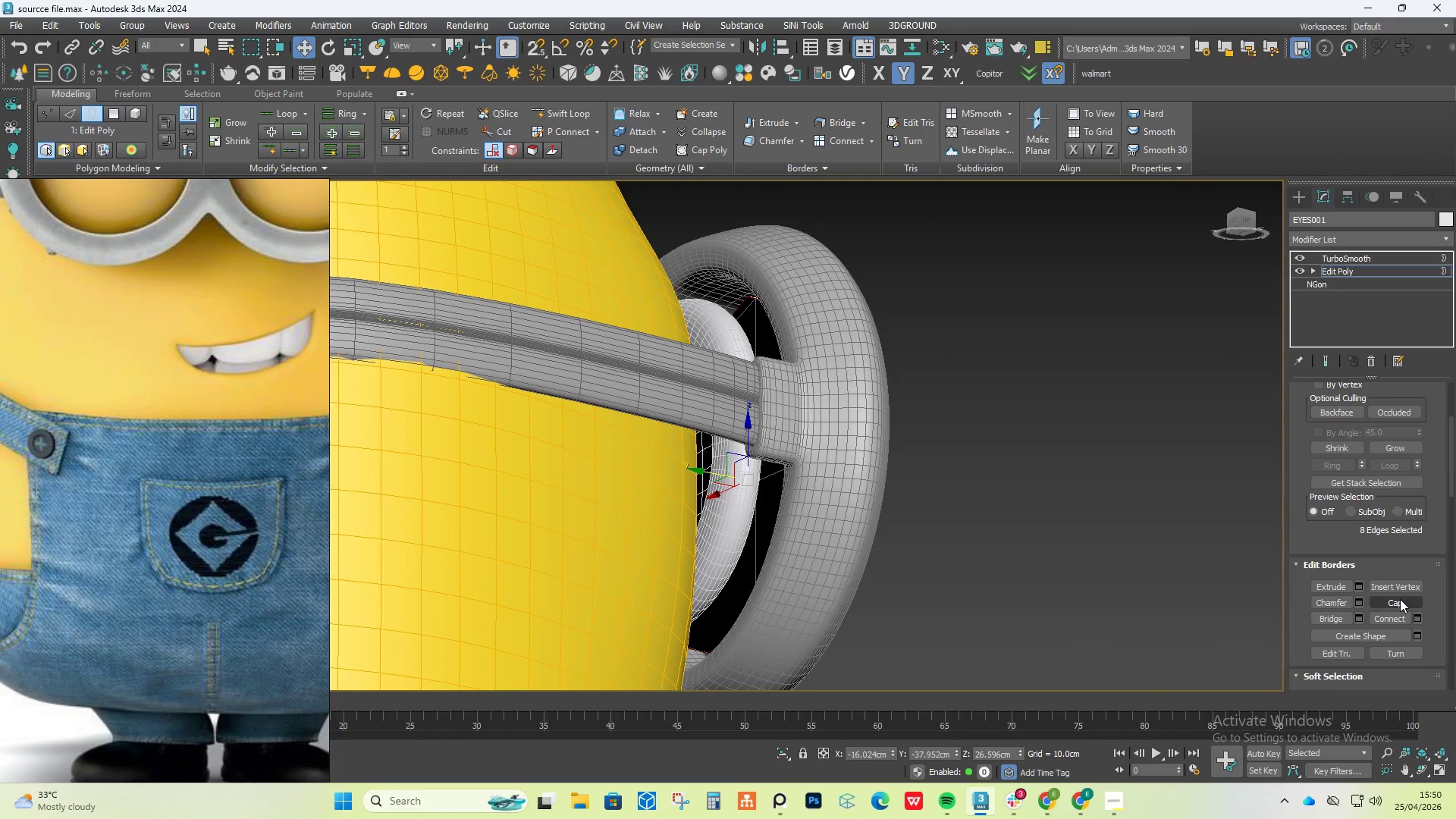 
left_click([1400, 599])
 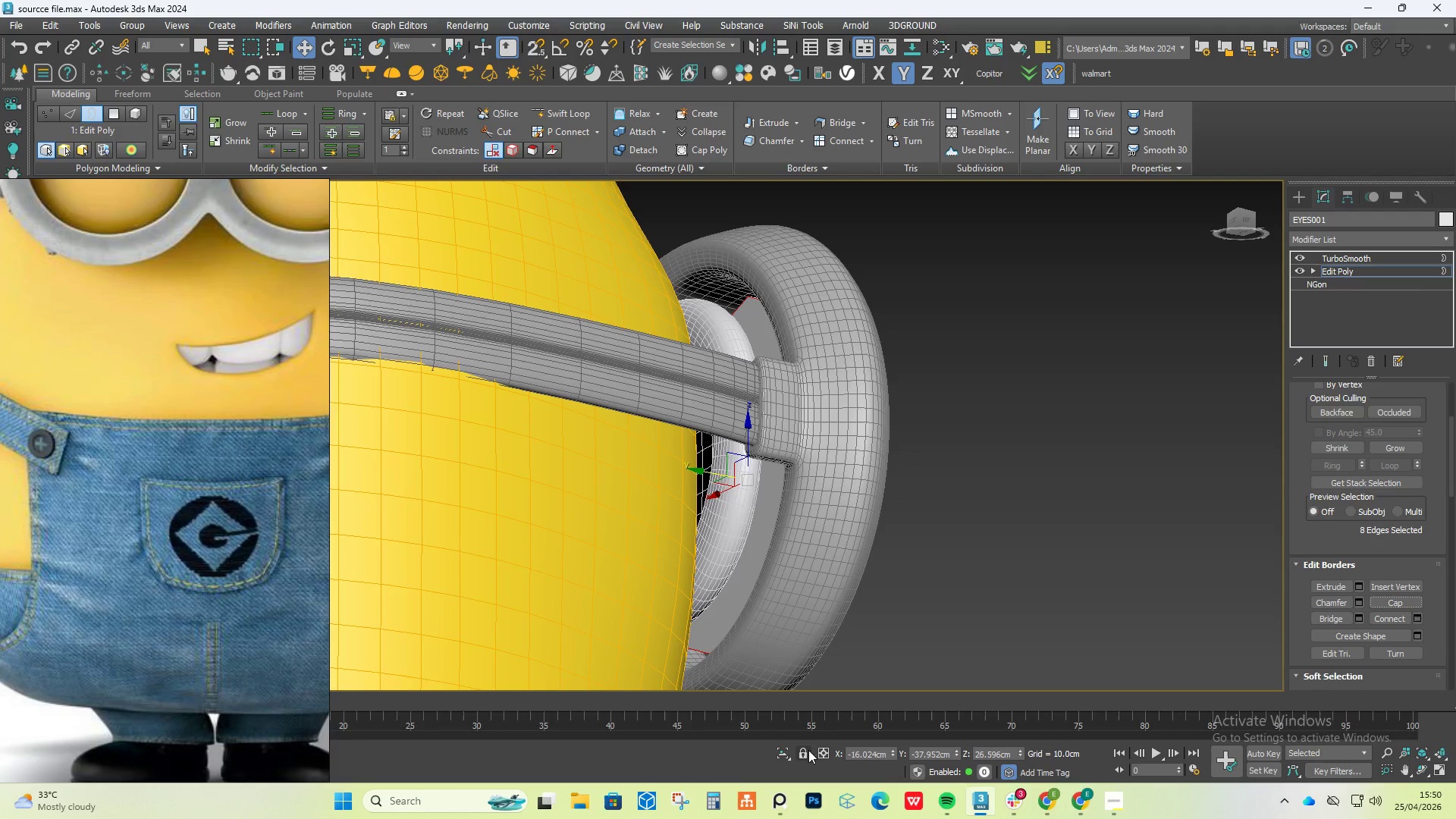 
left_click([783, 754])
 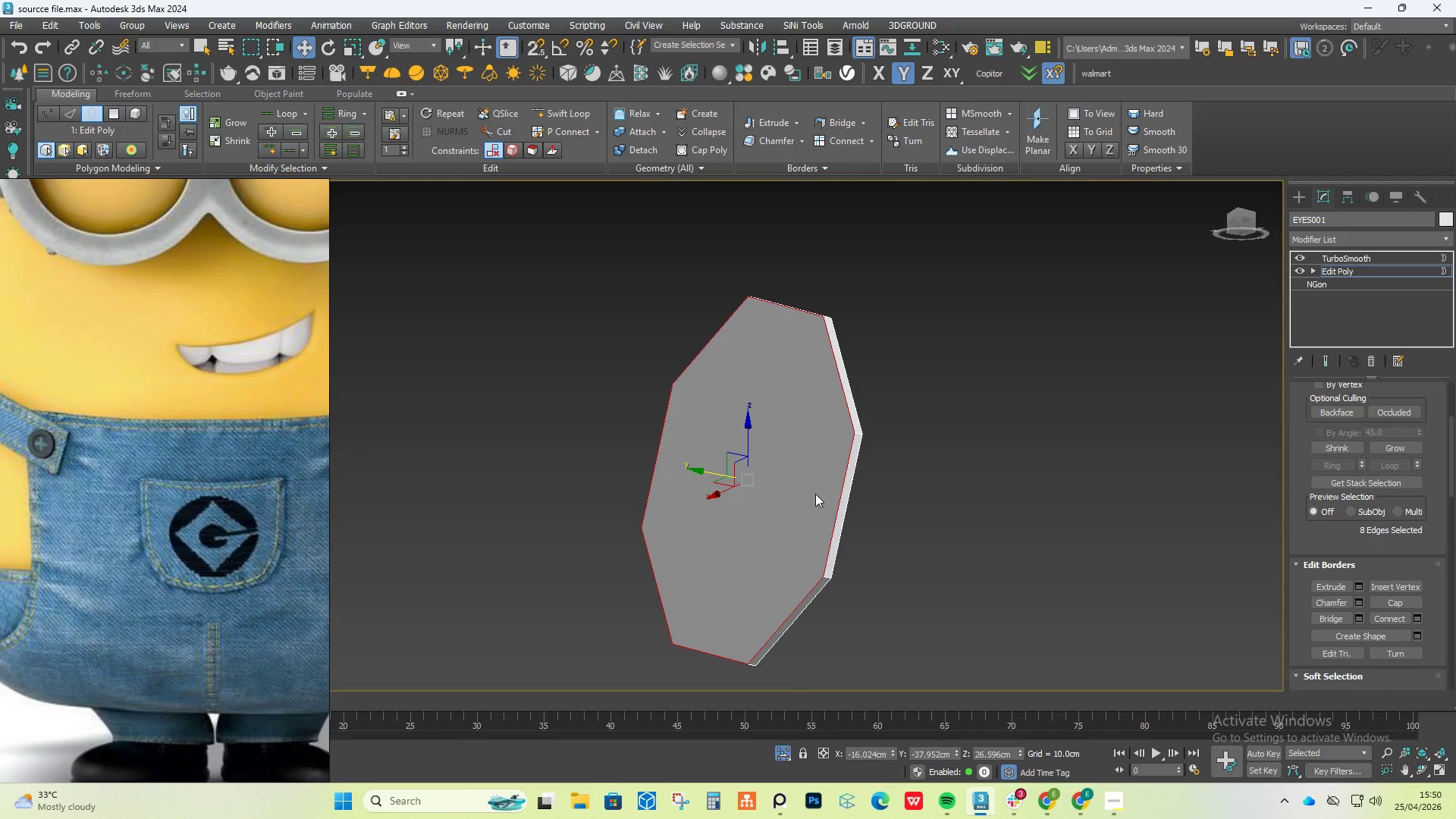 
key(Alt+C)
 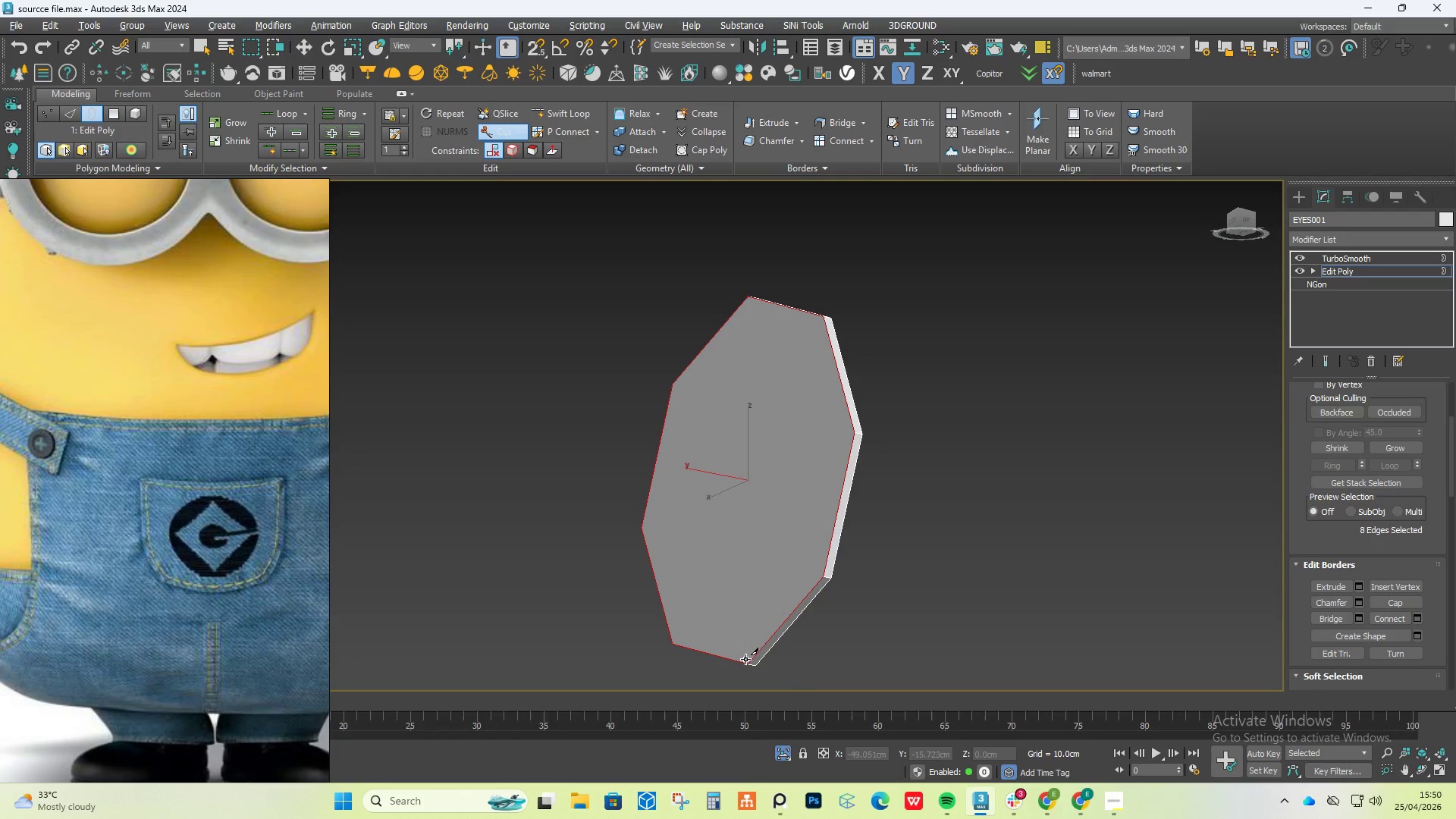 
left_click([747, 659])
 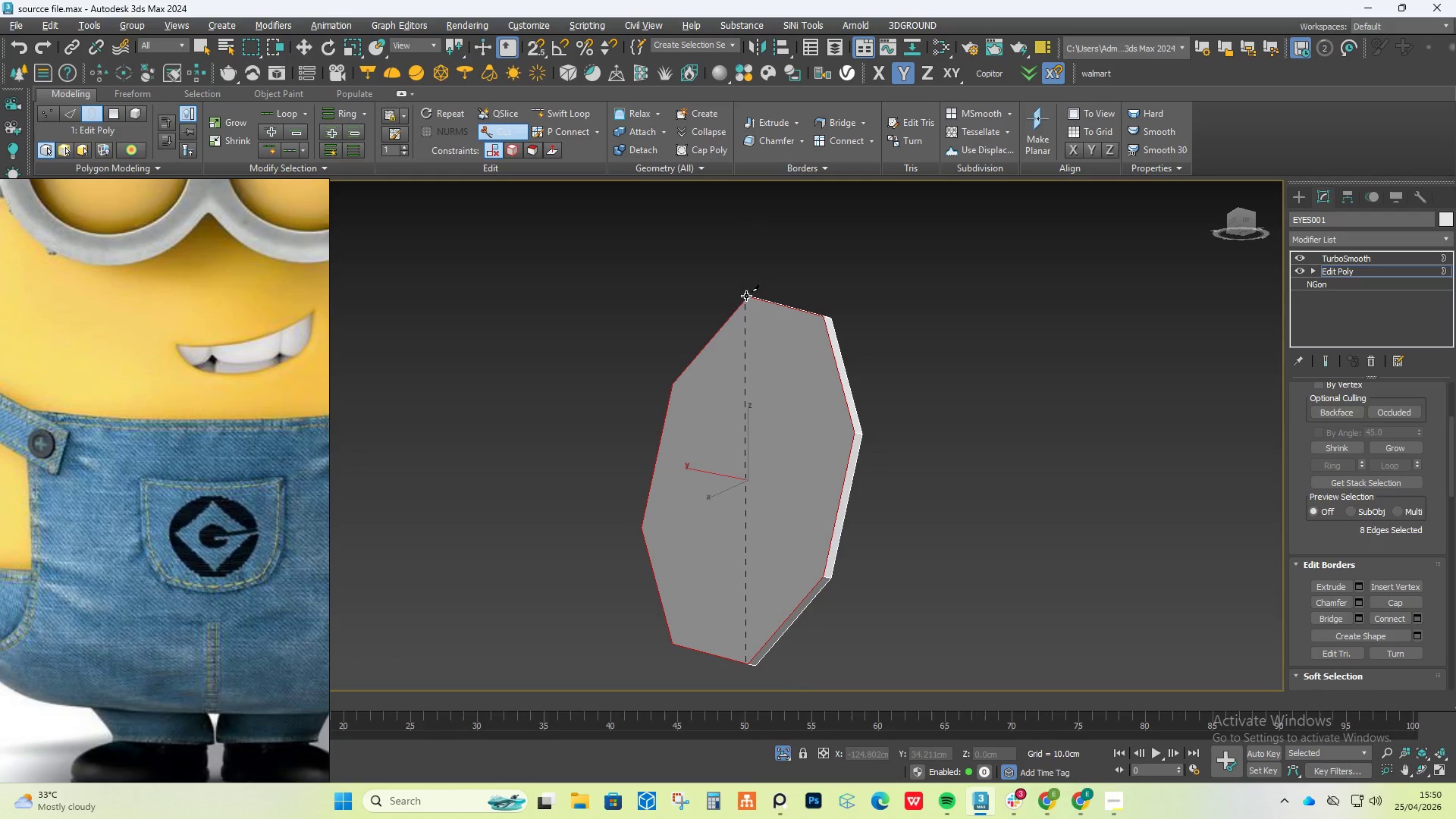 
left_click([746, 298])
 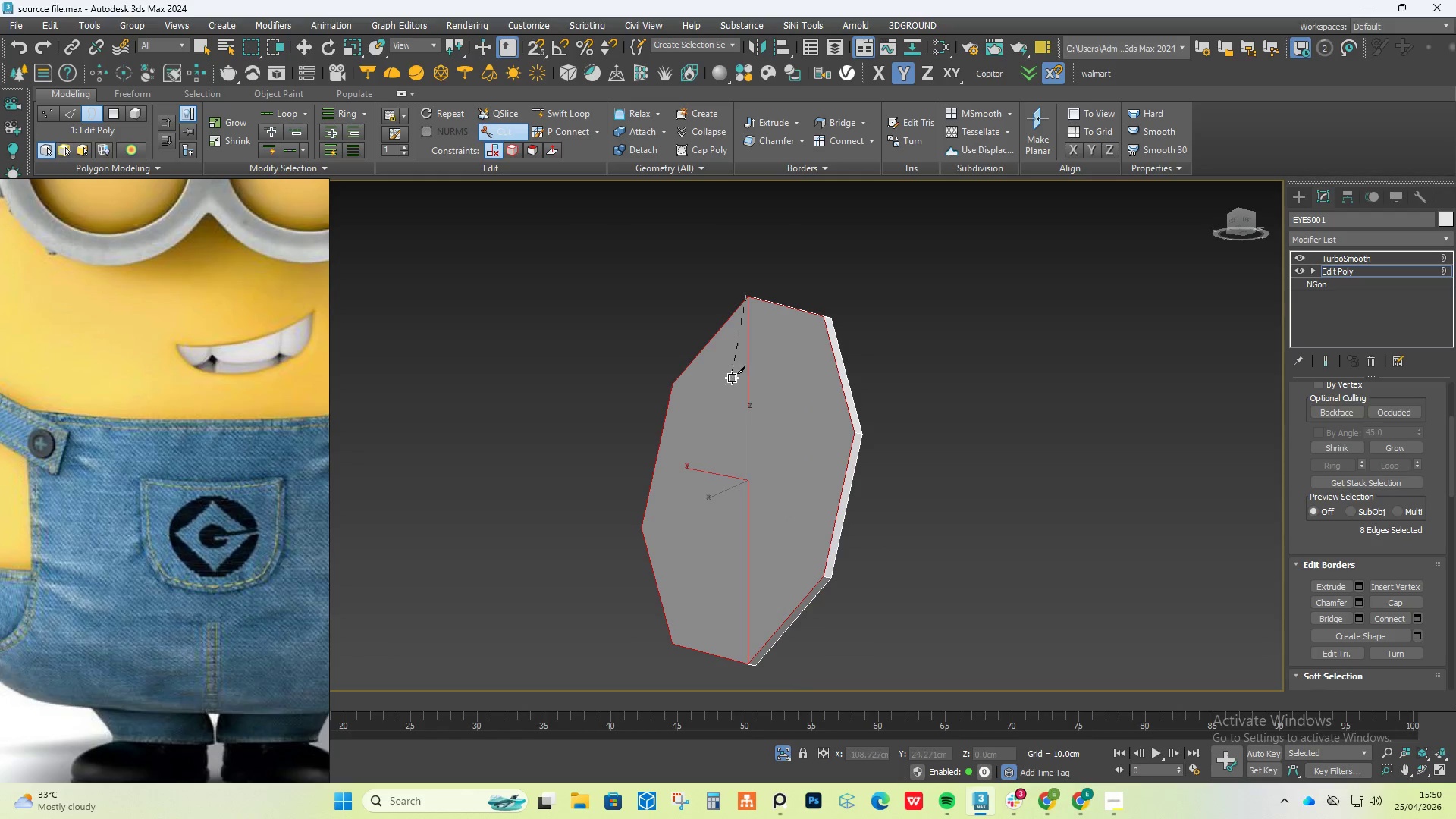 
right_click([732, 381])
 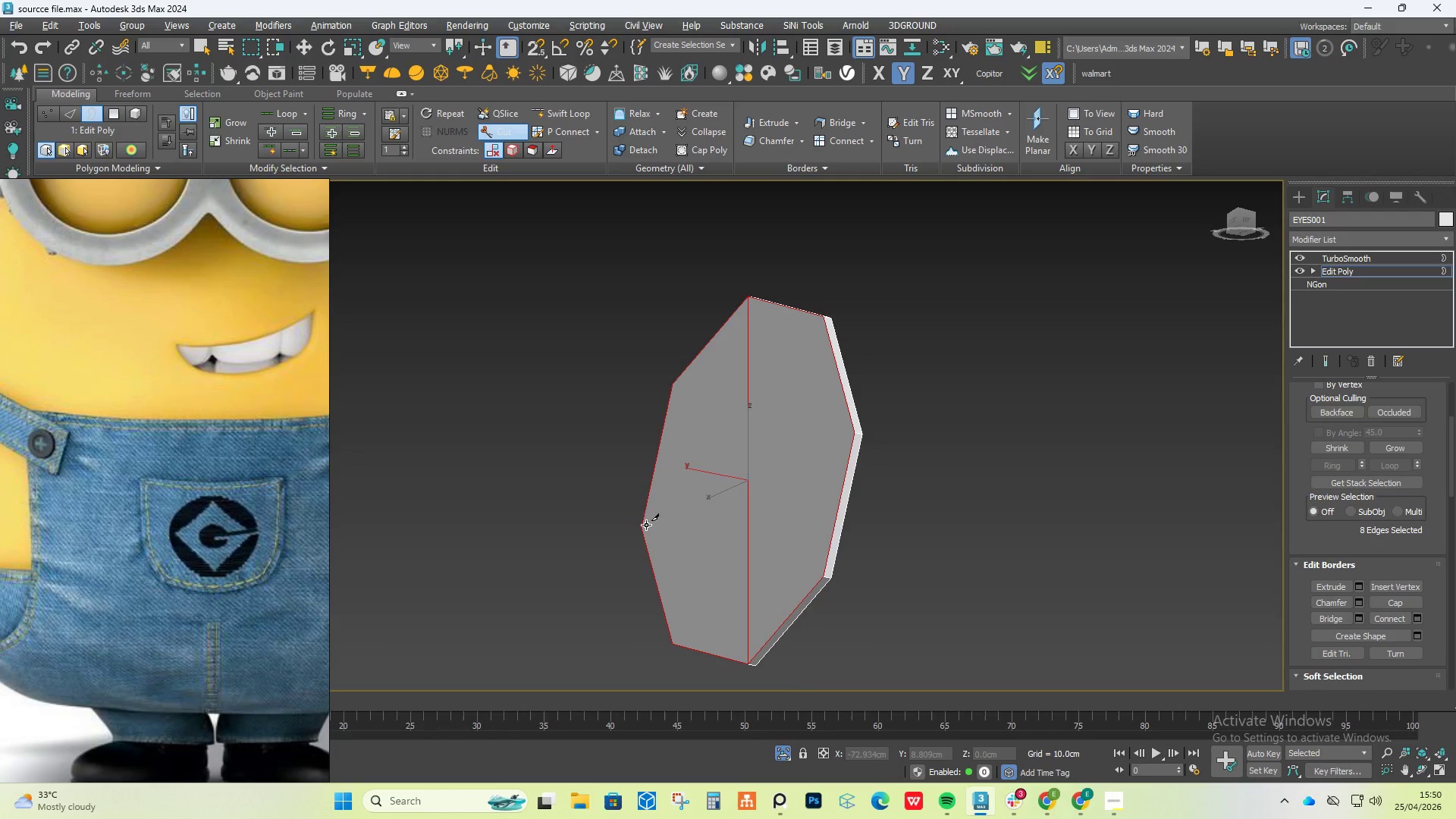 
left_click([640, 528])
 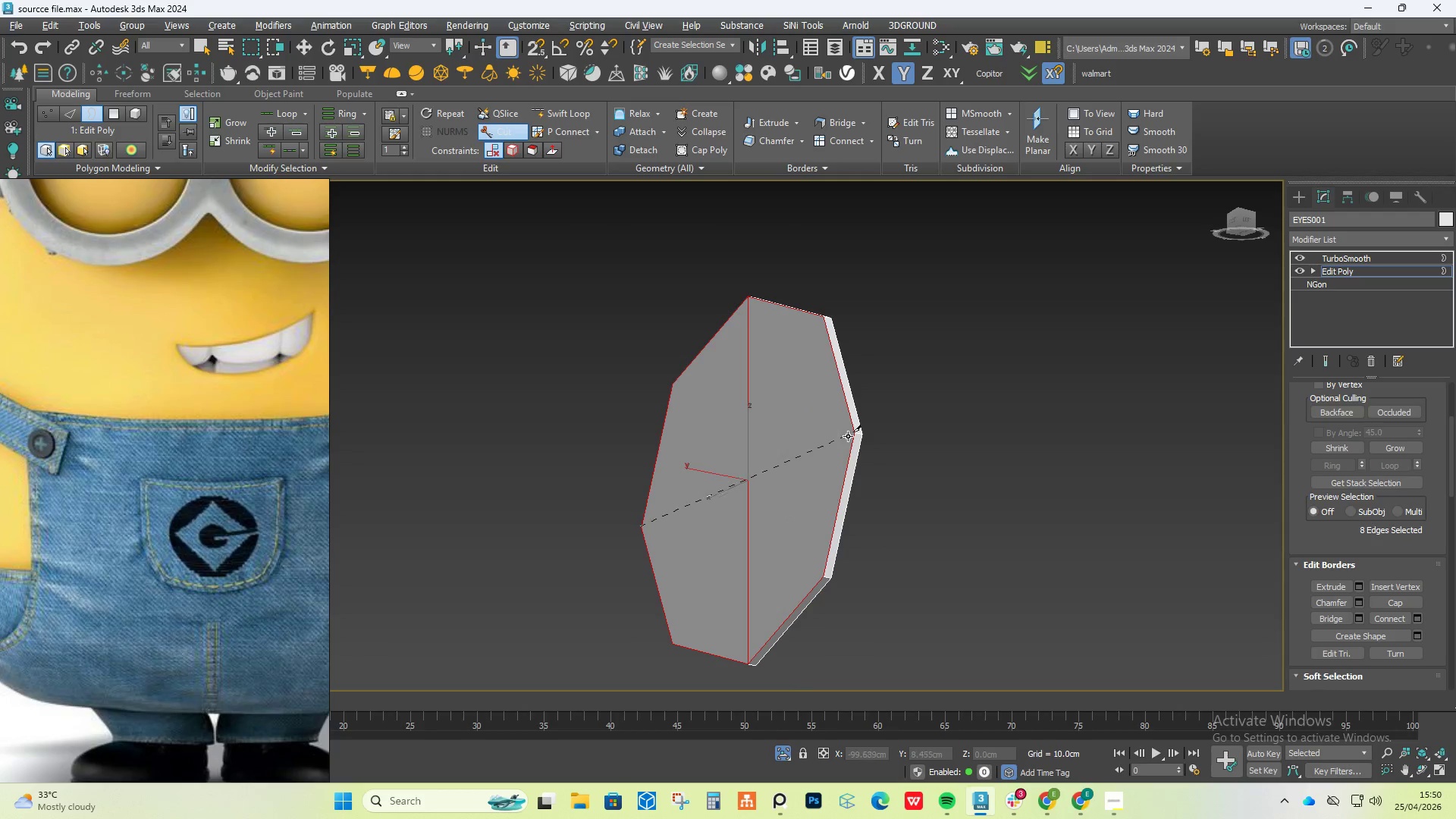 
left_click([852, 437])
 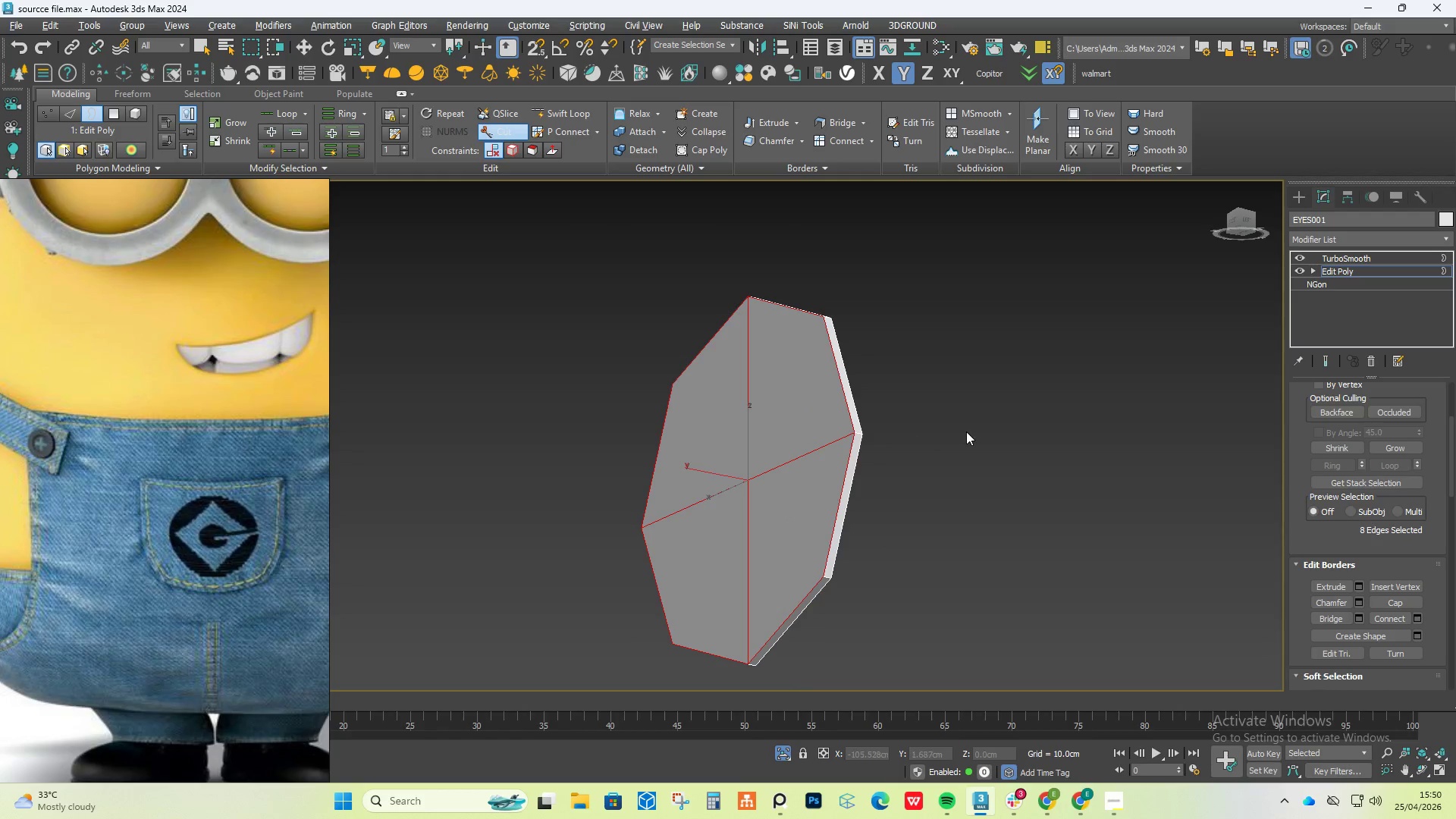 
double_click([966, 431])
 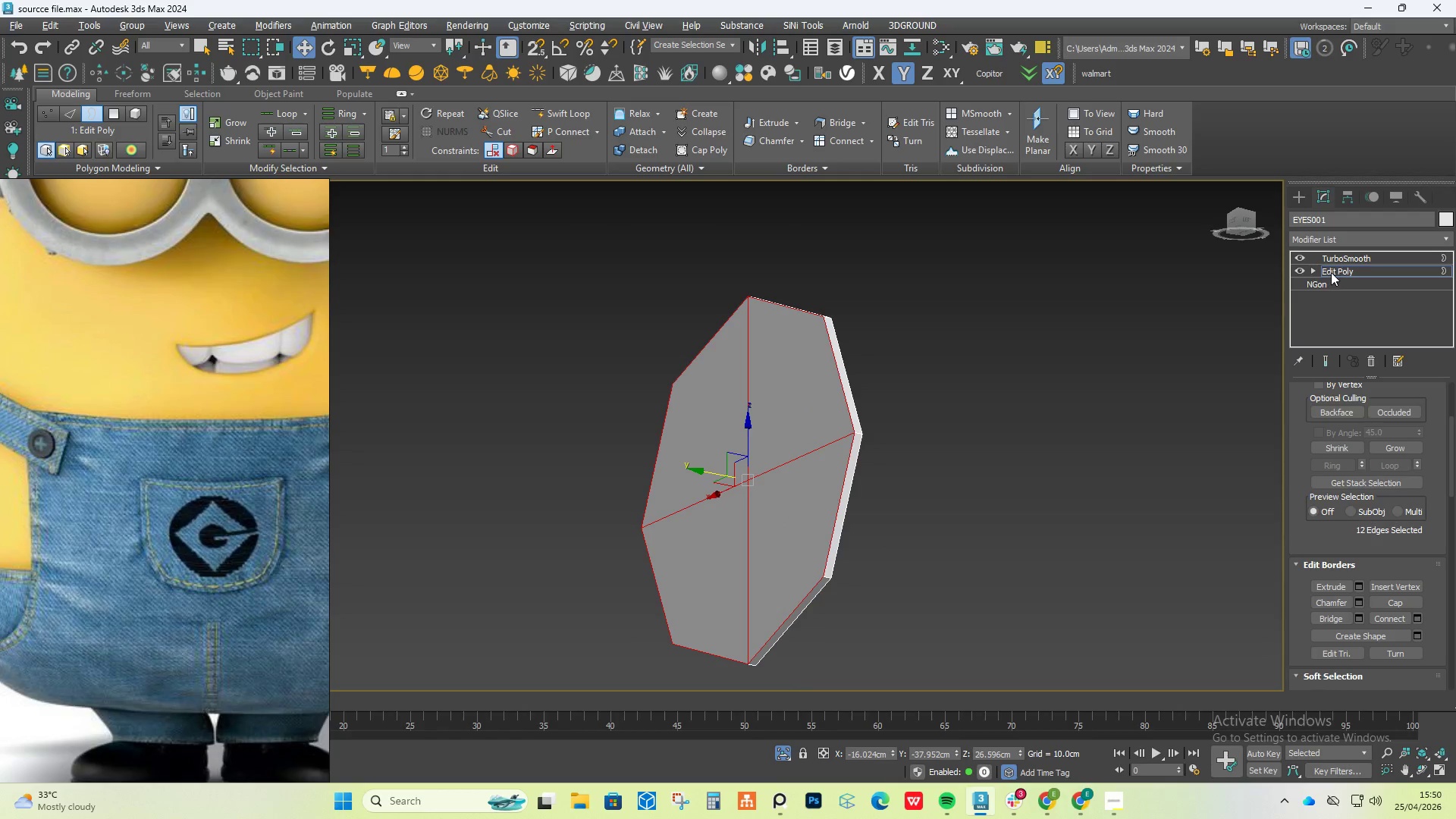 
left_click([1326, 357])
 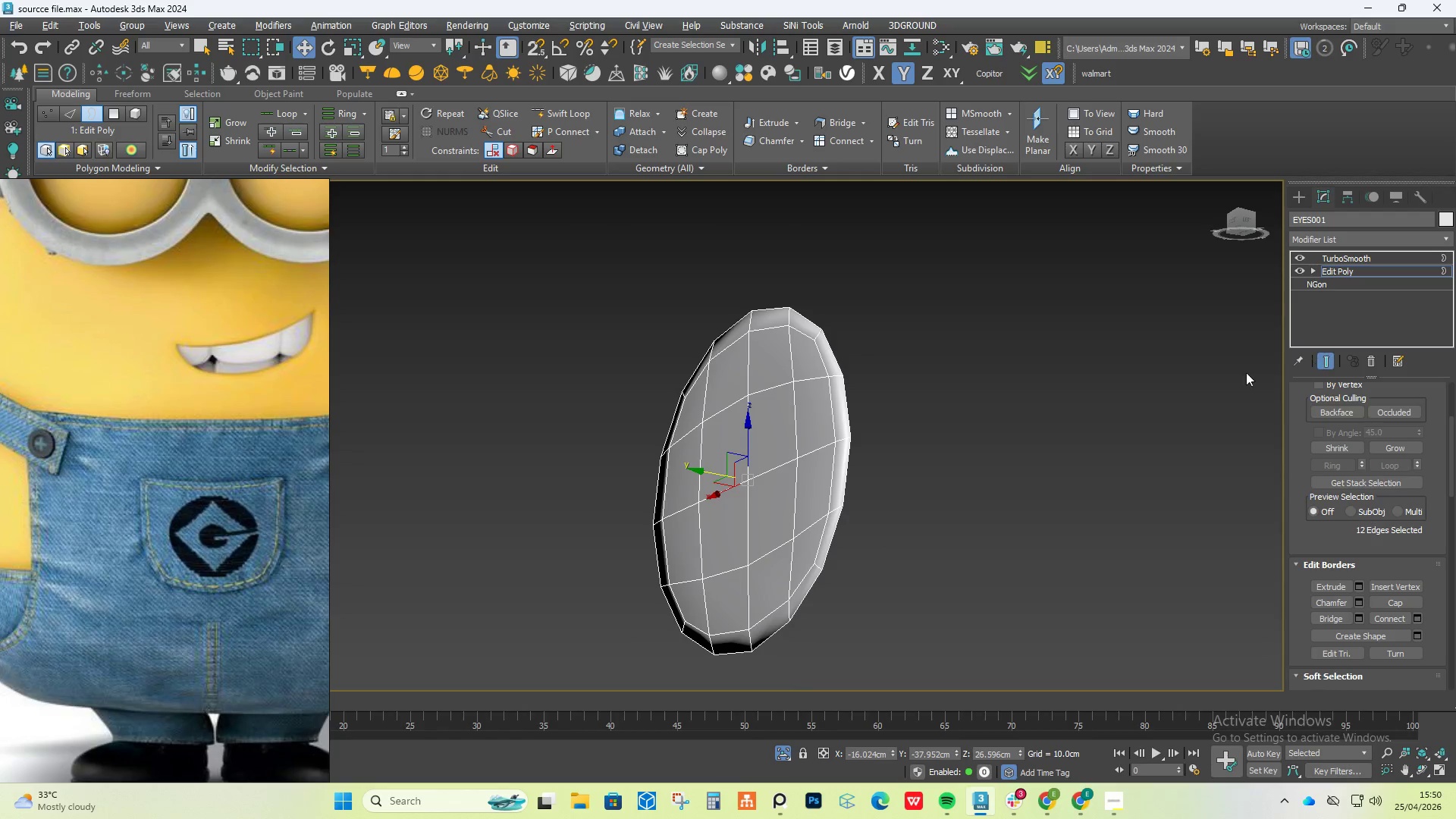 
hold_key(key=AltLeft, duration=1.59)
 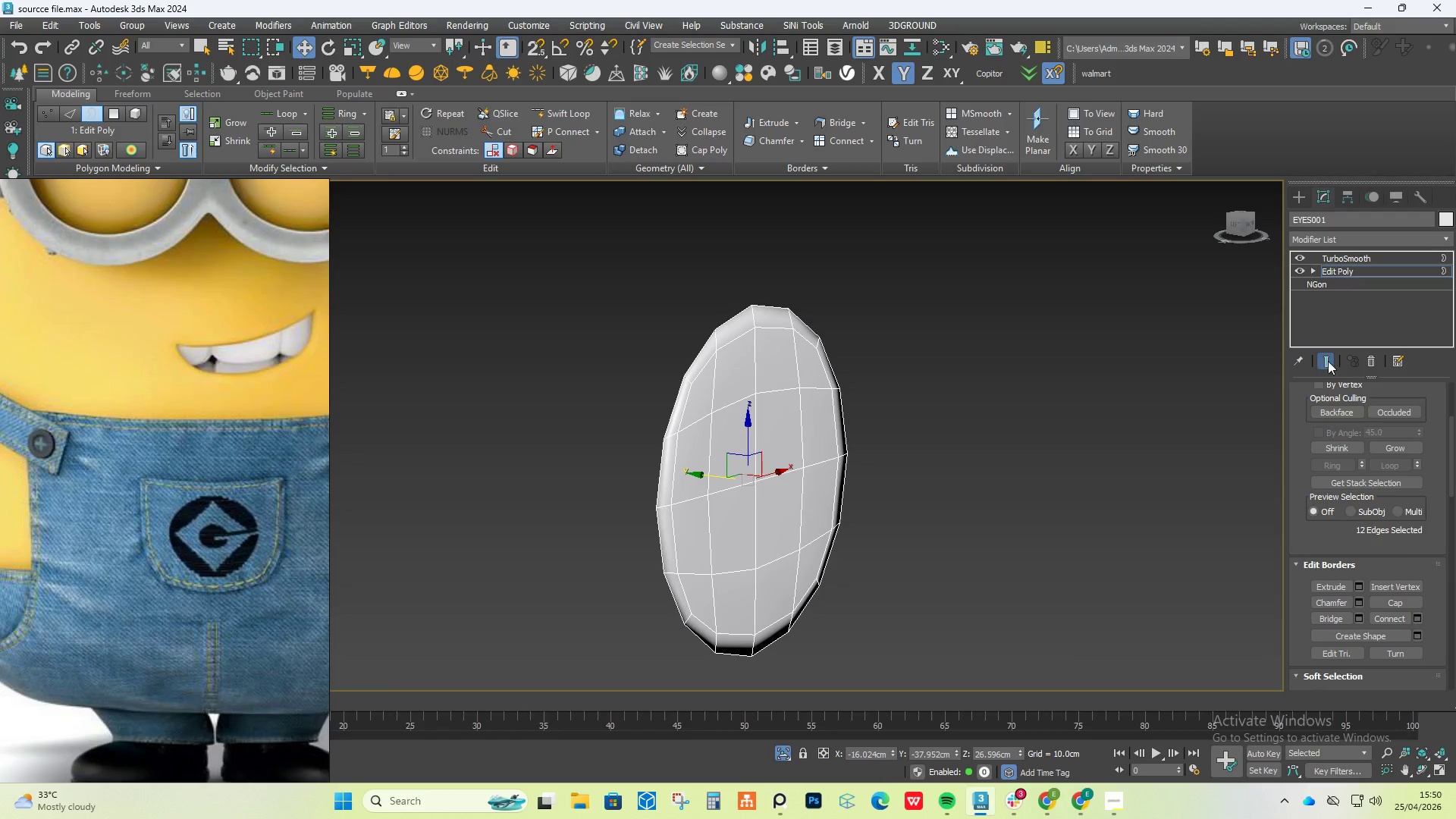 
left_click([1329, 360])
 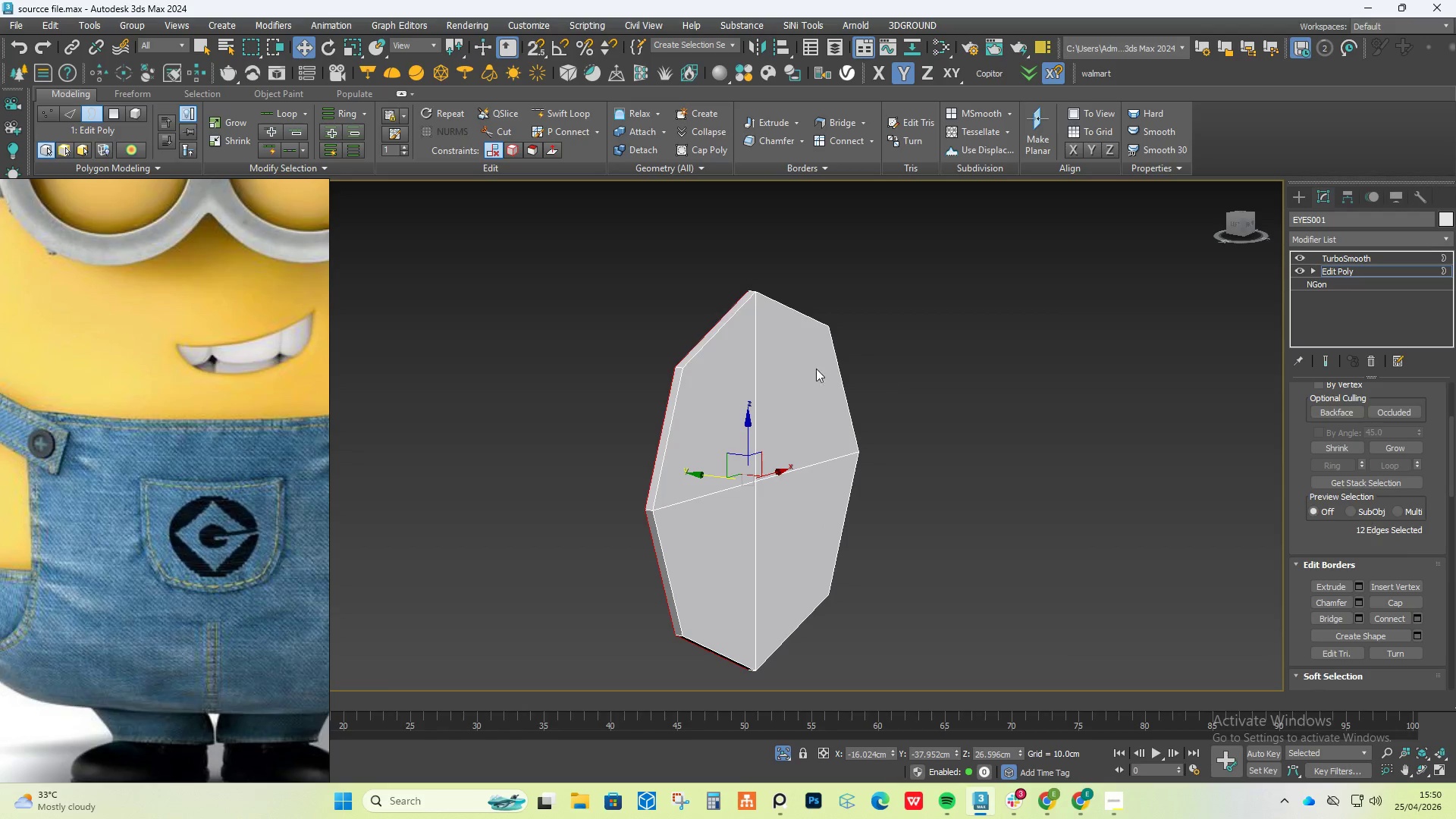 
hold_key(key=AltLeft, duration=0.5)
 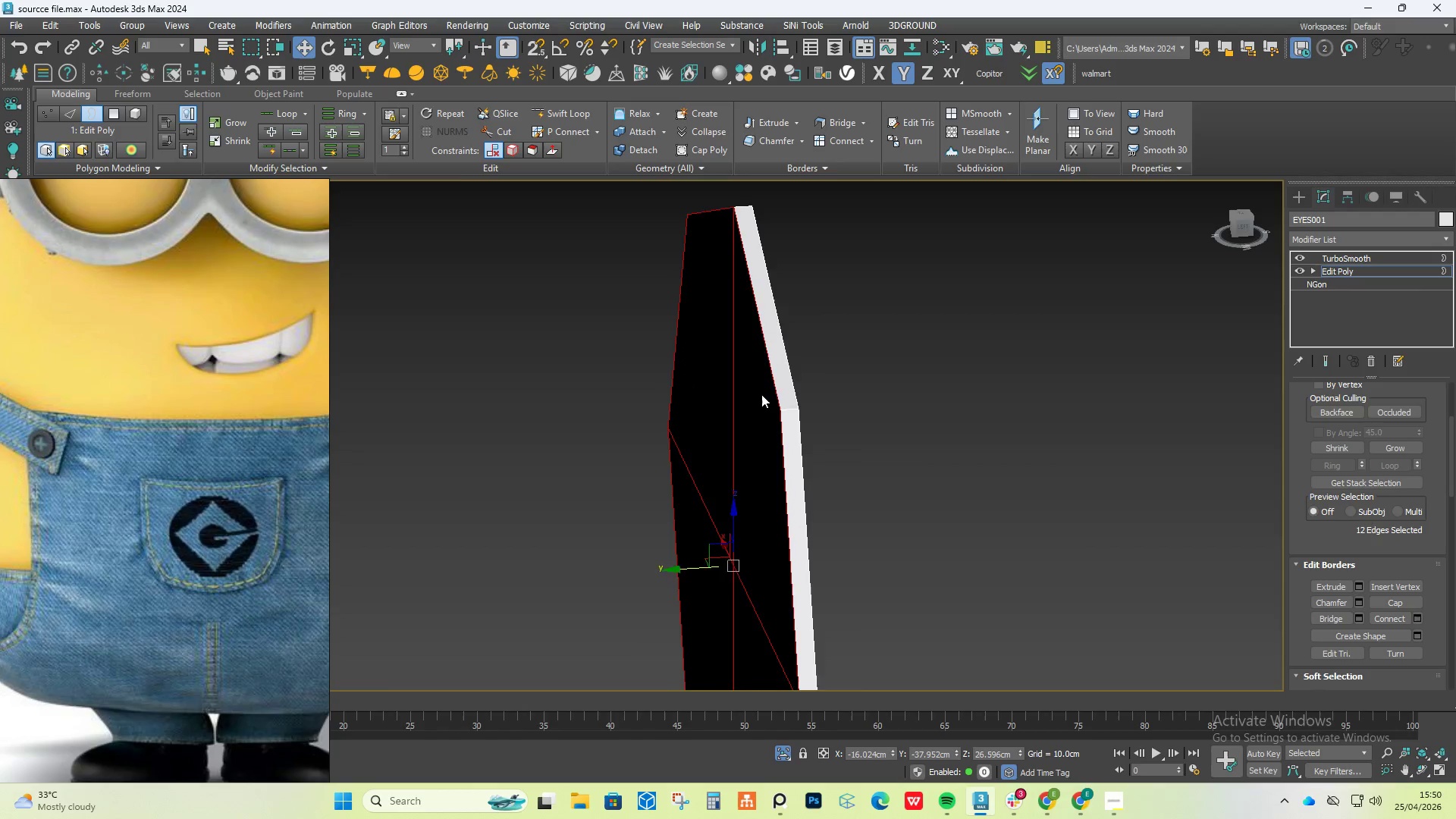 
key(Alt+1)
 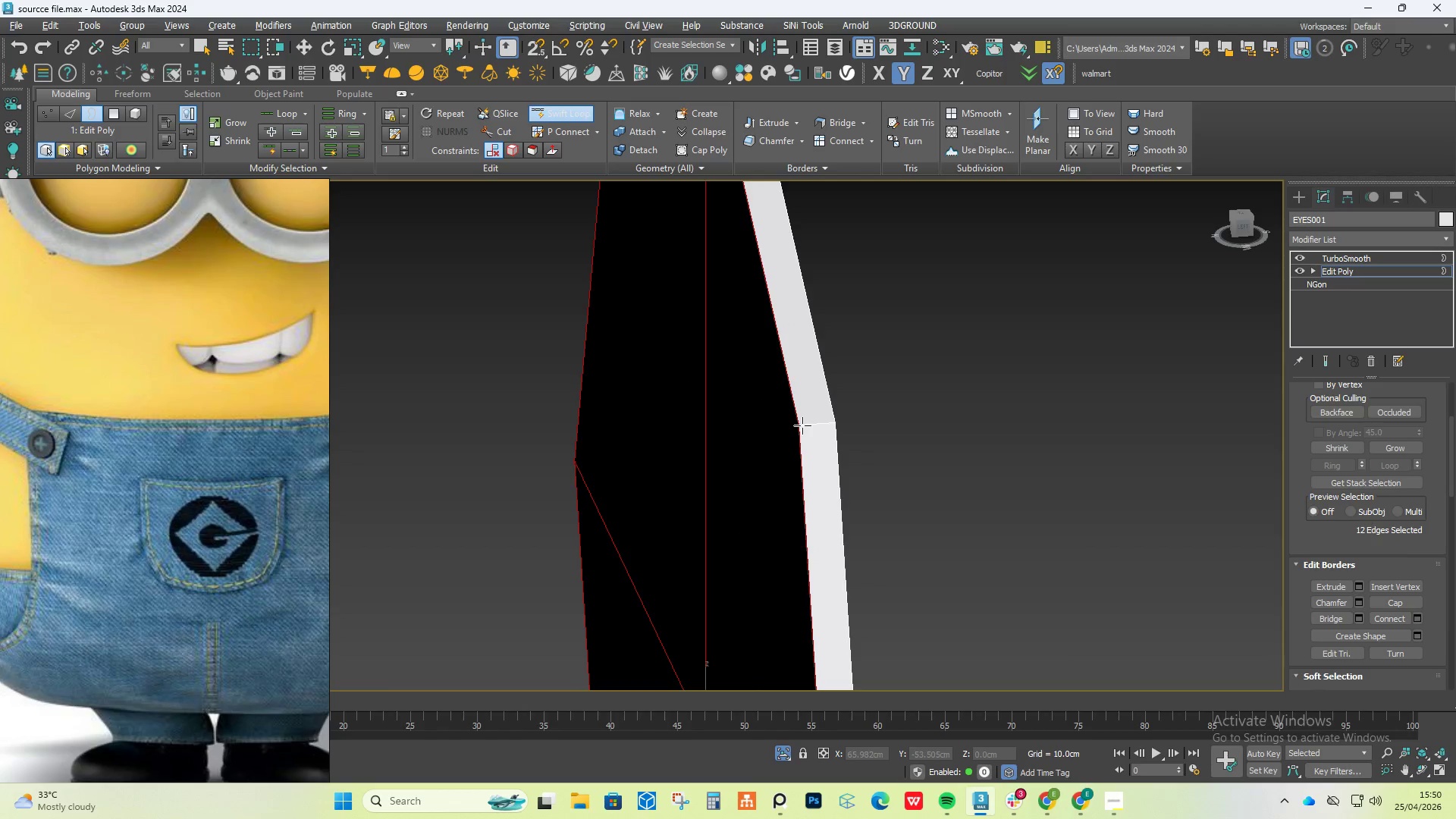 
scroll: coordinate [802, 425], scroll_direction: up, amount: 8.0
 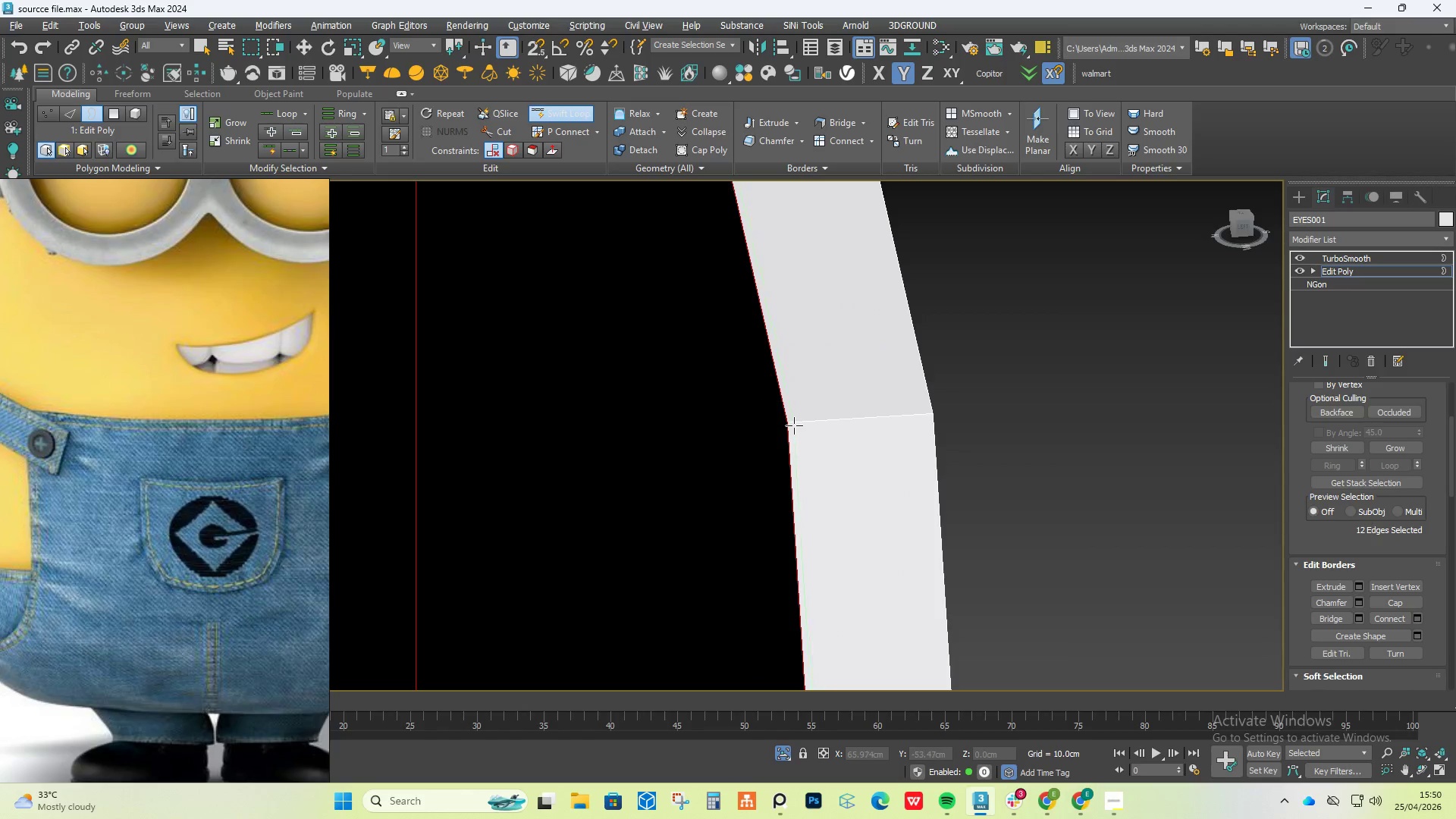 
left_click([792, 425])
 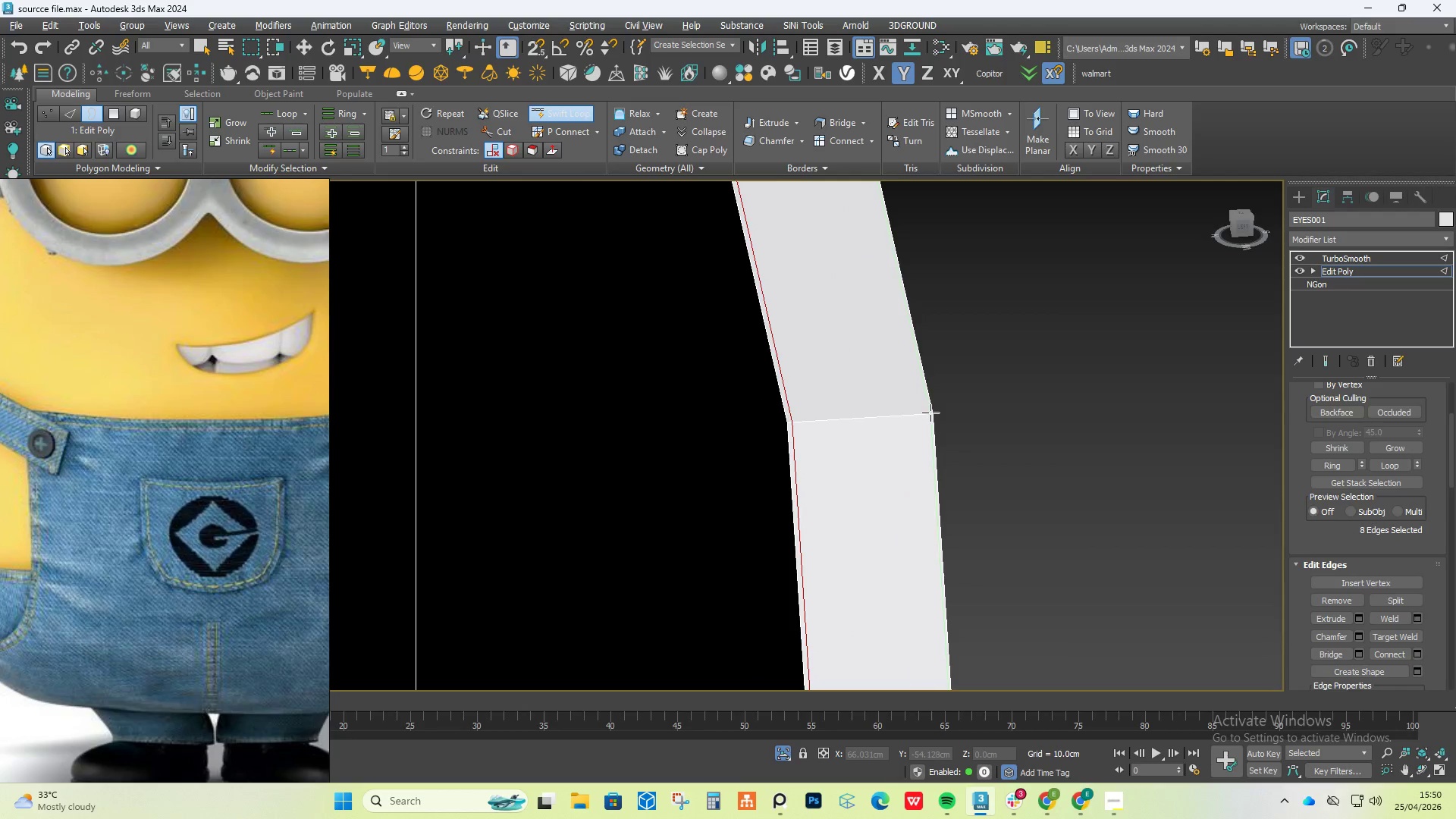 
left_click([930, 413])
 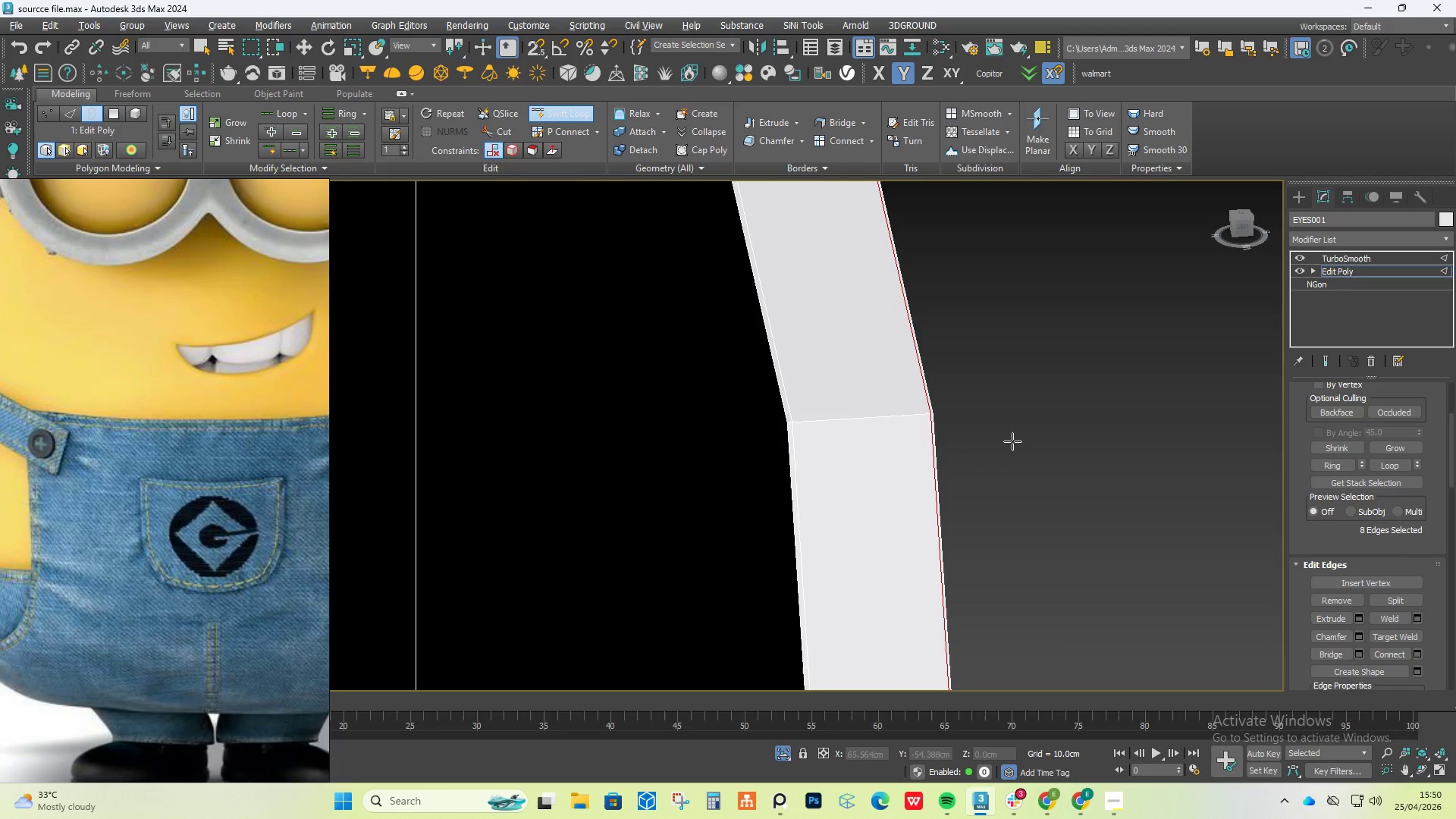 
right_click([1029, 421])
 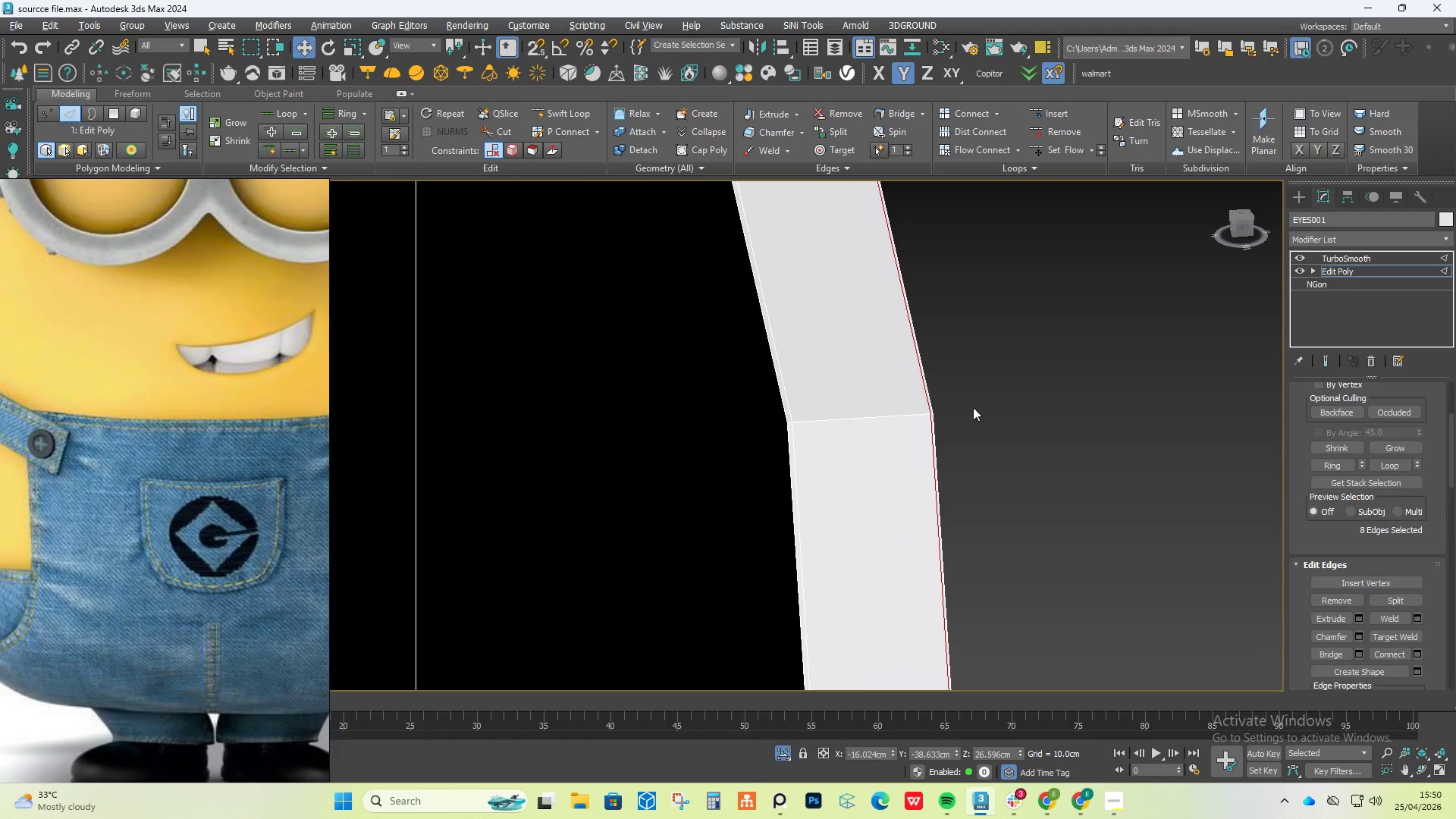 
scroll: coordinate [965, 409], scroll_direction: down, amount: 6.0
 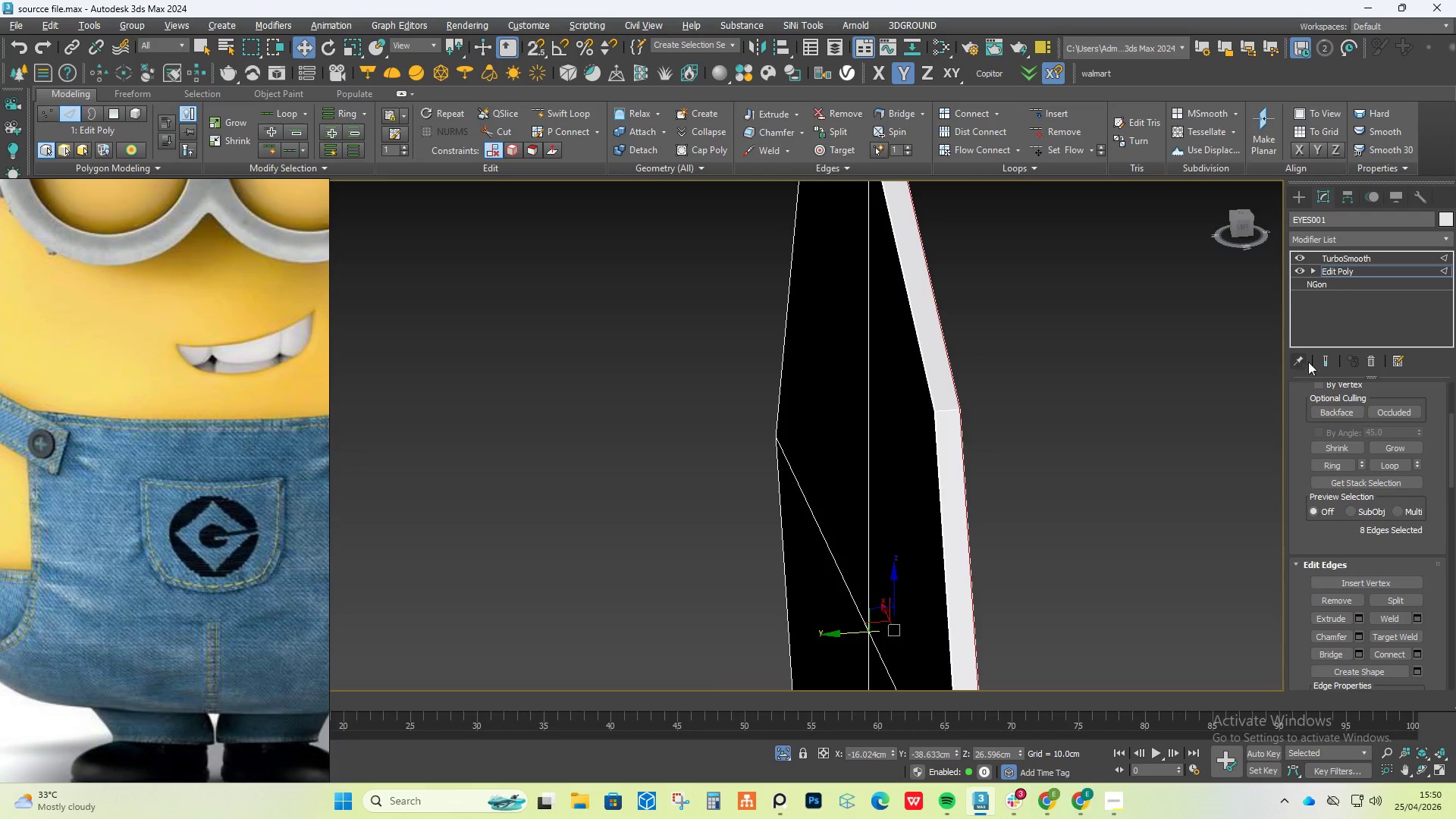 
left_click([1322, 362])
 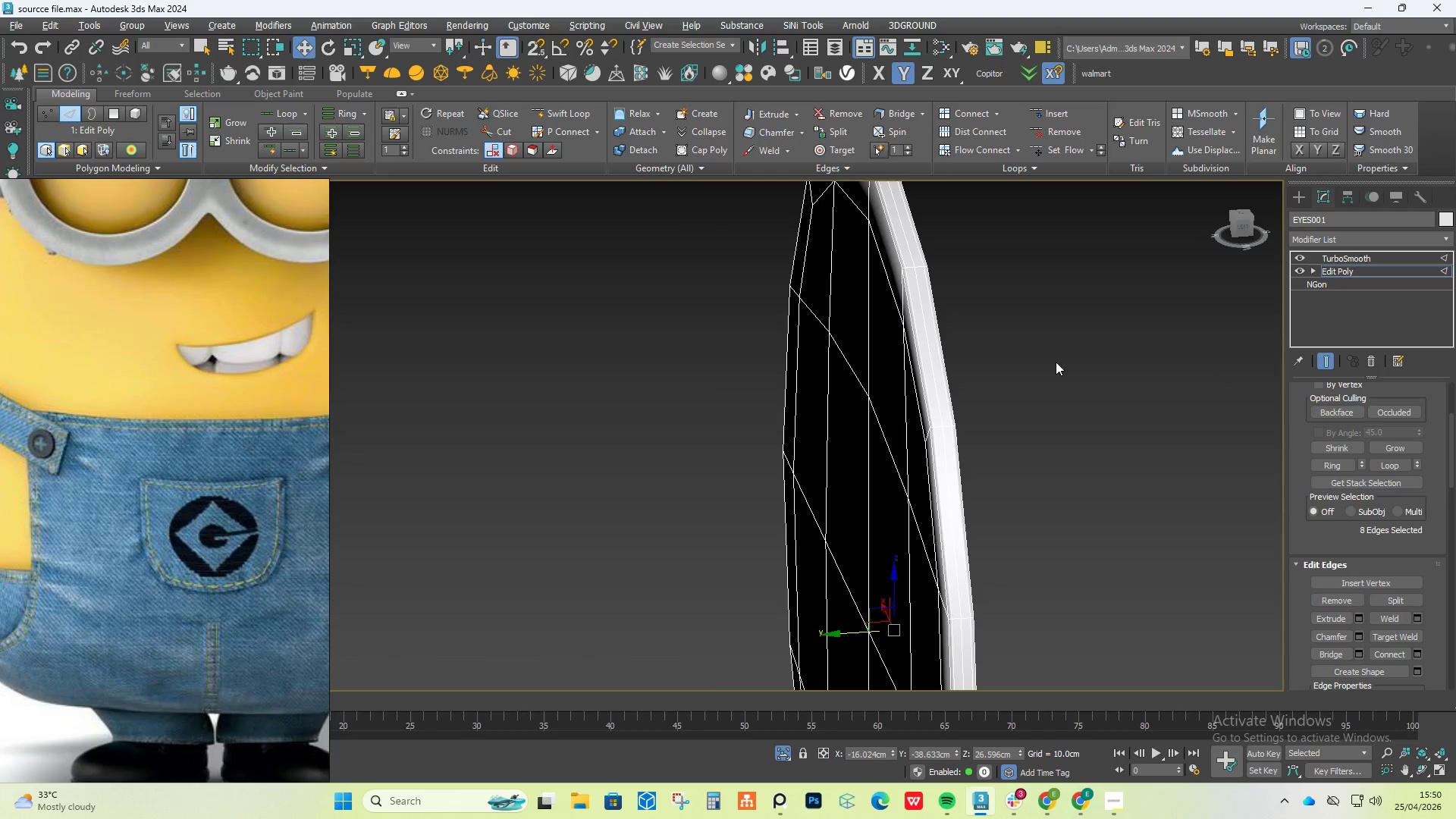 
hold_key(key=AltLeft, duration=1.91)
 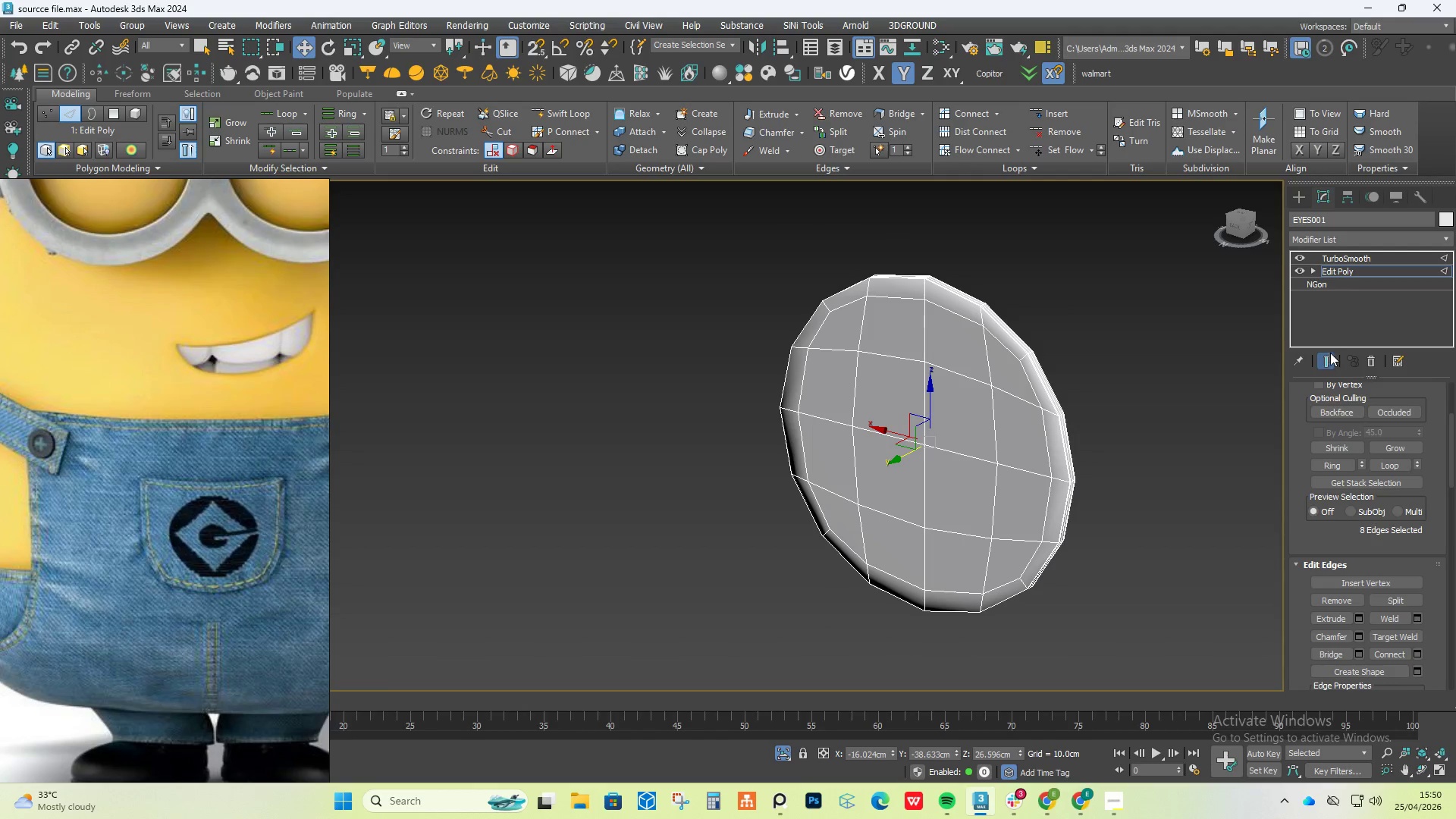 
scroll: coordinate [948, 339], scroll_direction: down, amount: 3.0
 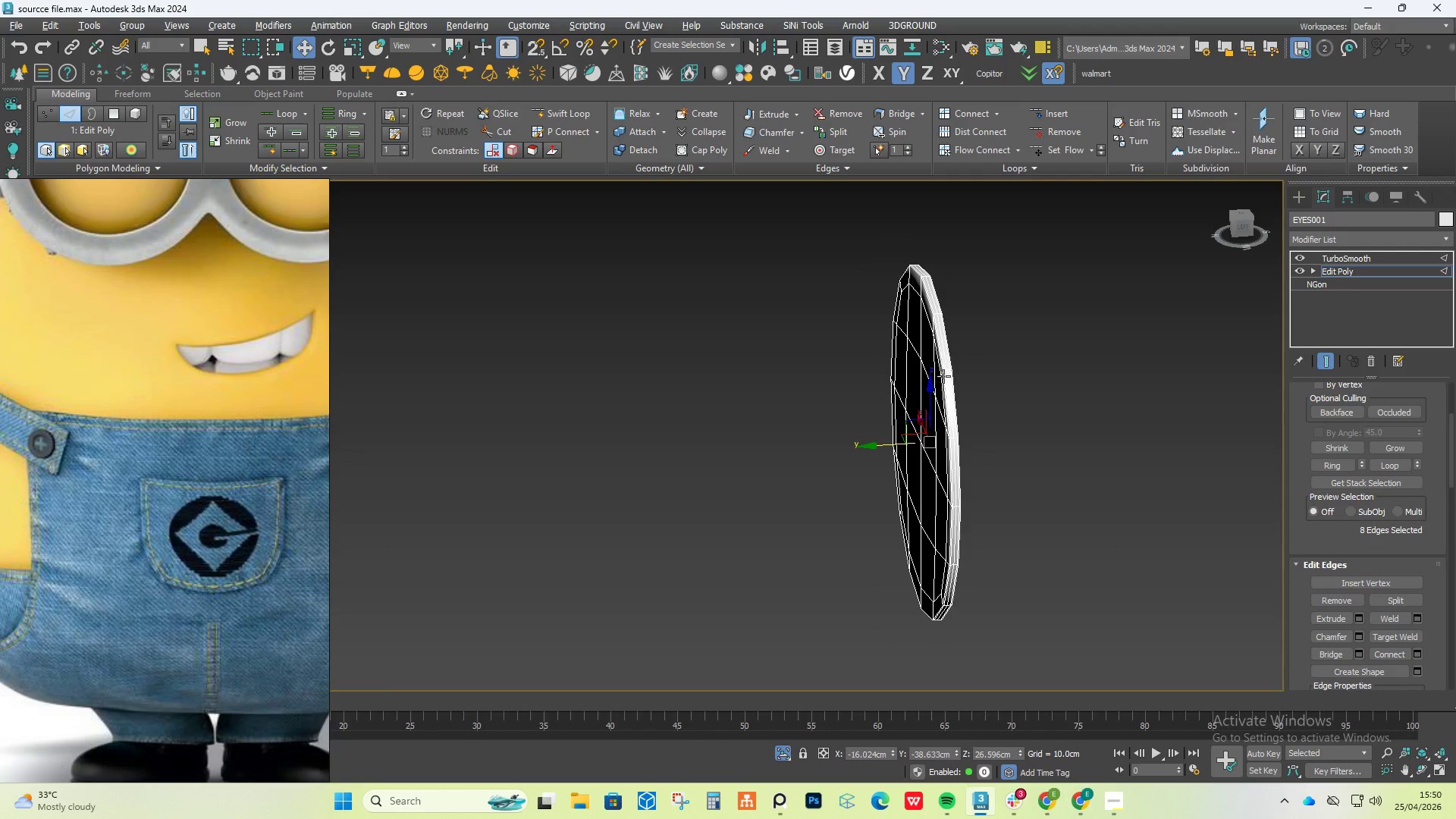 
mouse_move([1319, 263])
 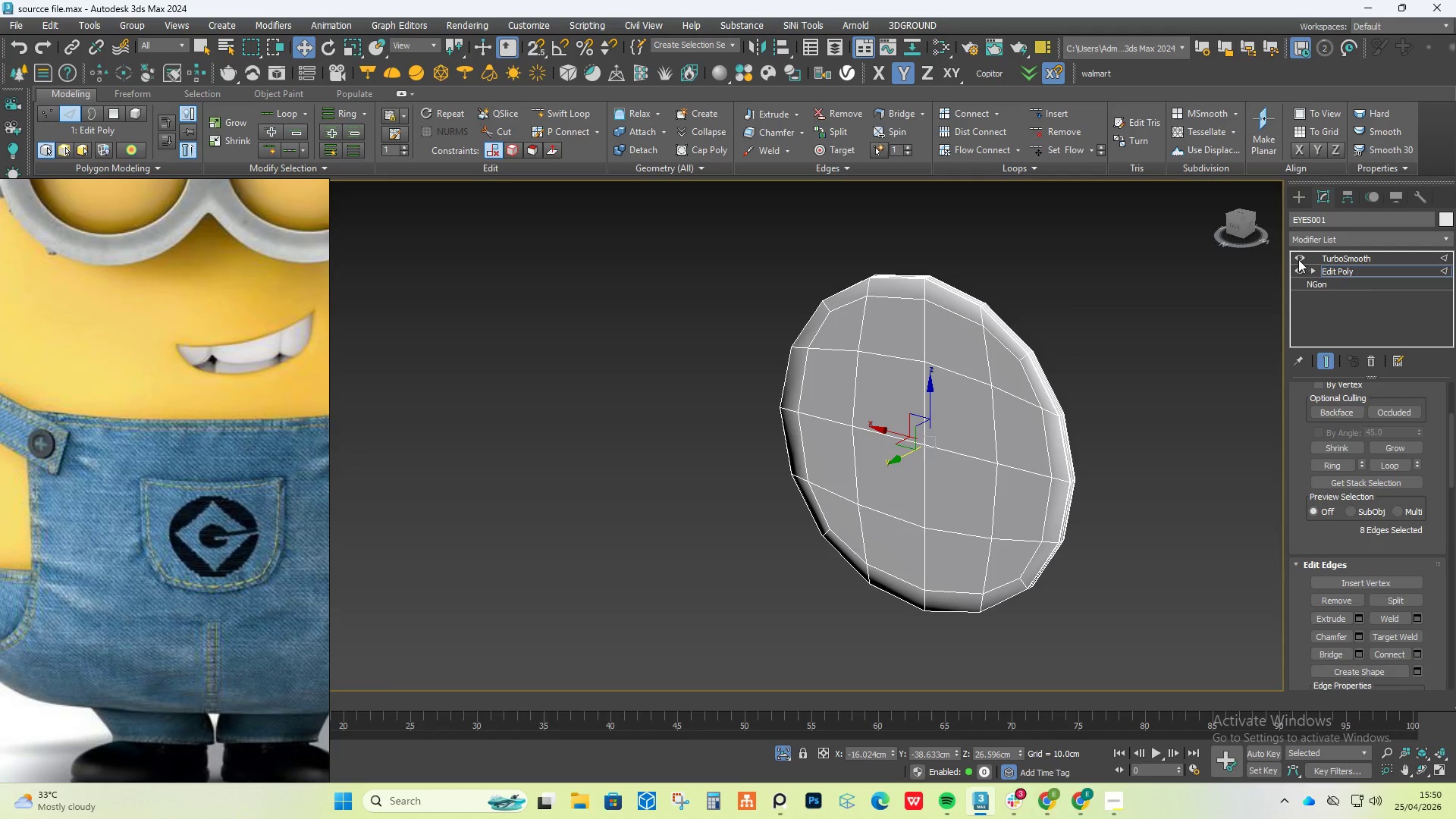 
left_click([1295, 258])
 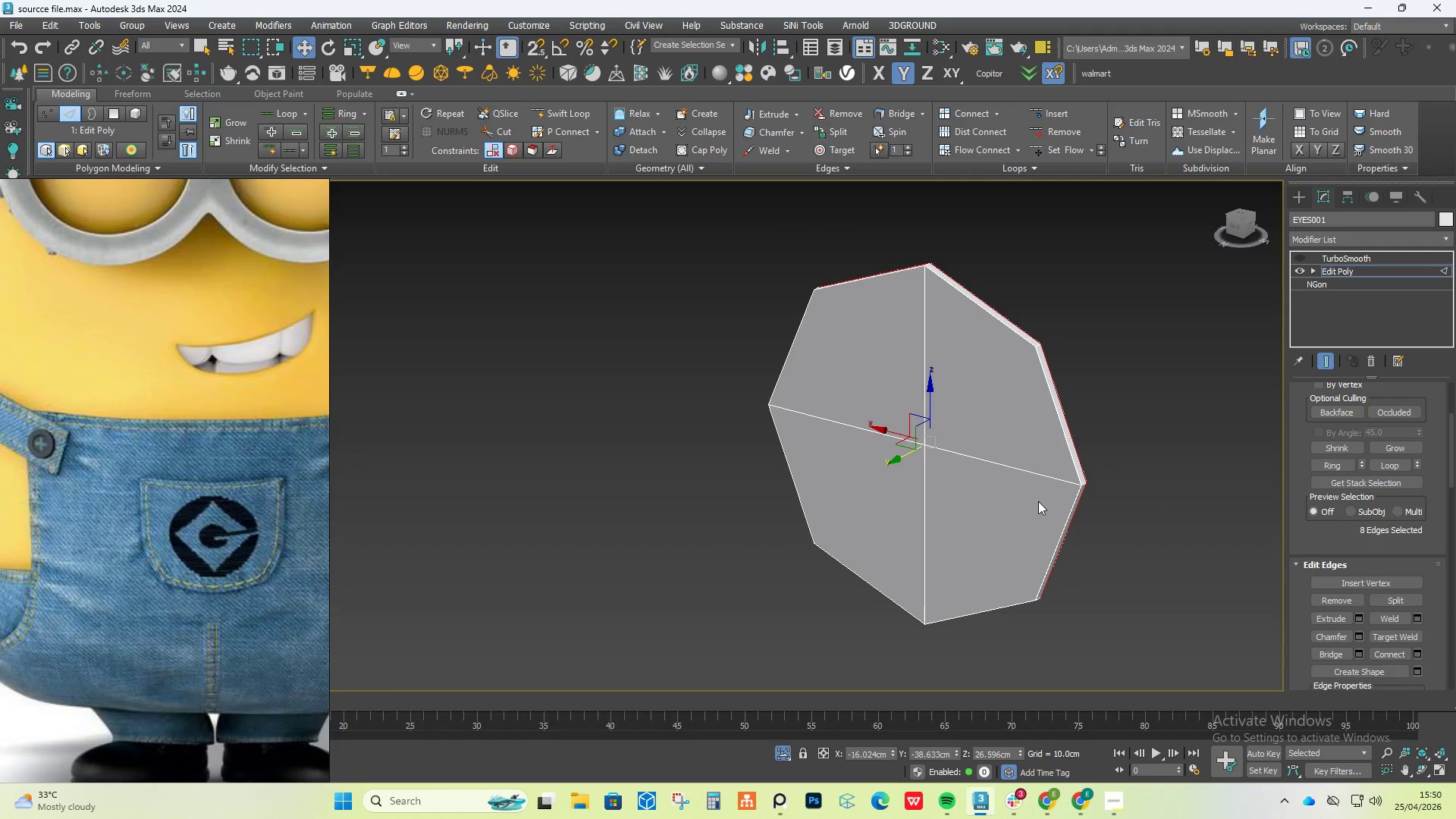 
key(4)
 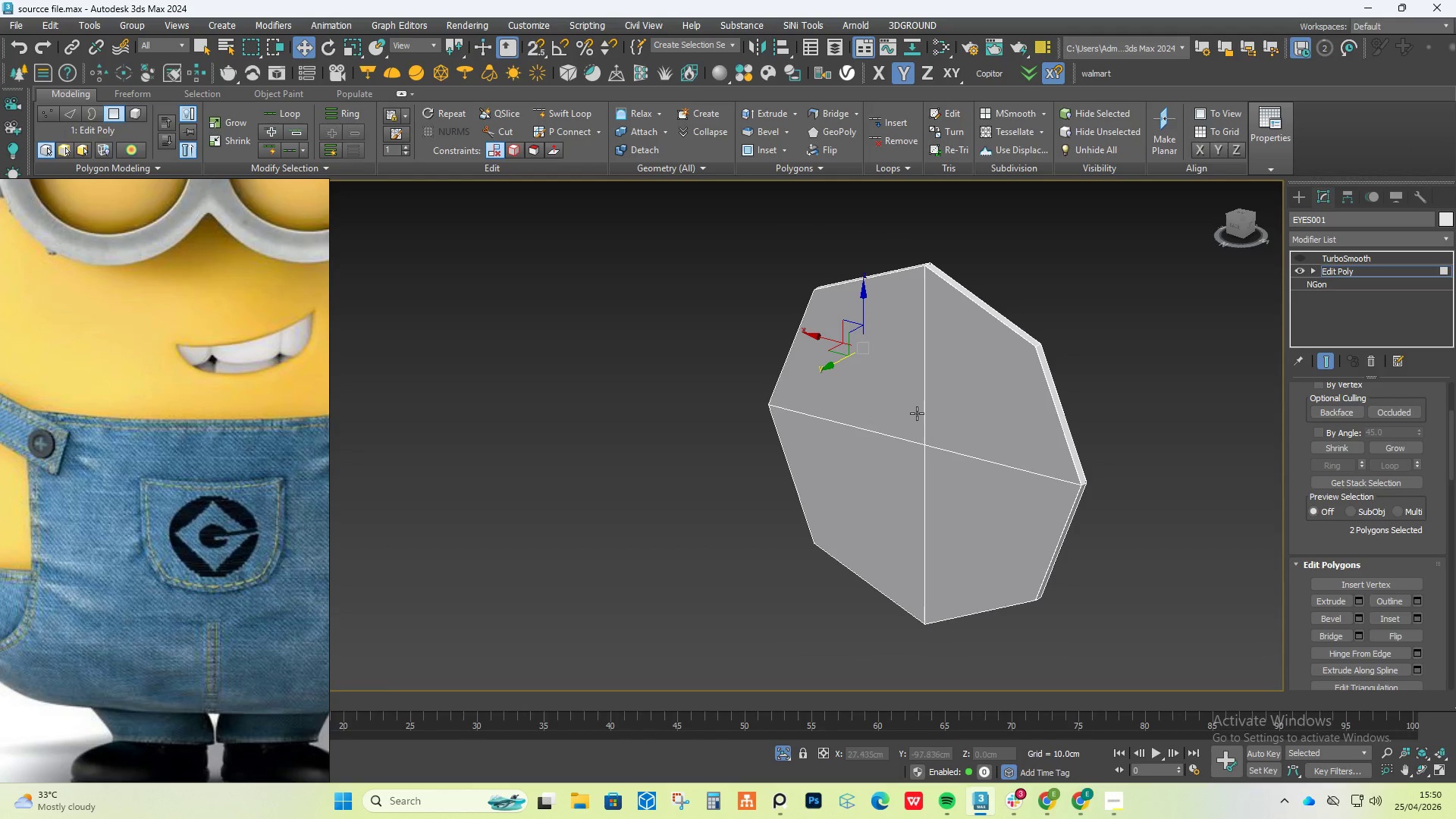 
left_click([917, 413])
 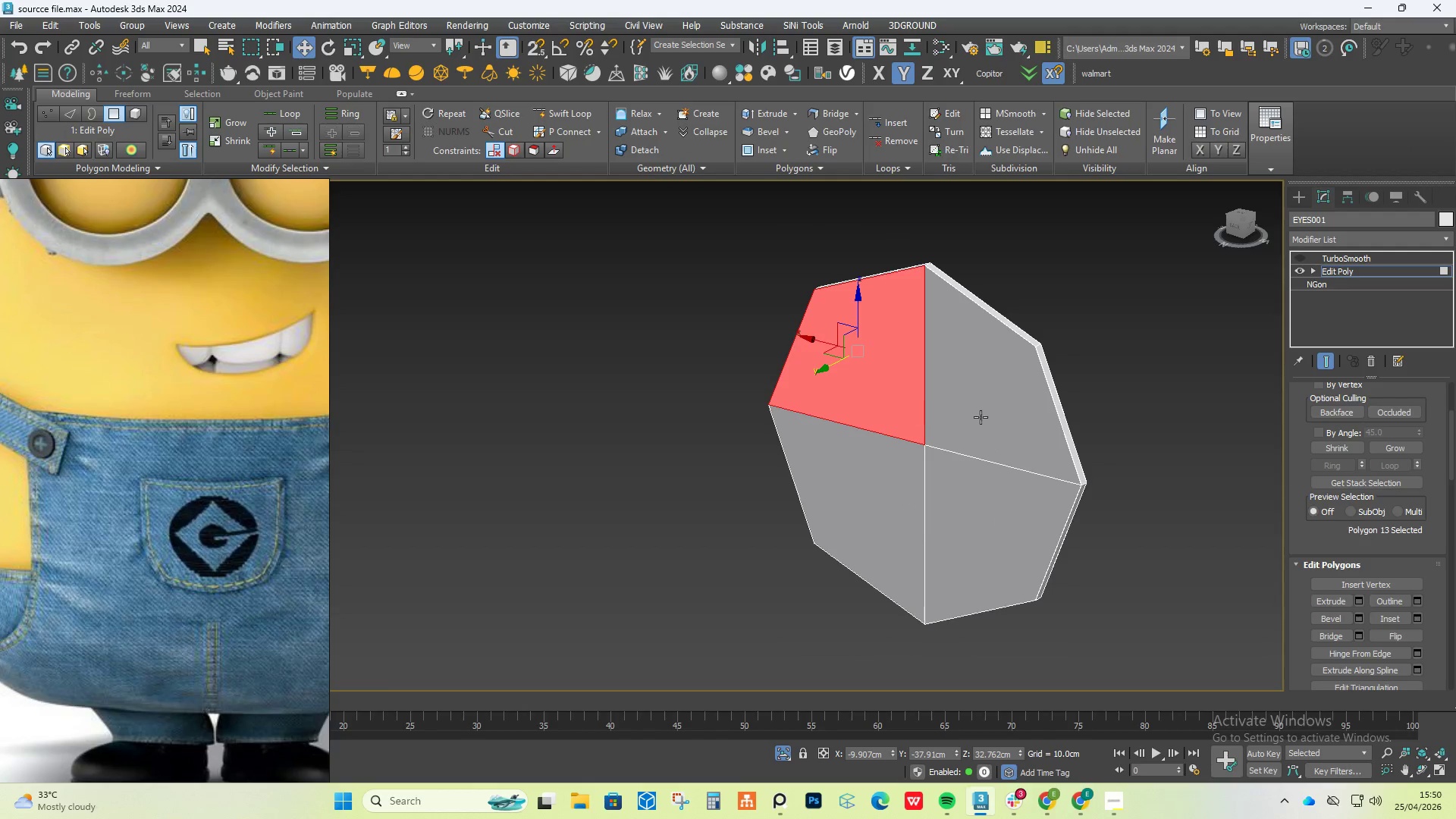 
hold_key(key=ControlLeft, duration=0.97)
double_click([990, 417])
 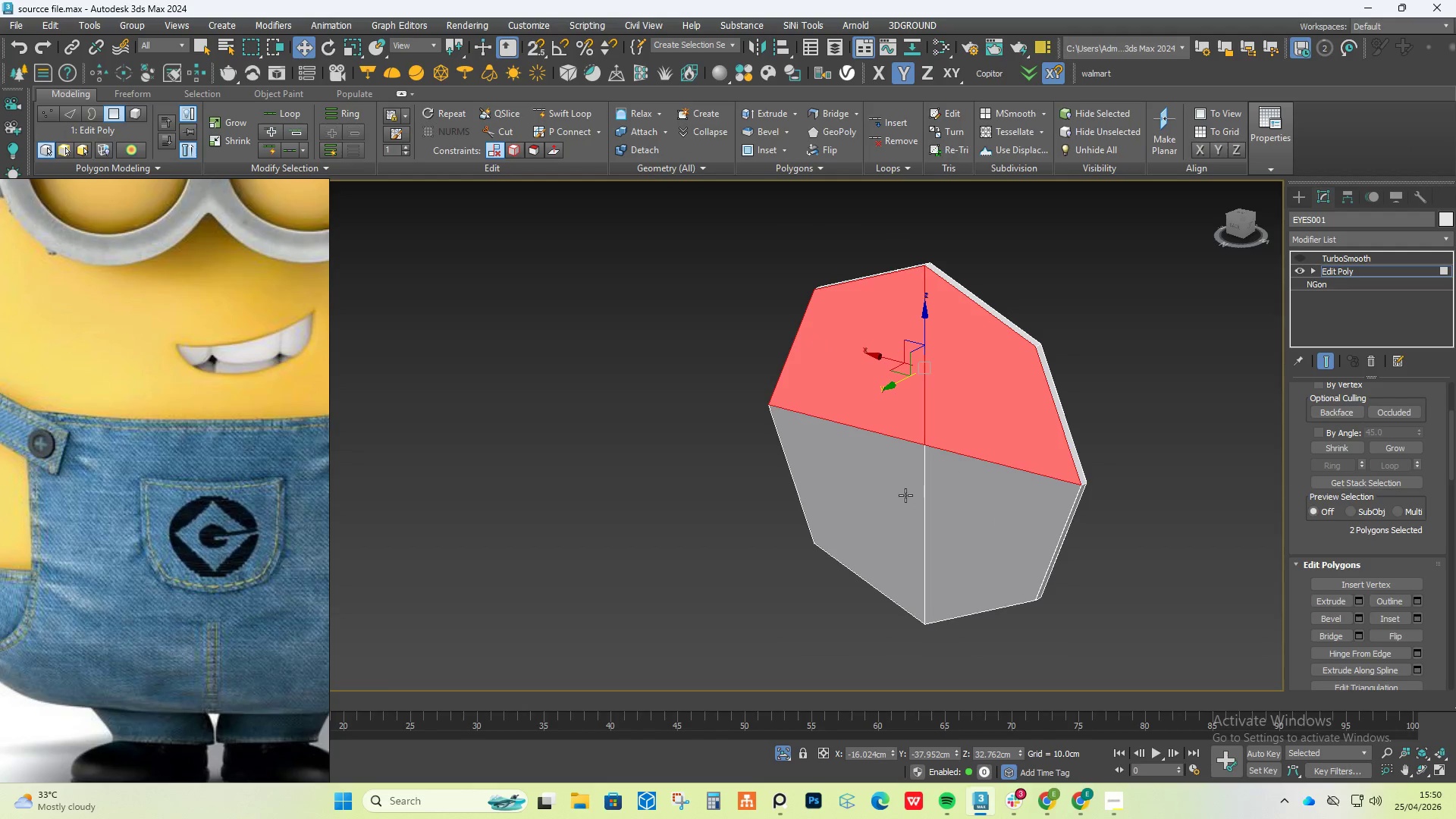 
triple_click([894, 502])
 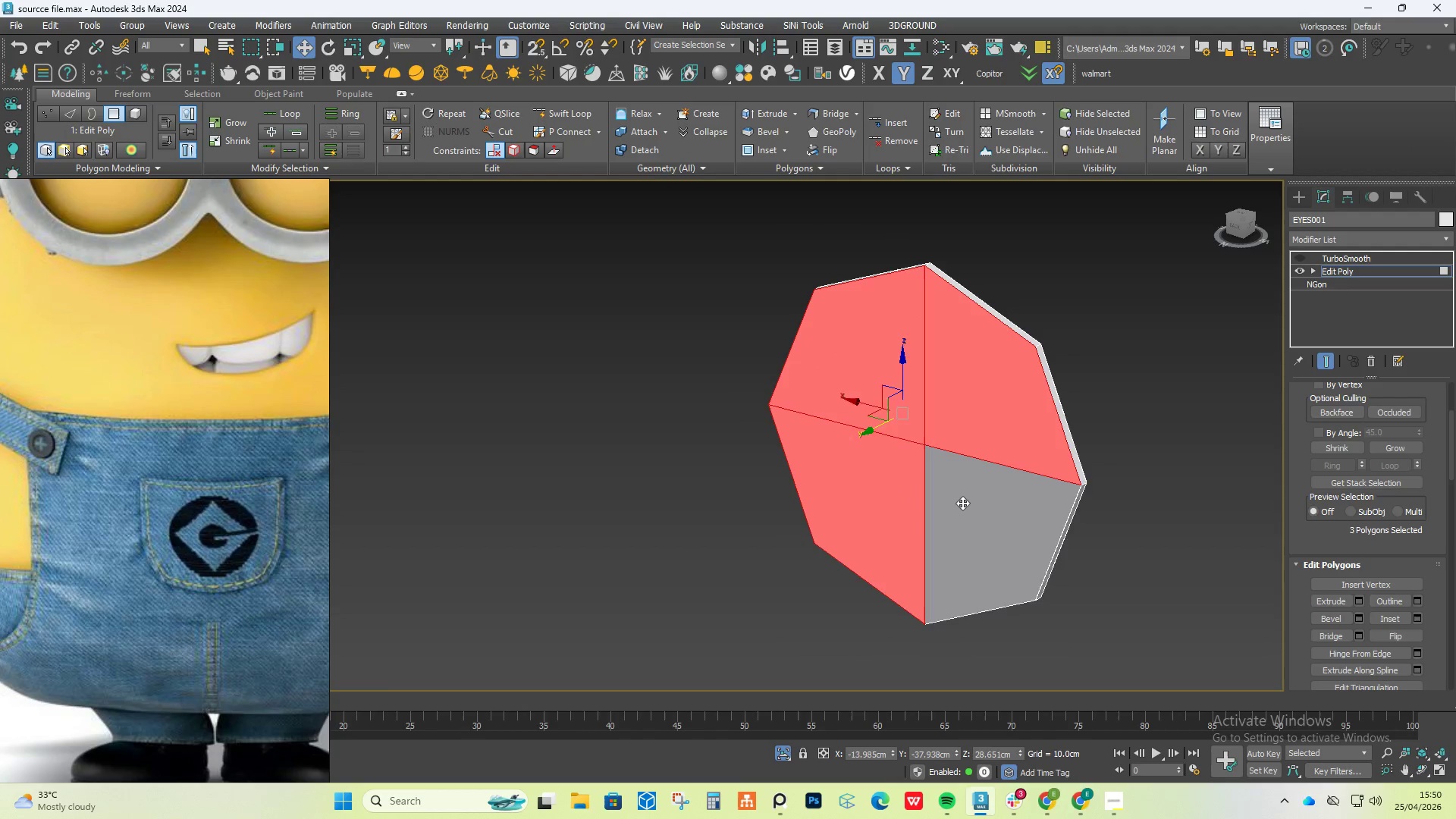 
triple_click([962, 503])
 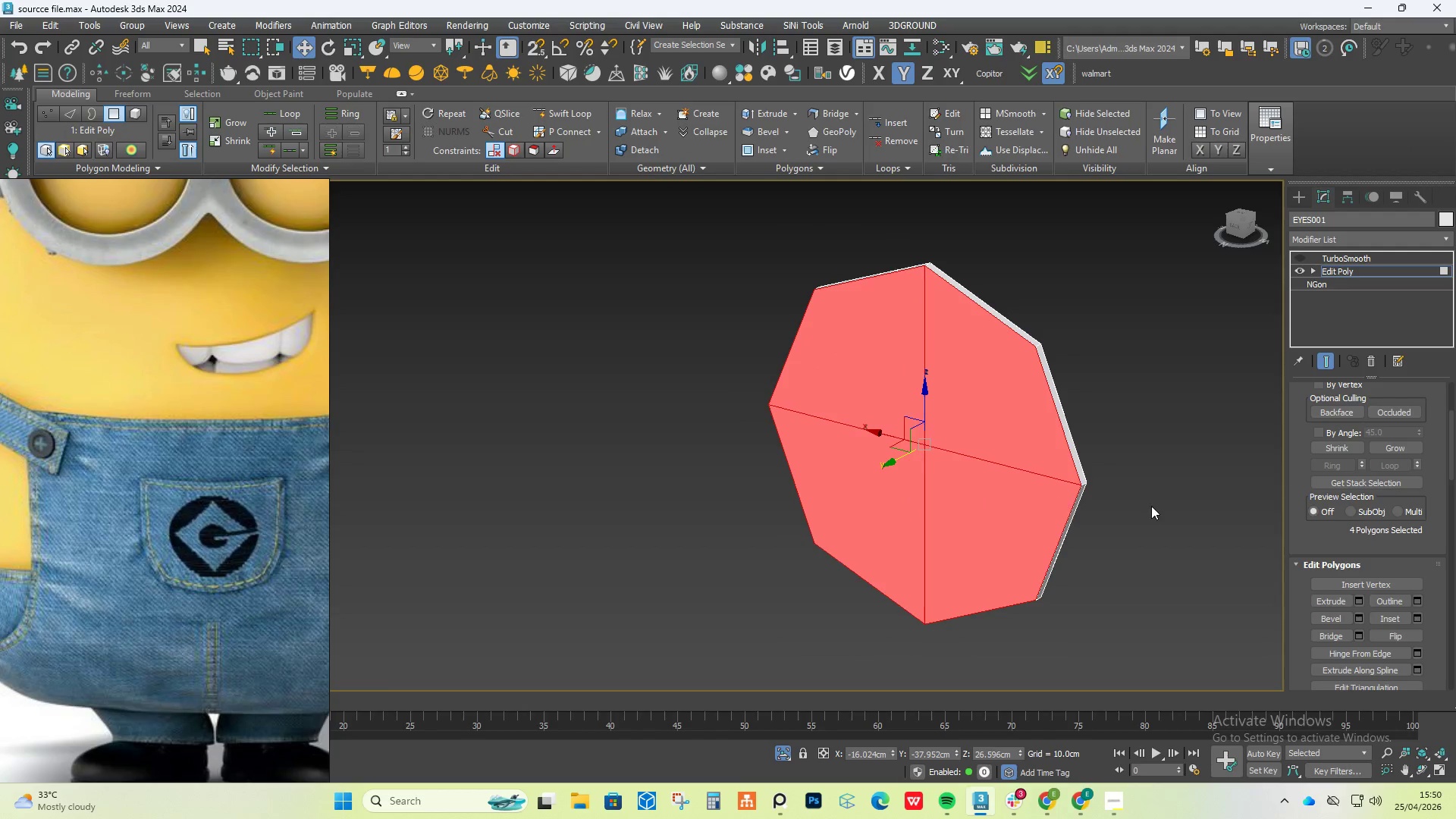 
hold_key(key=AltLeft, duration=0.39)
 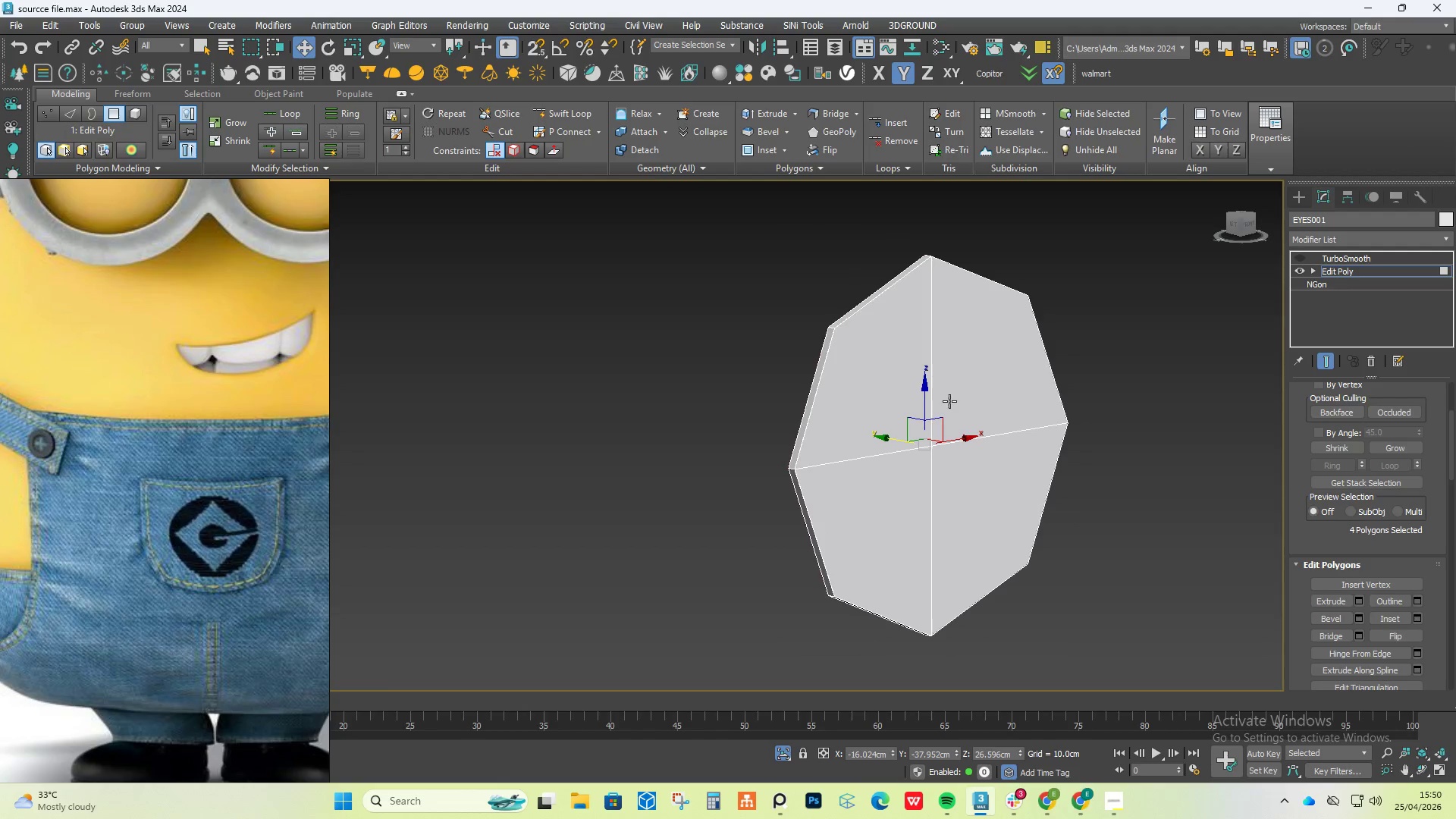 
hold_key(key=ControlLeft, duration=1.75)
double_click([887, 416])
 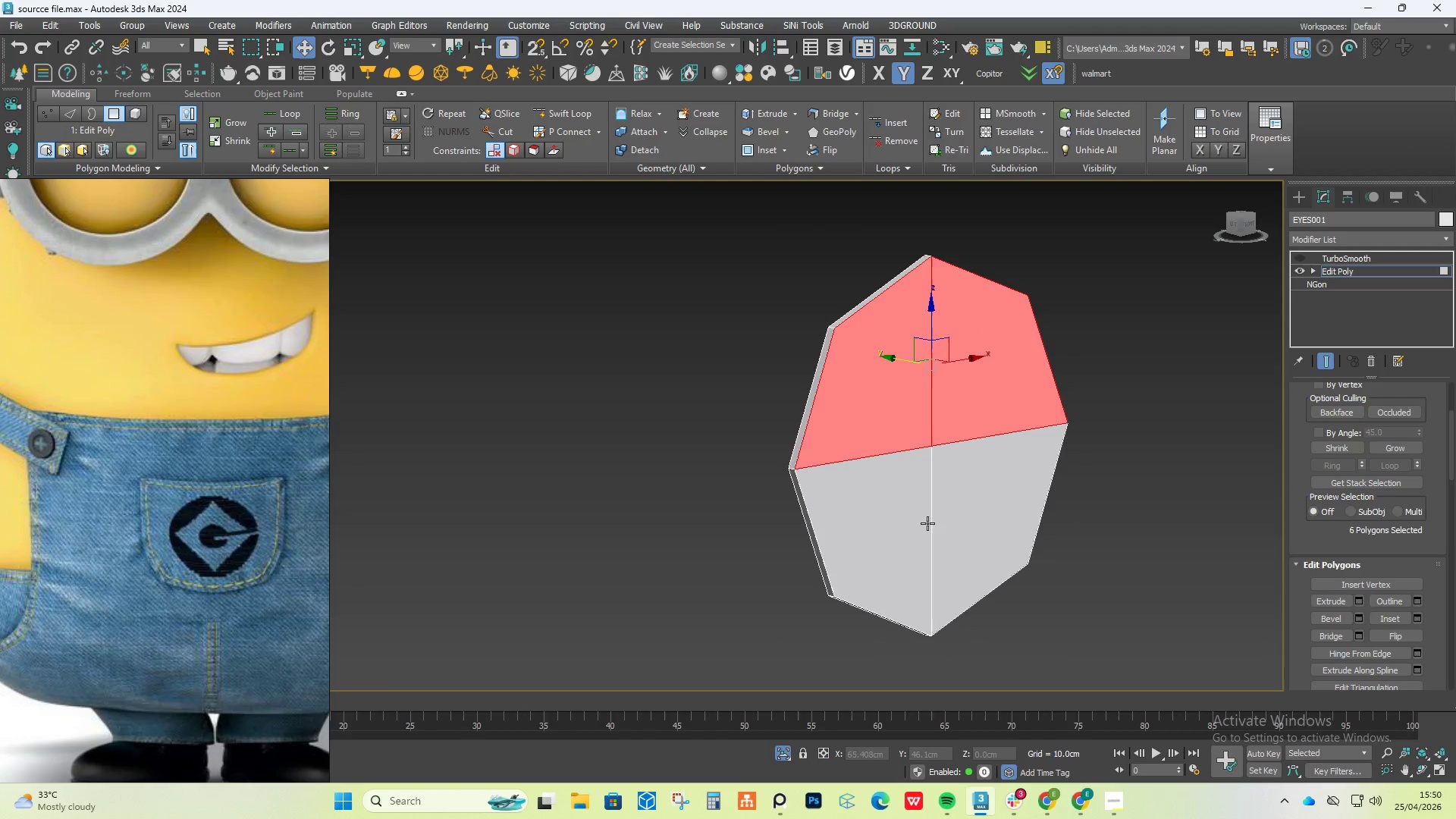 
triple_click([927, 523])
 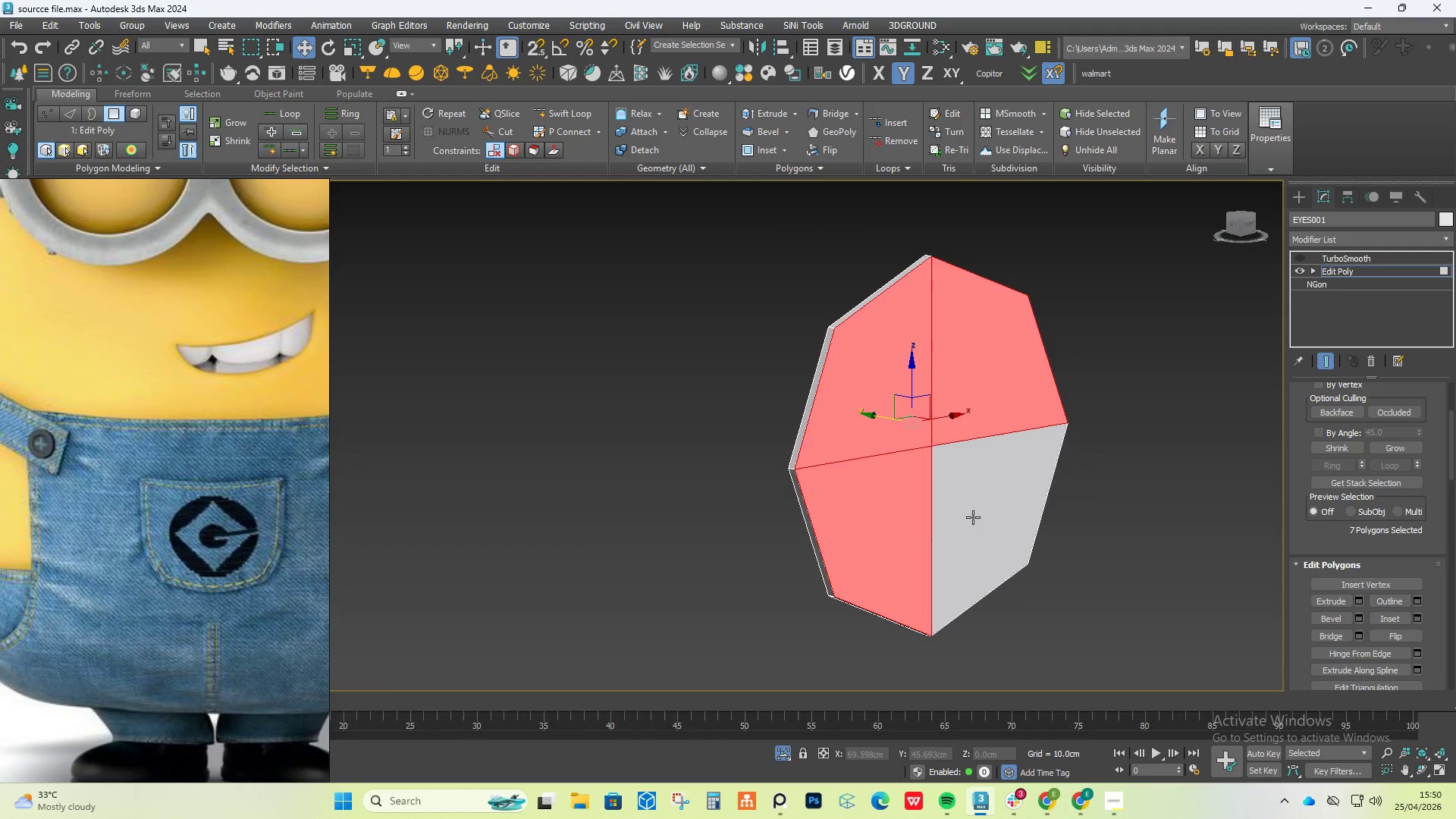 
triple_click([977, 517])
 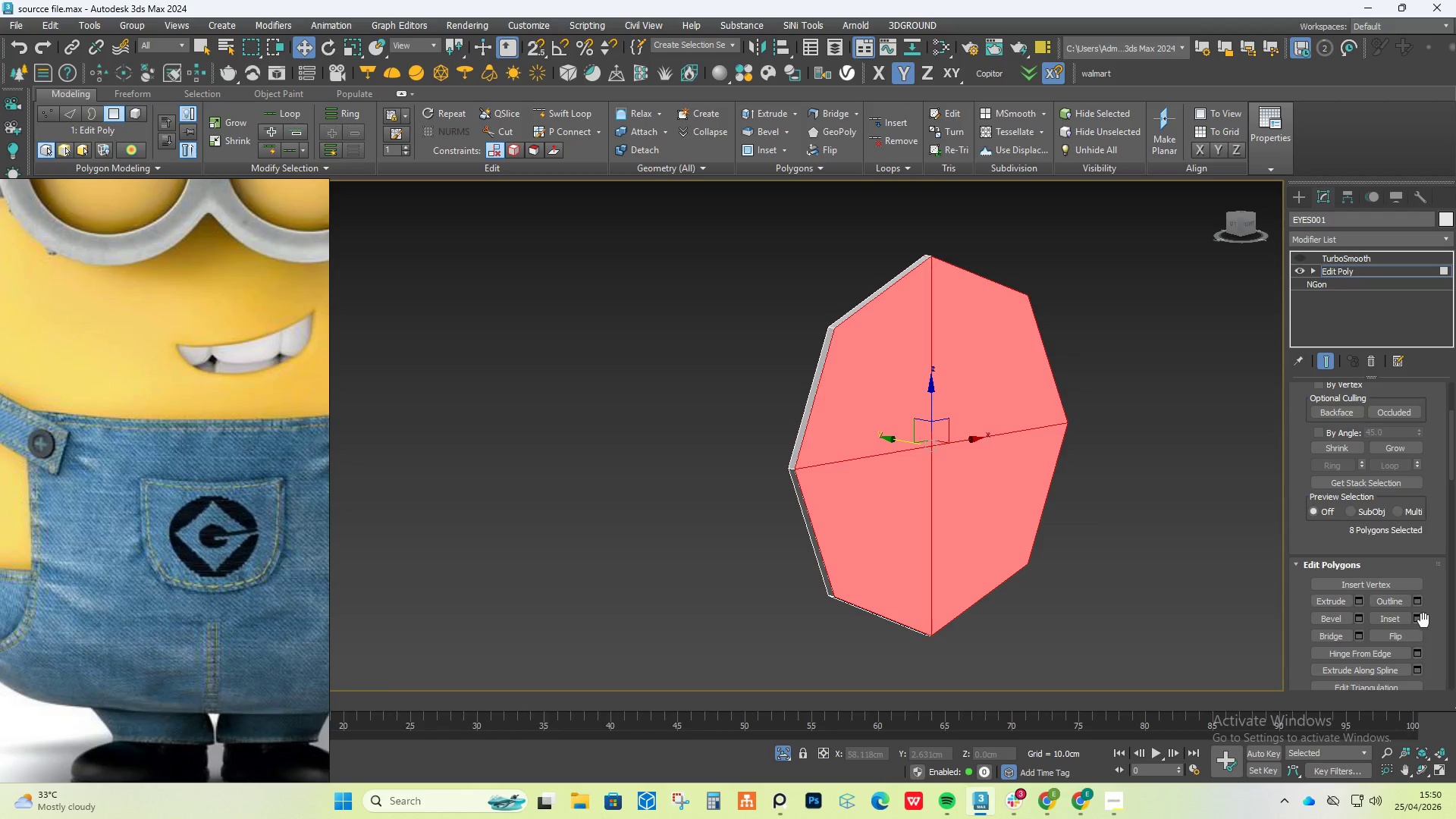 
left_click([1420, 620])
 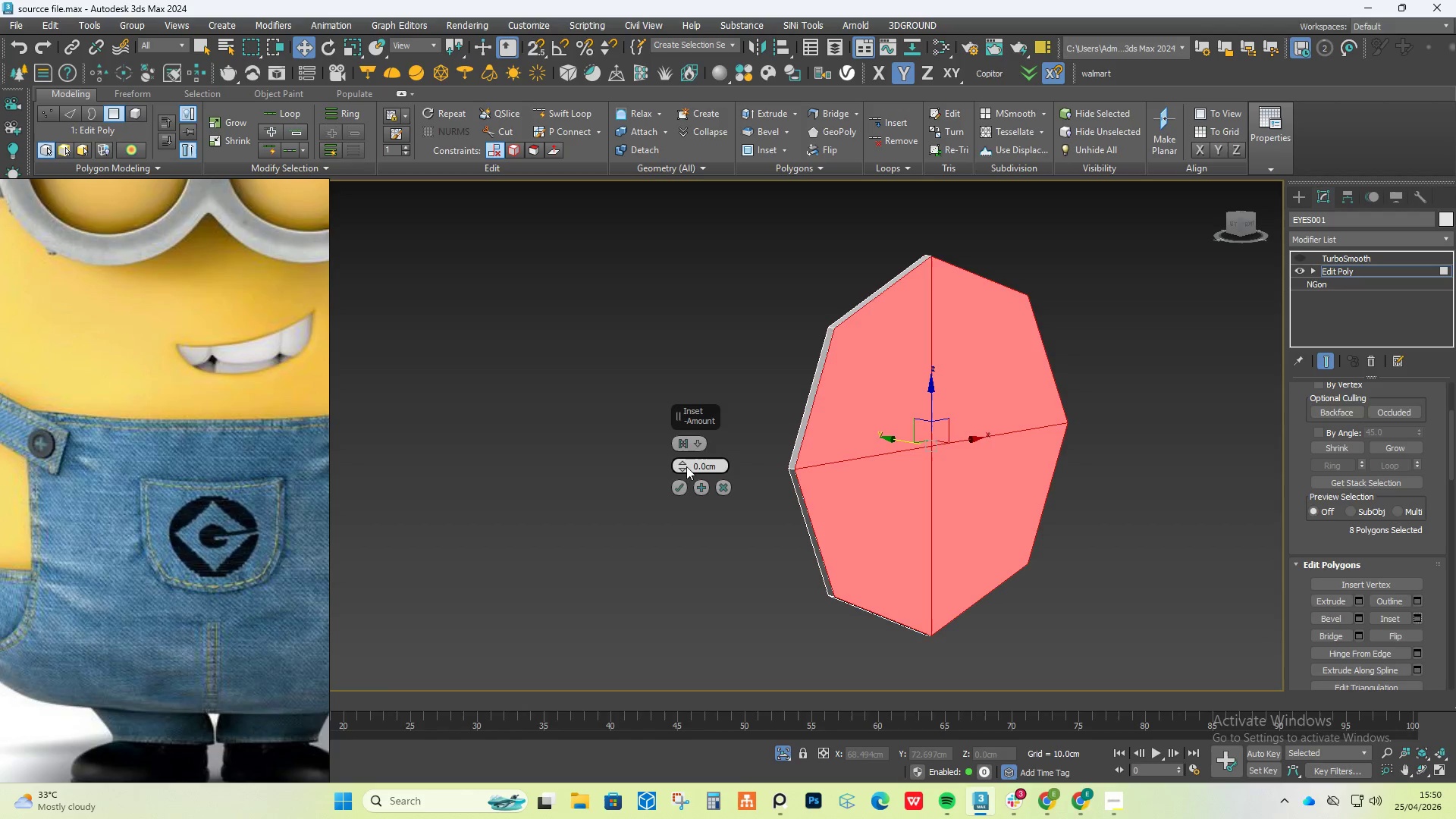 
left_click_drag(start_coordinate=[682, 466], to_coordinate=[680, 460])
 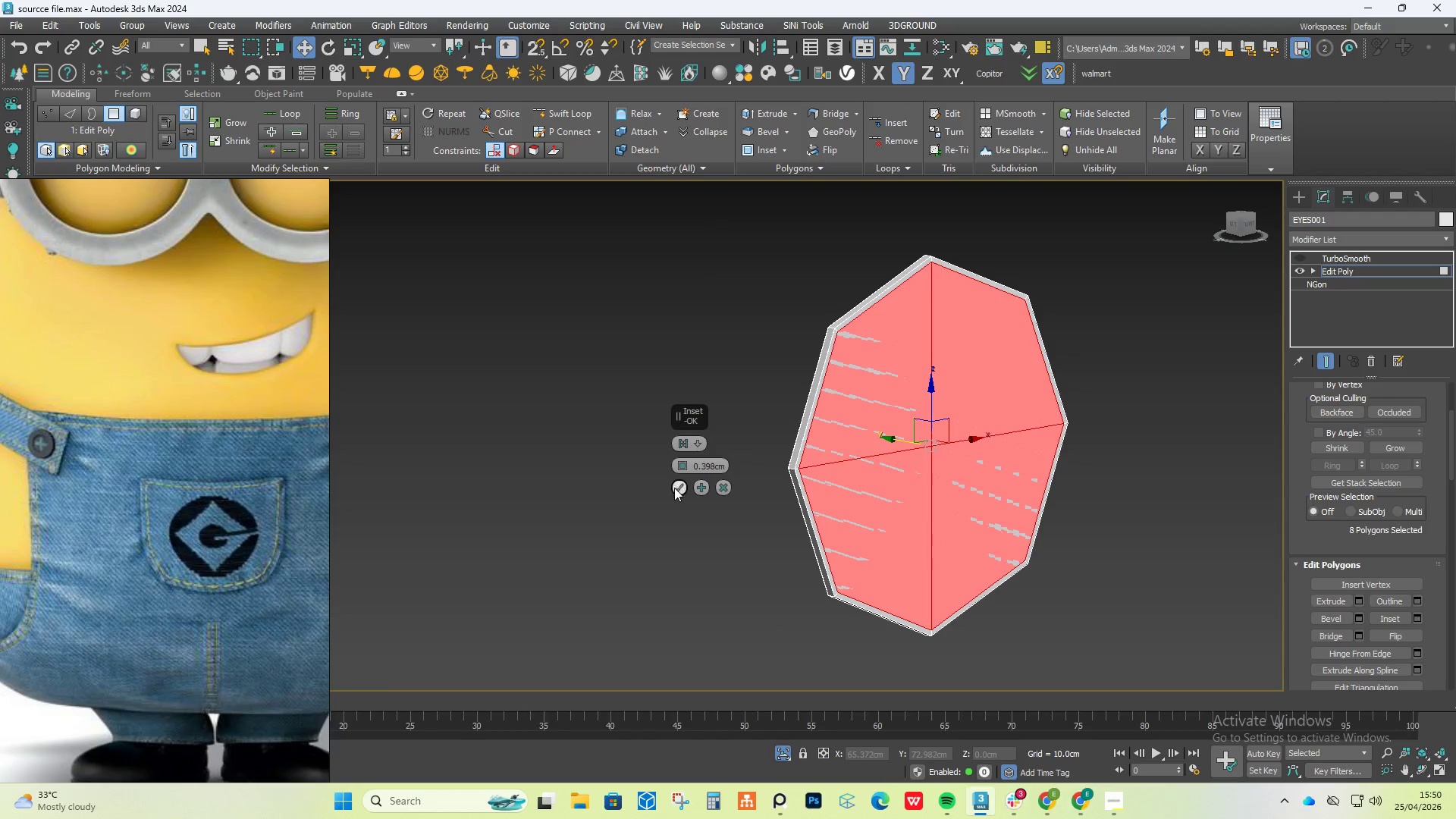 
left_click([674, 488])
 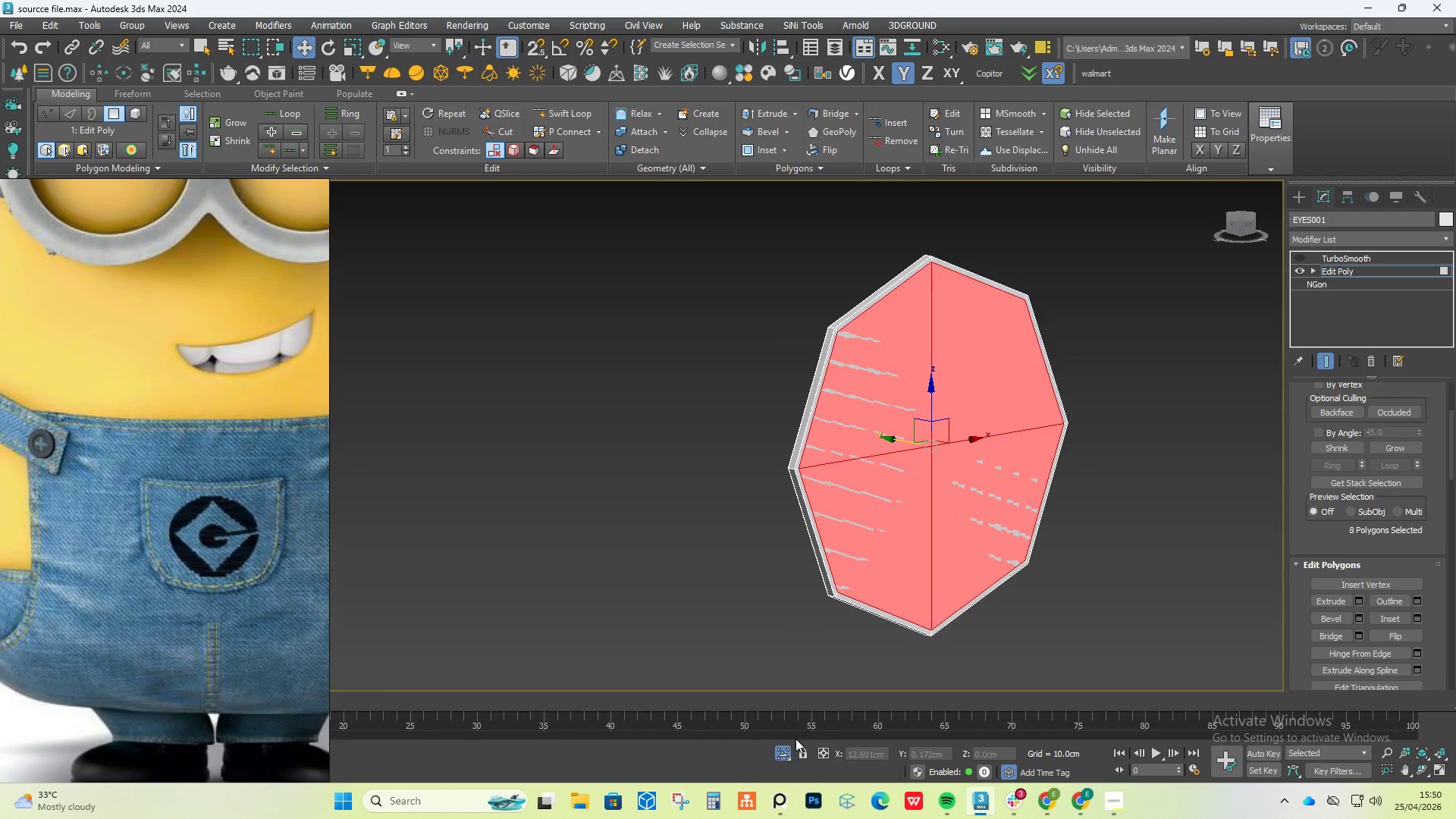 
left_click([786, 755])
 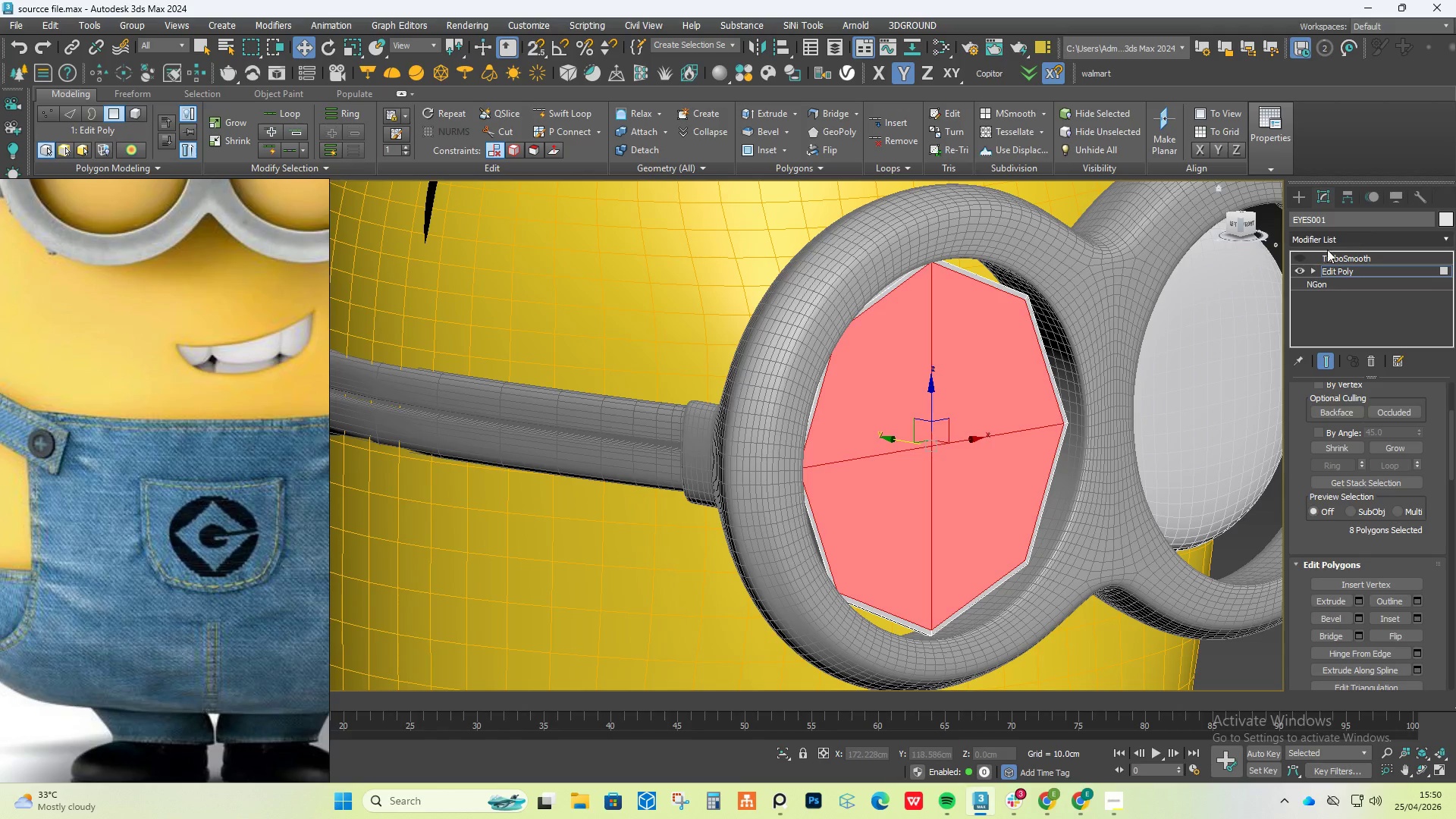 
left_click([1298, 260])
 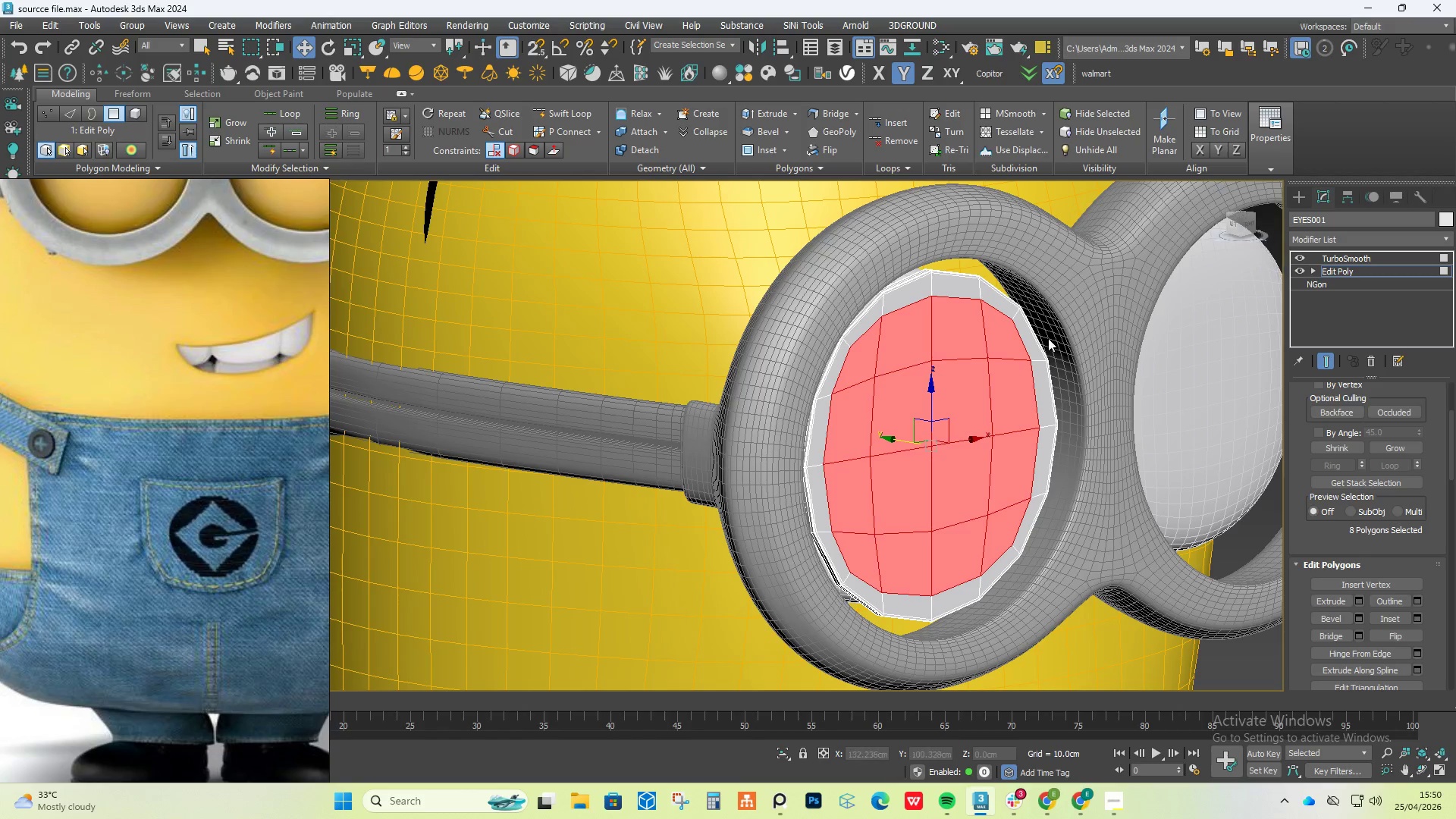 
hold_key(key=AltLeft, duration=1.44)
 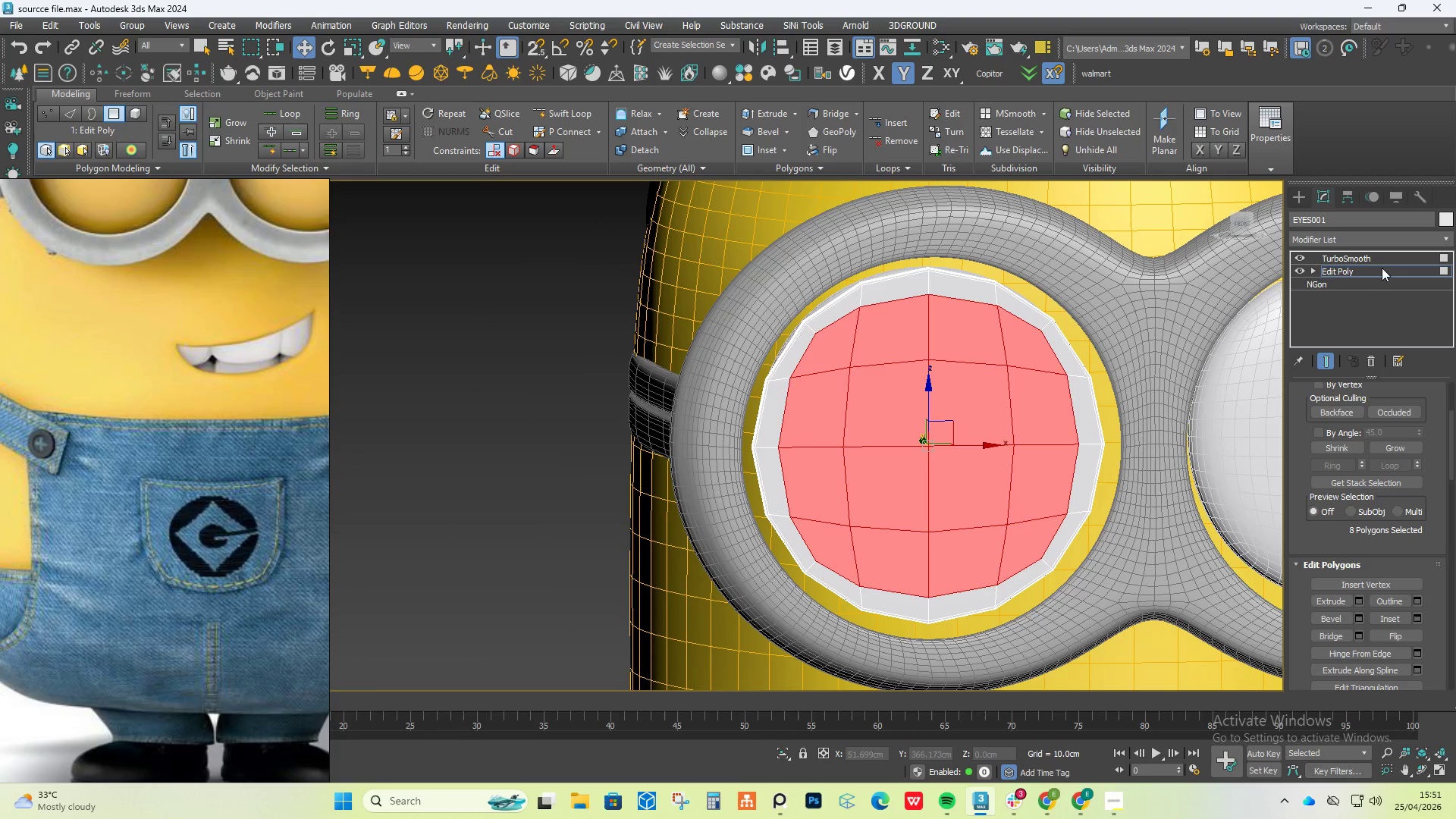 
left_click([1382, 261])
 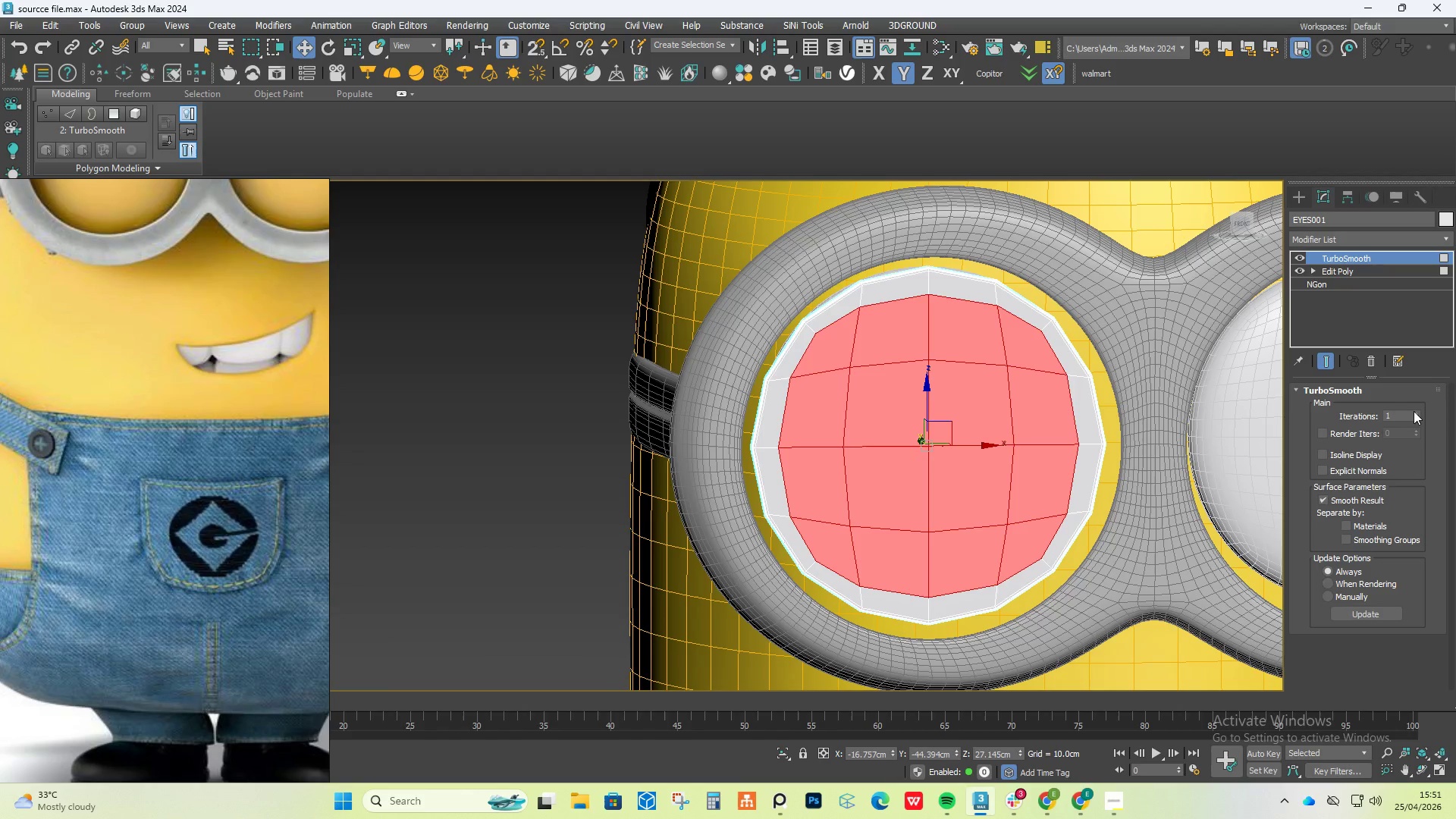 
left_click([1416, 411])
 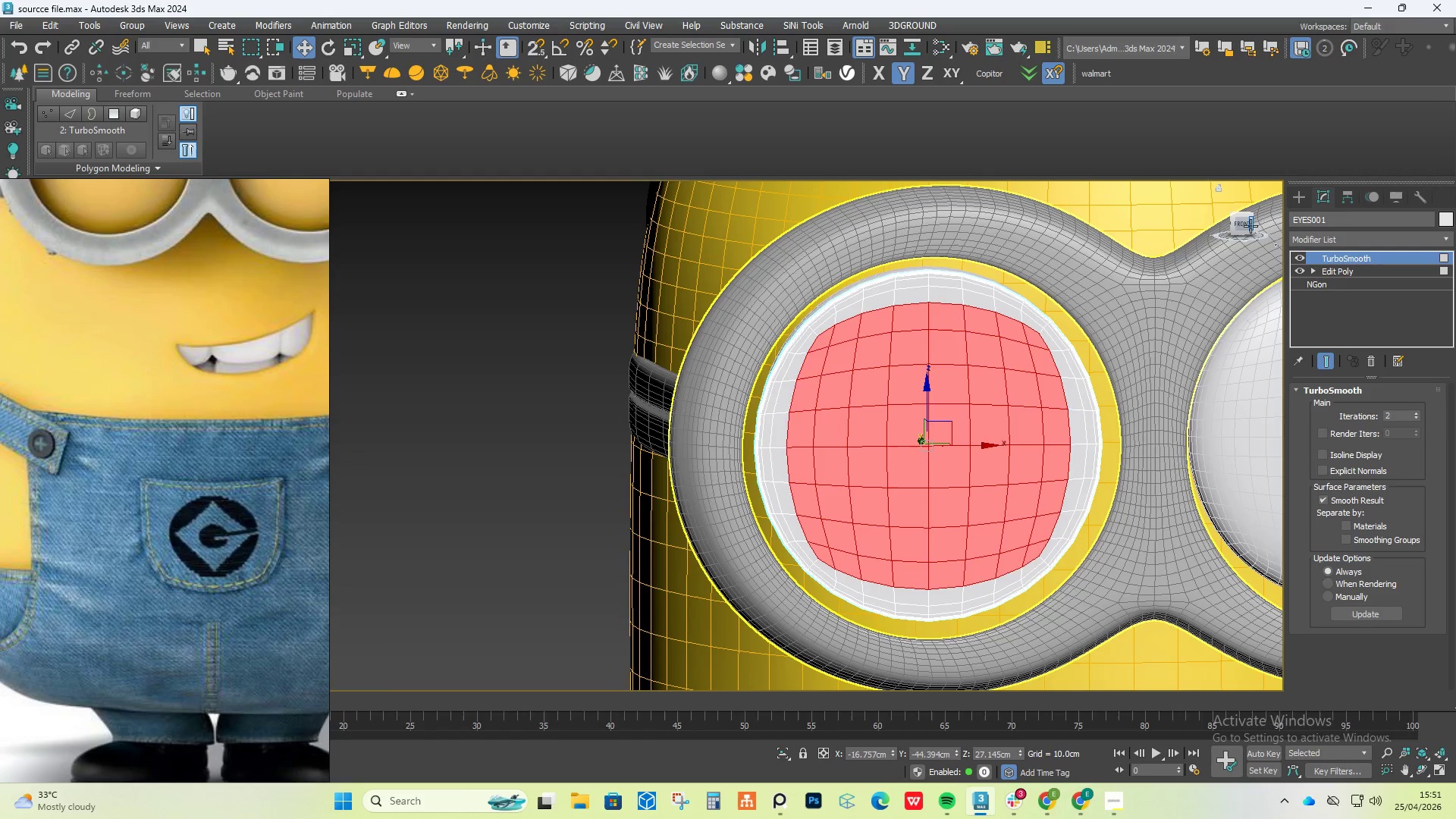 
left_click([1244, 228])
 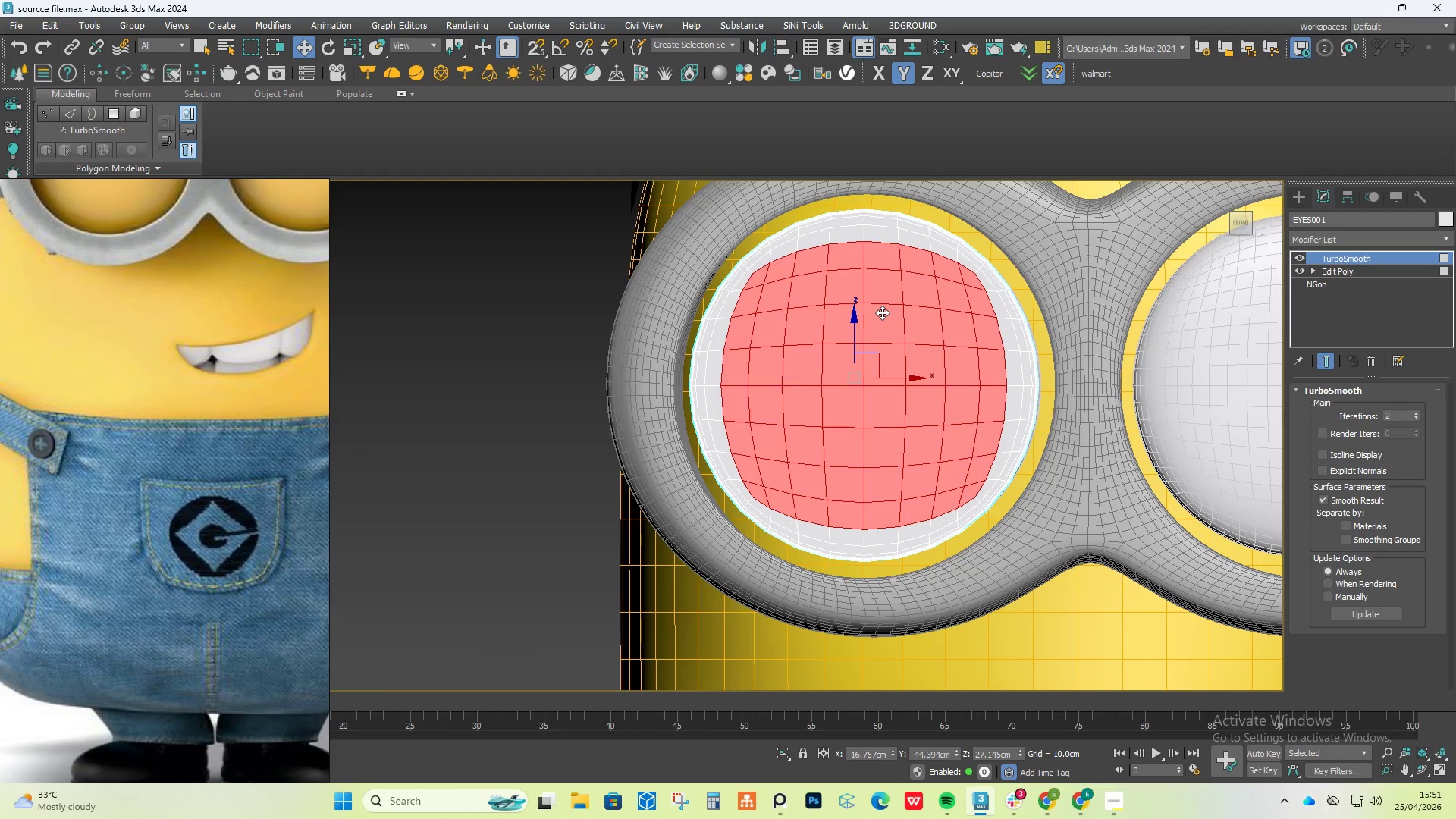 
key(R)
 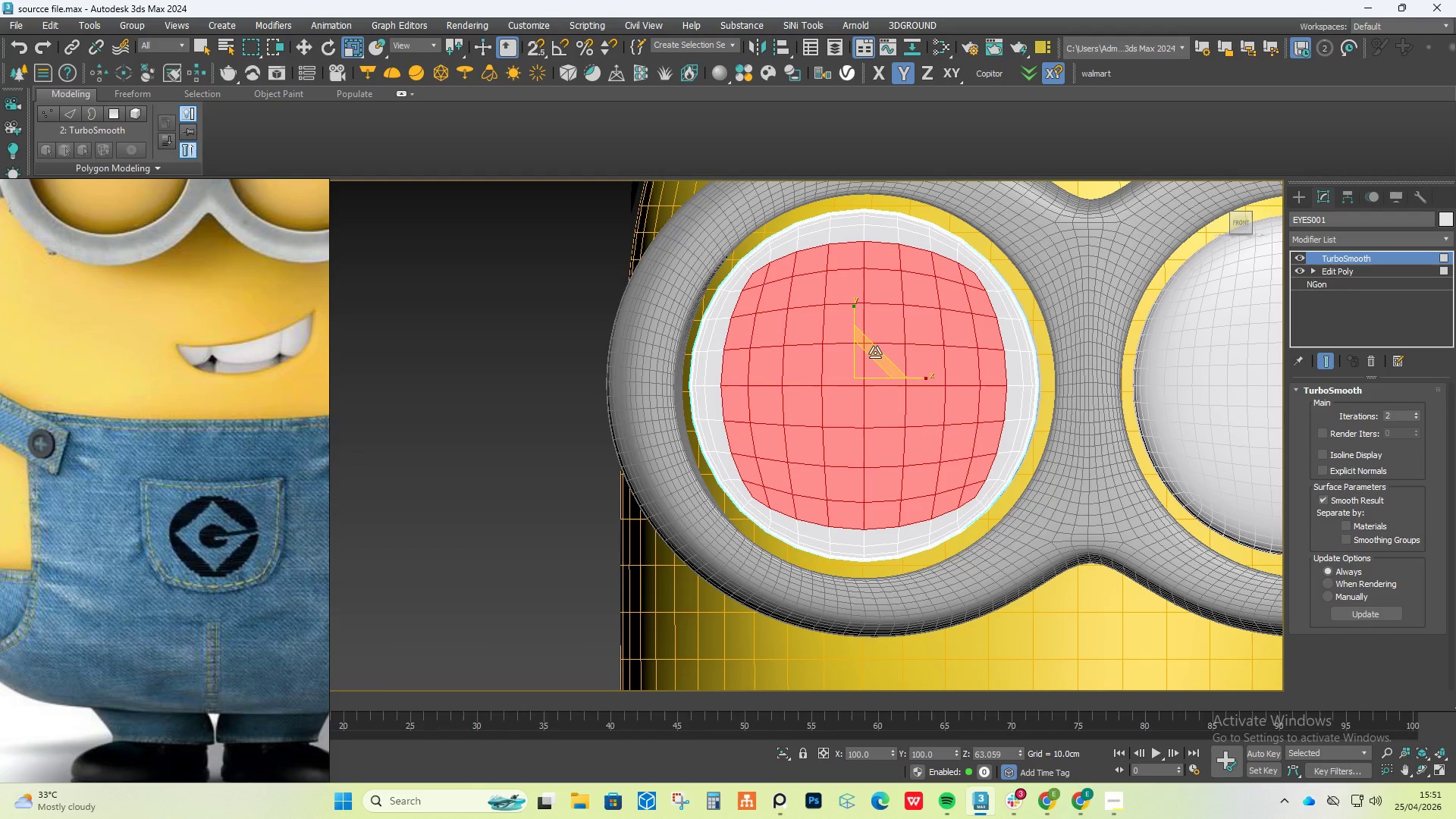 
key(Control+A)
 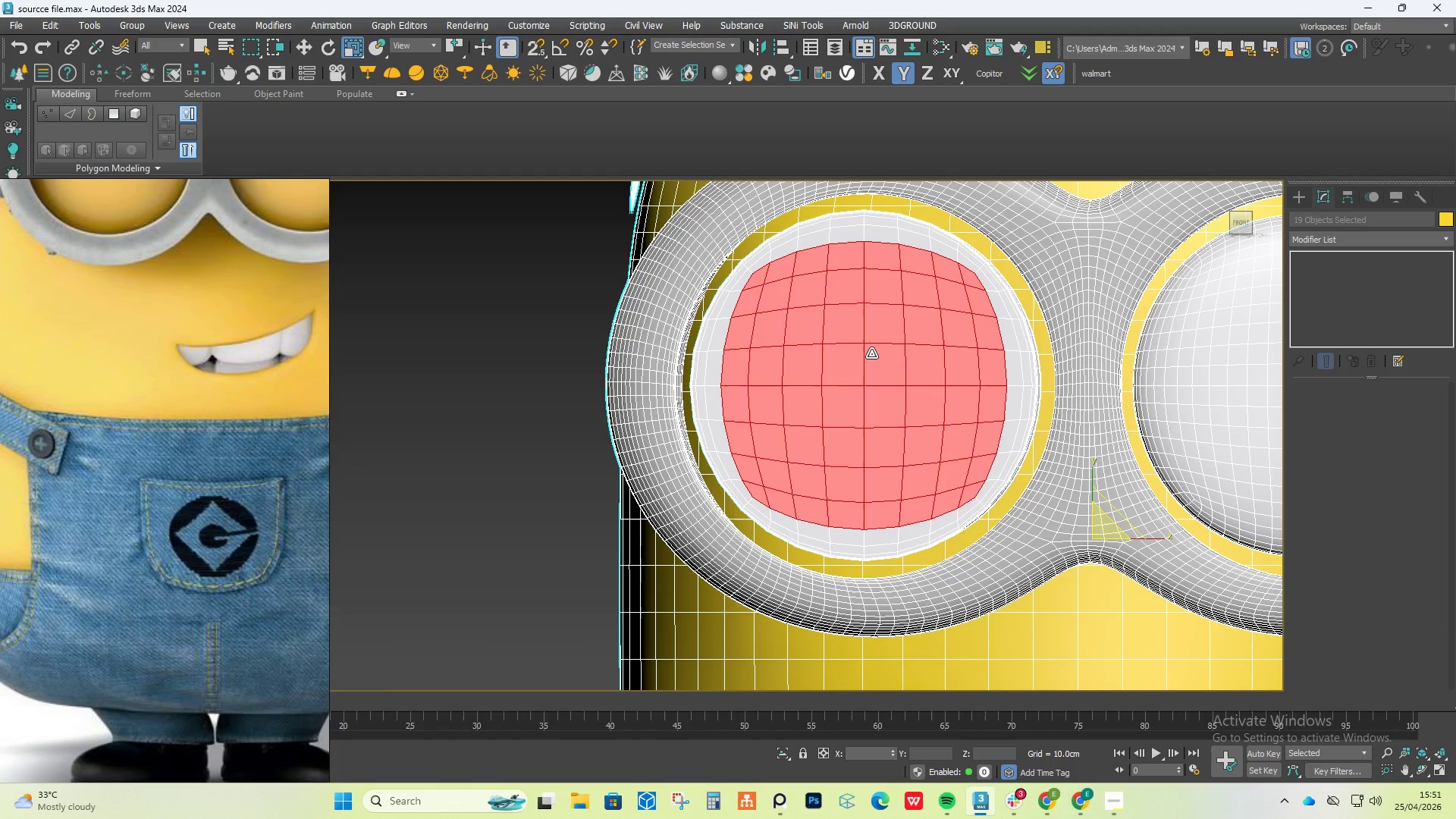 
left_click([871, 353])
 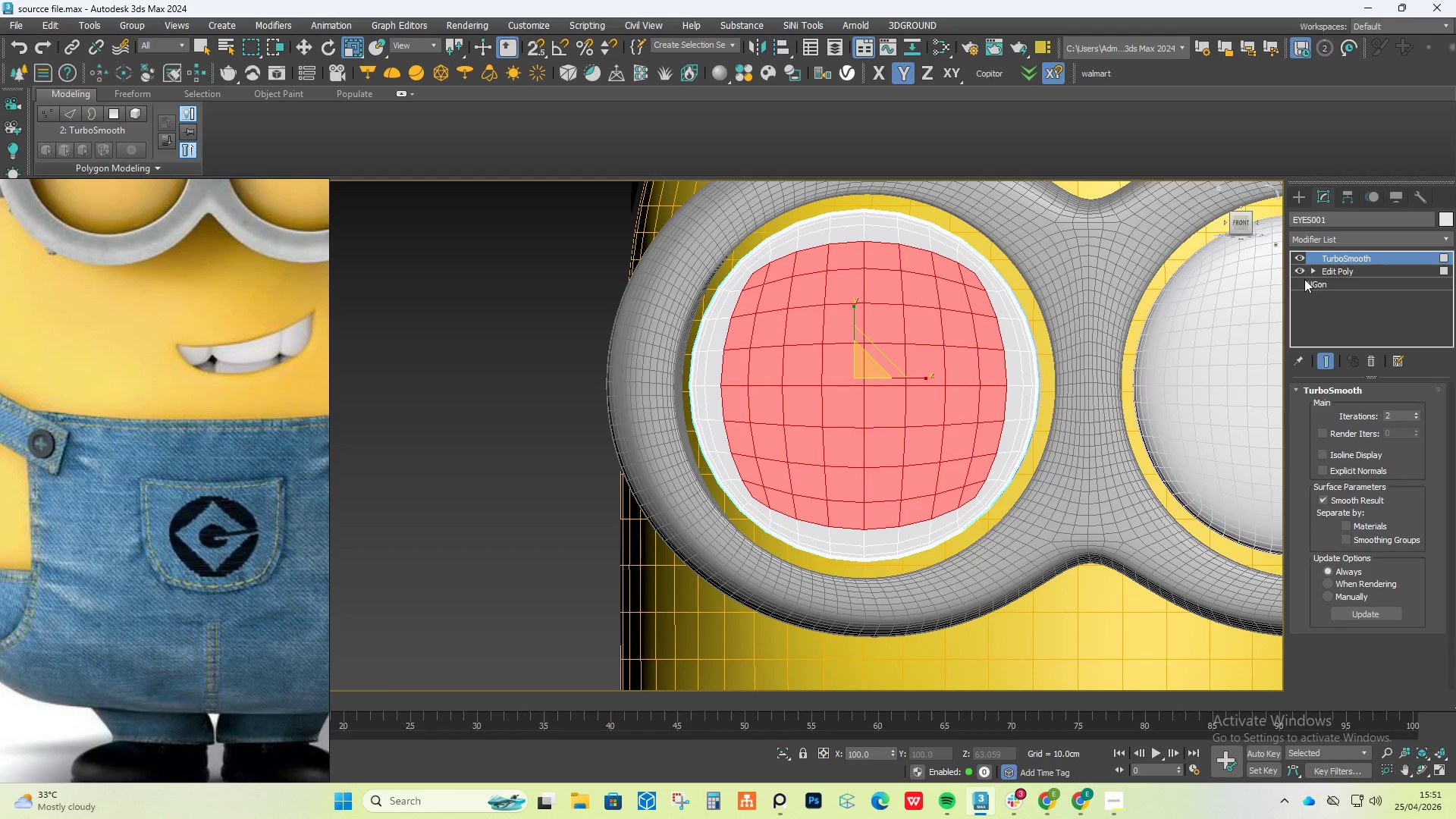 
left_click([1328, 366])
 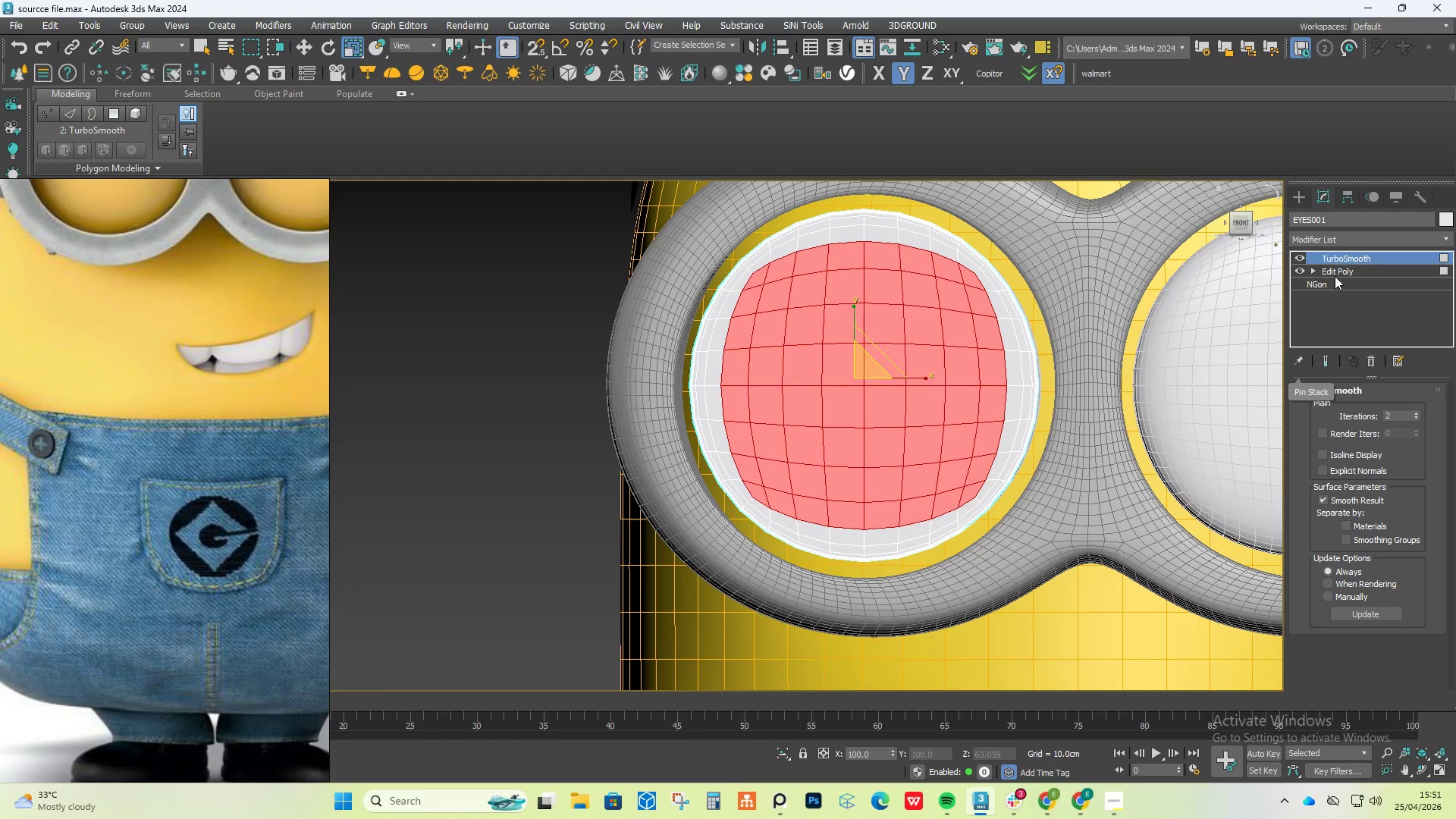 
left_click([1335, 275])
 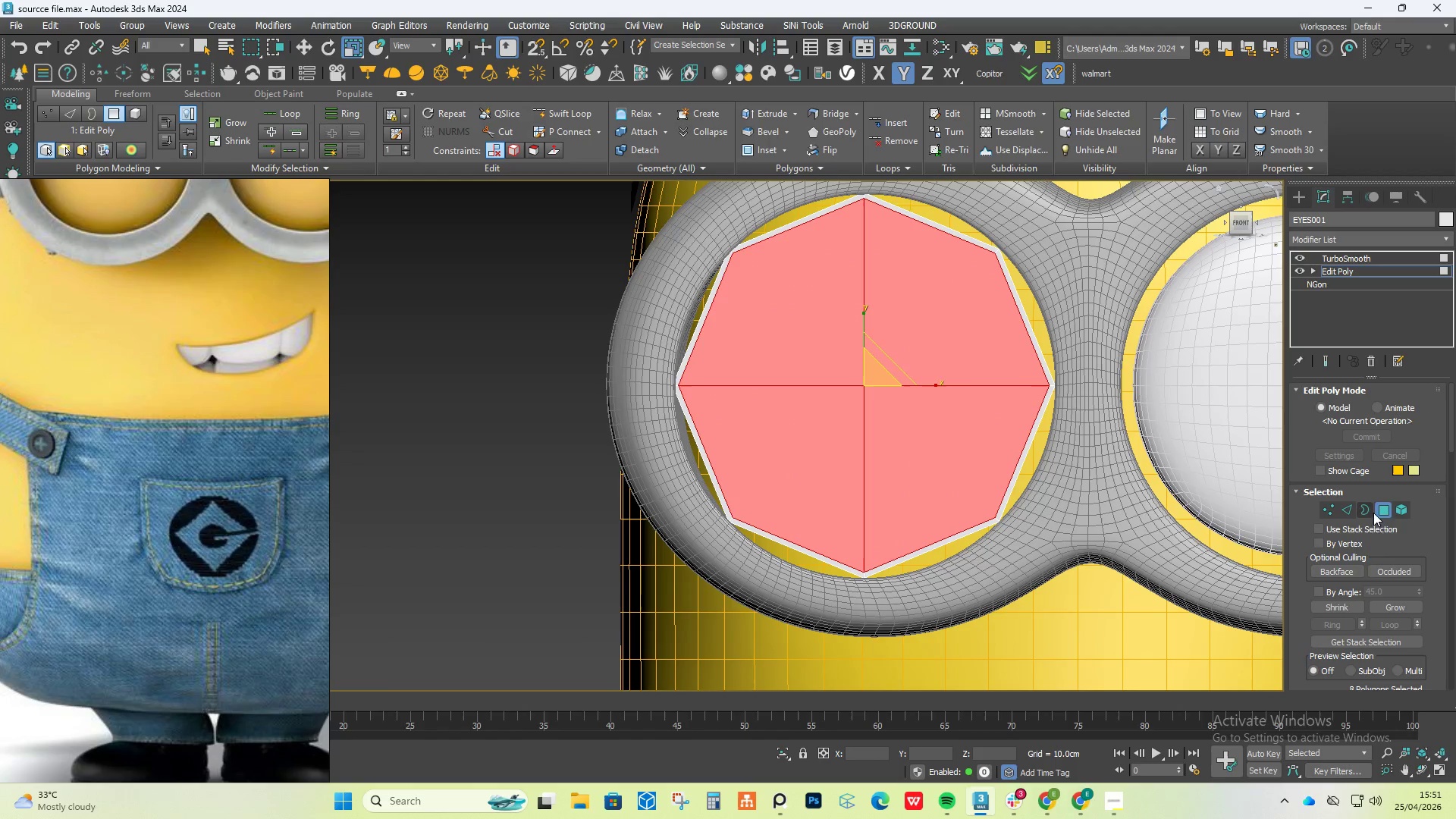 
left_click([1379, 511])
 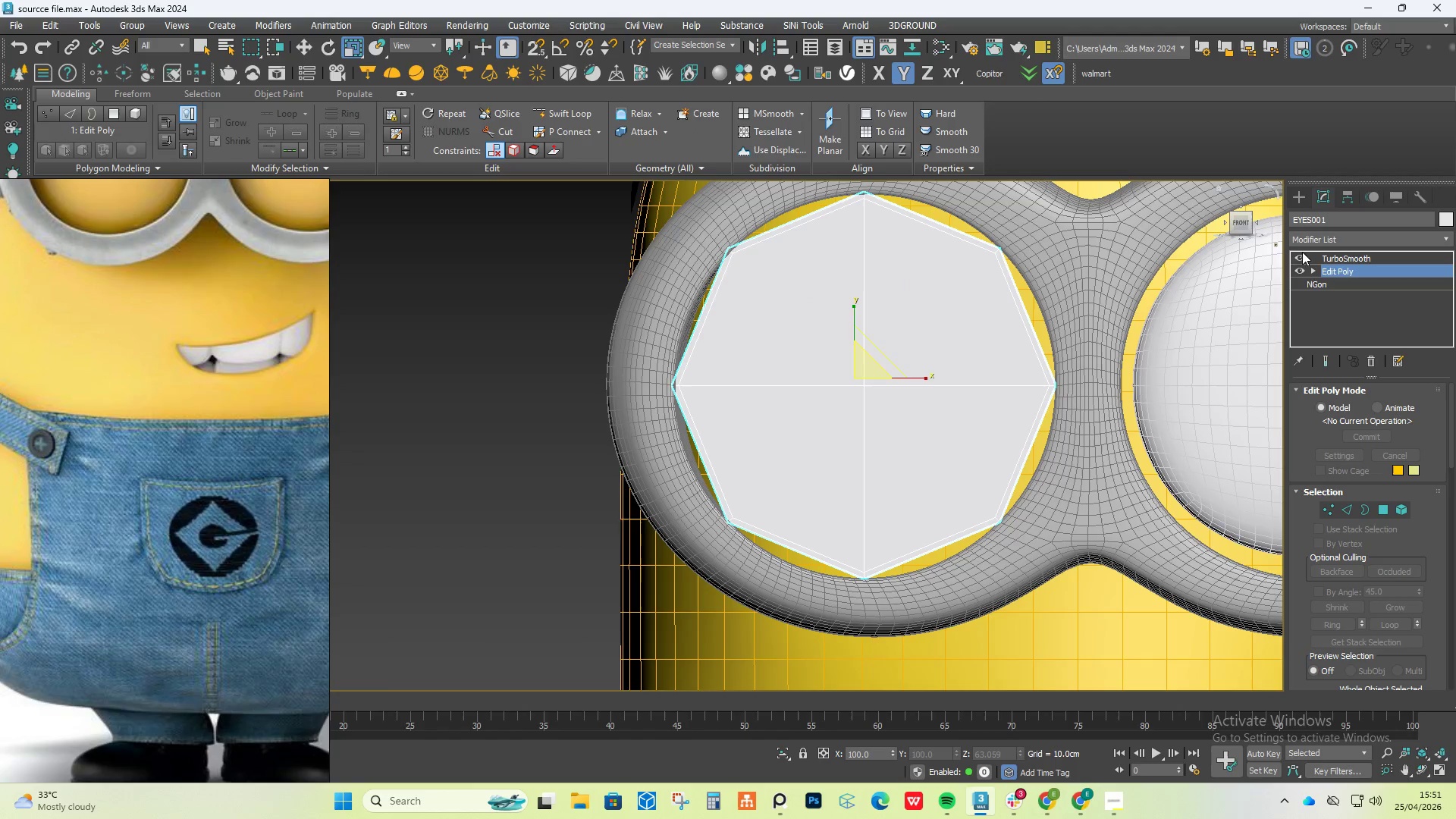 
left_click([1336, 258])
 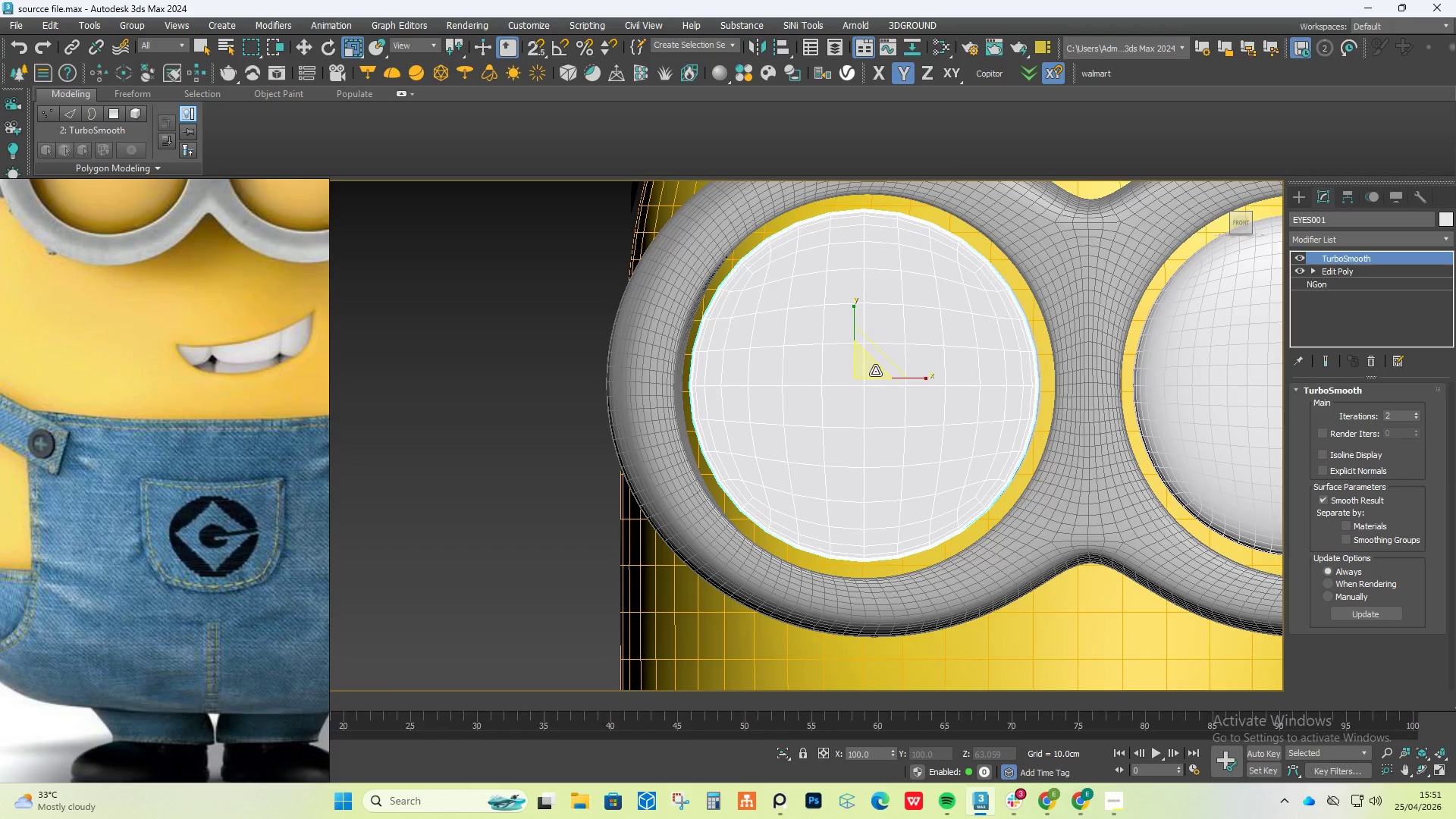 
left_click_drag(start_coordinate=[875, 371], to_coordinate=[877, 363])
 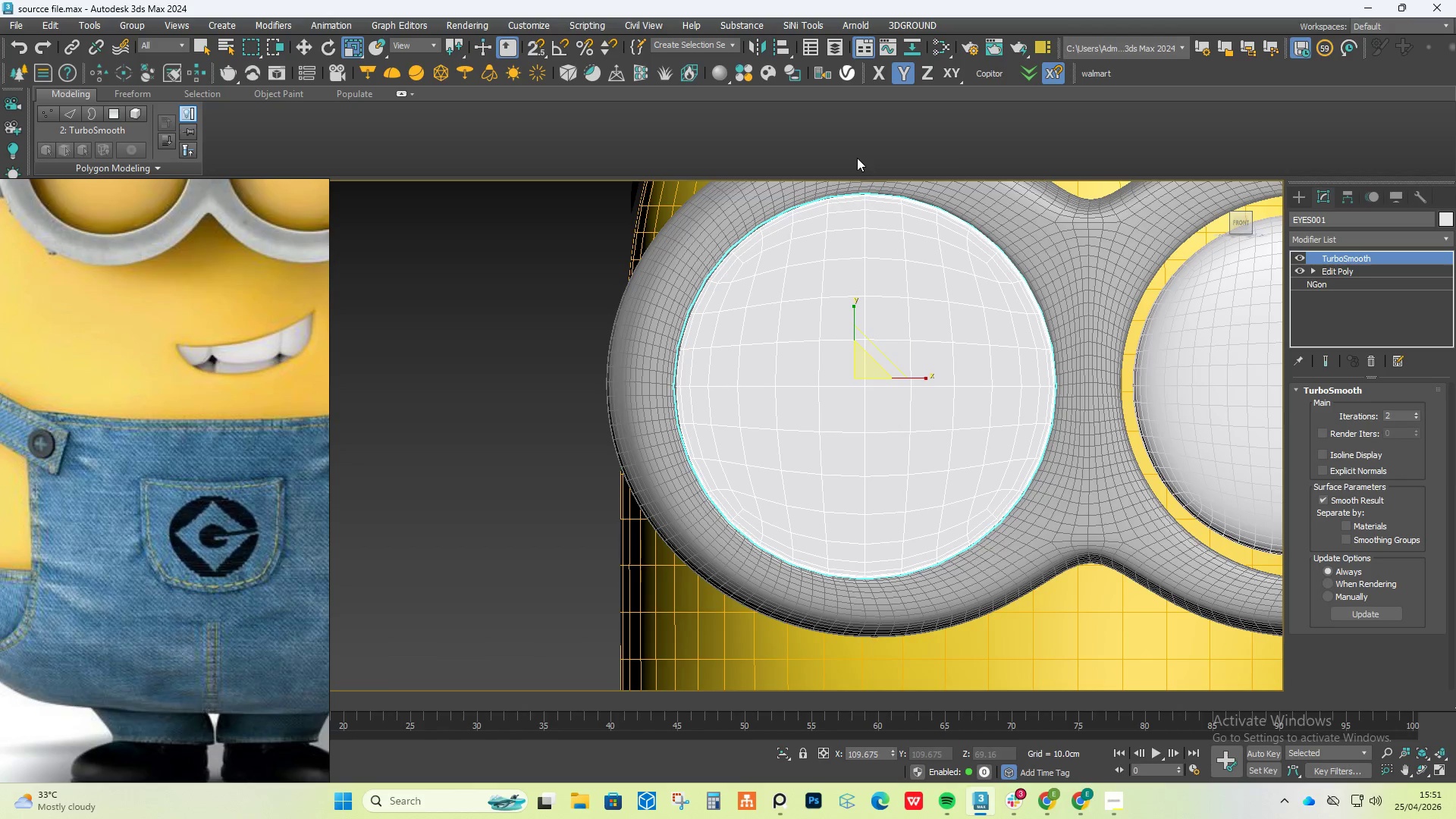 
hold_key(key=AltLeft, duration=4.84)
scroll: coordinate [857, 161], scroll_direction: down, amount: 2.0
 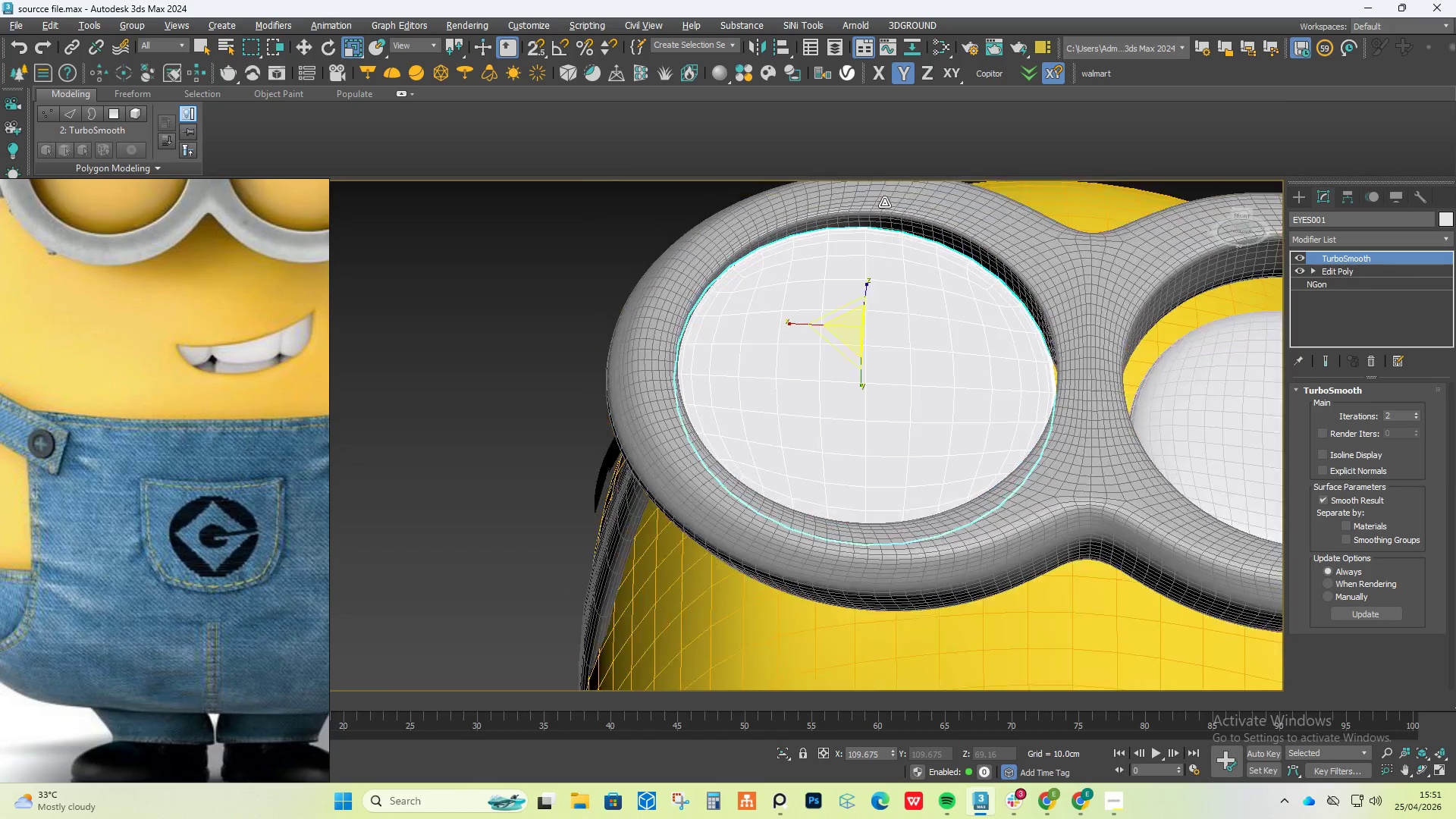 
key(E)
 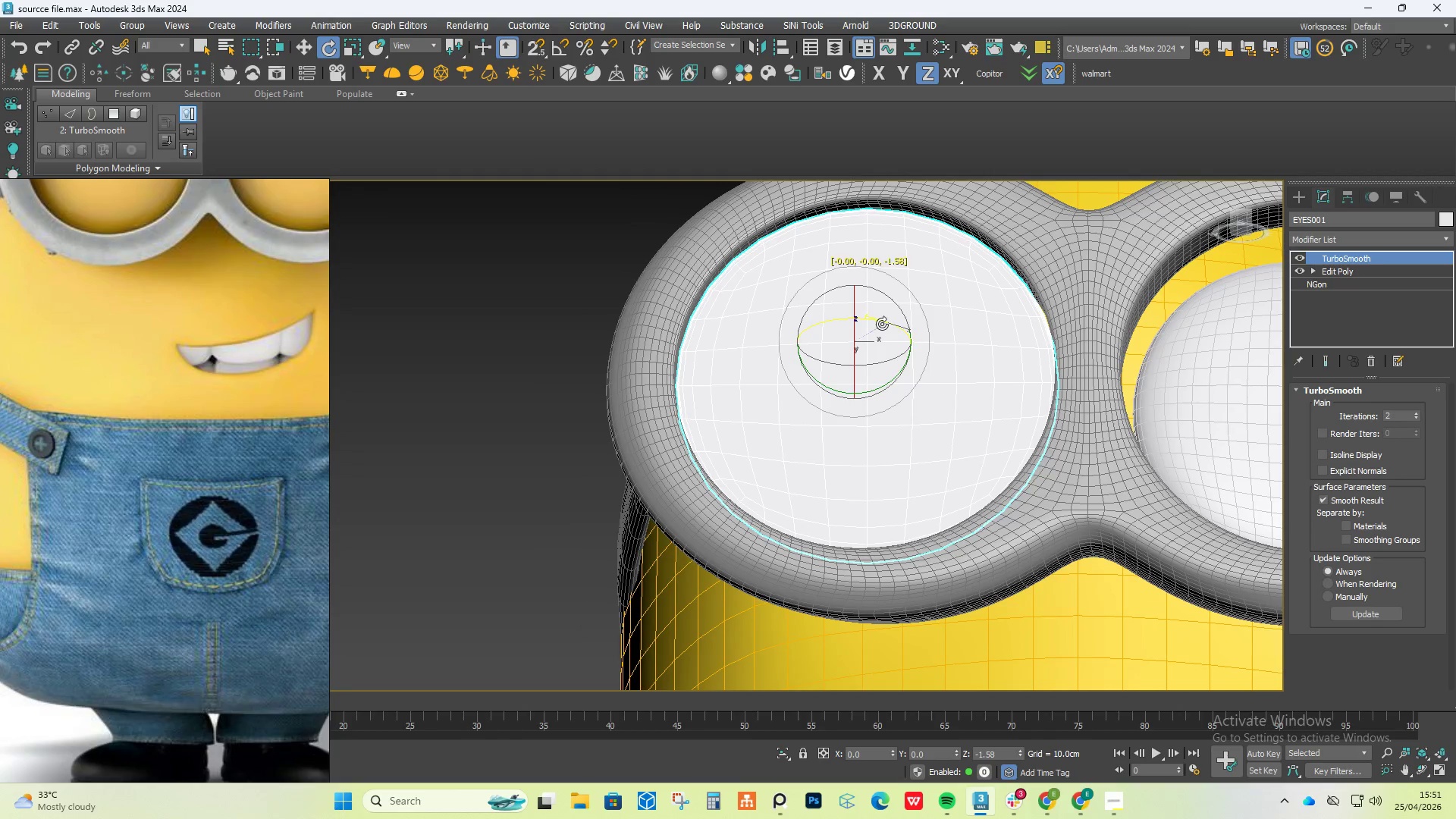 
hold_key(key=AltLeft, duration=1.94)
 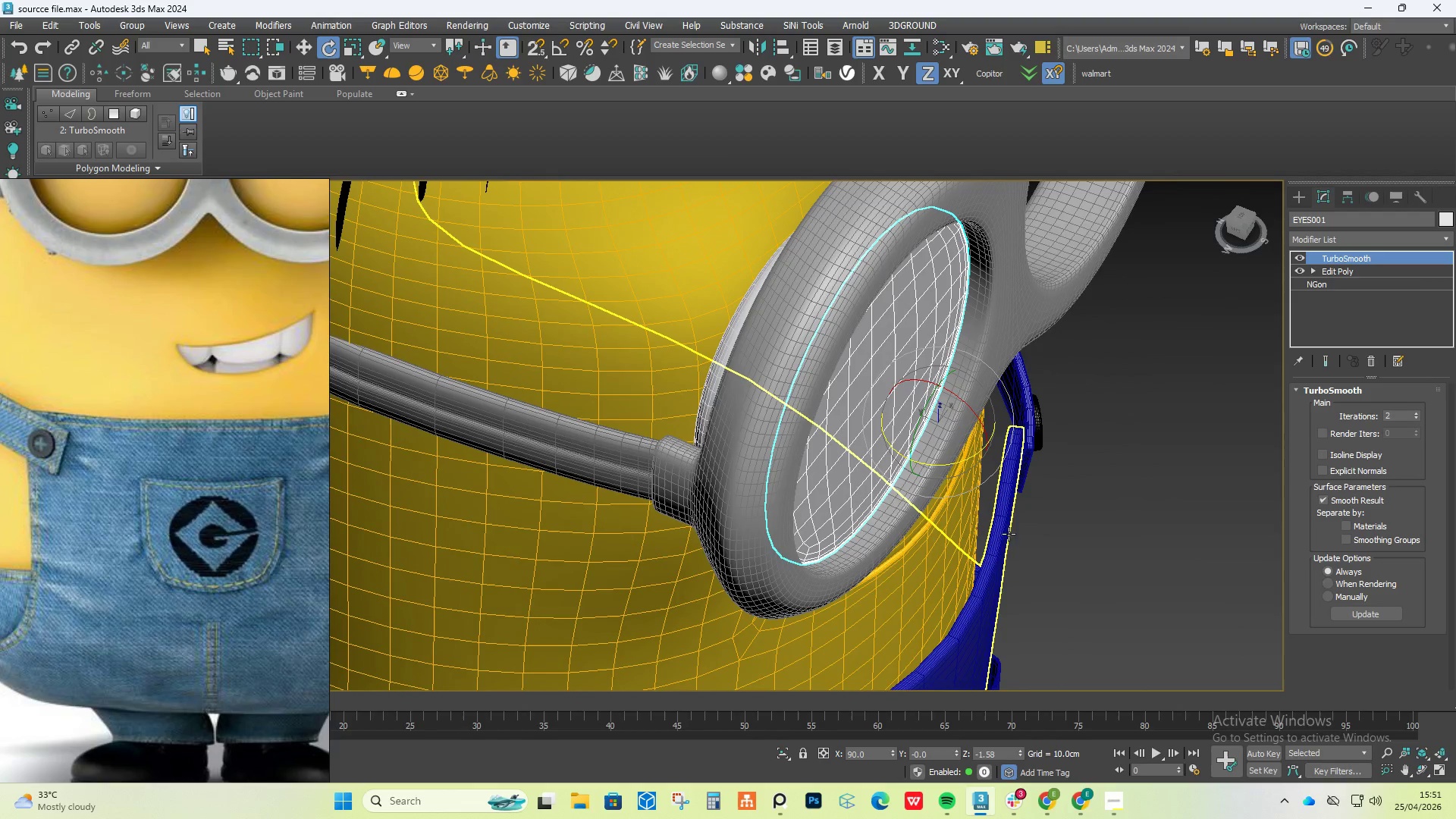 
key(E)
 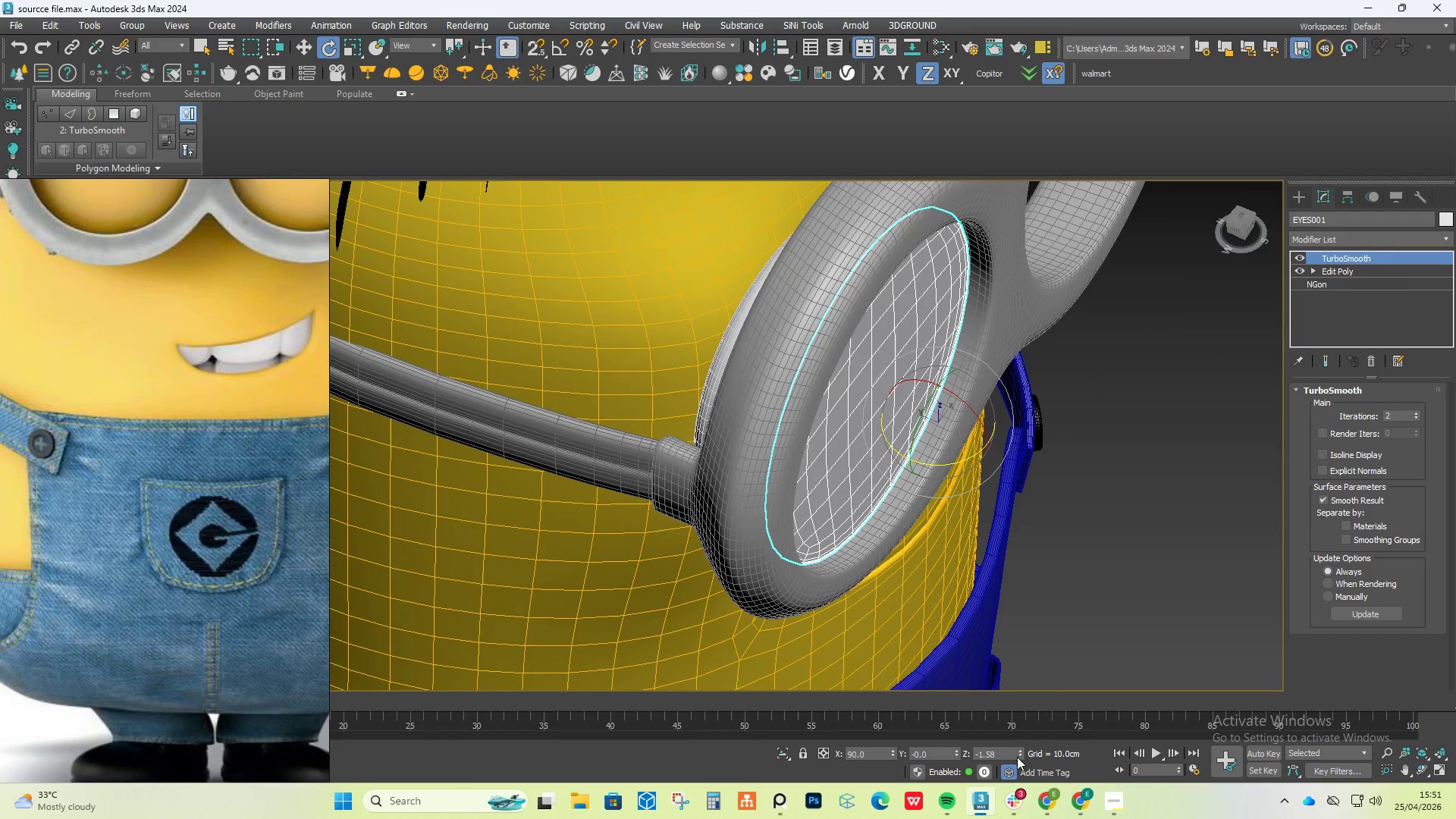 
right_click([1021, 756])
 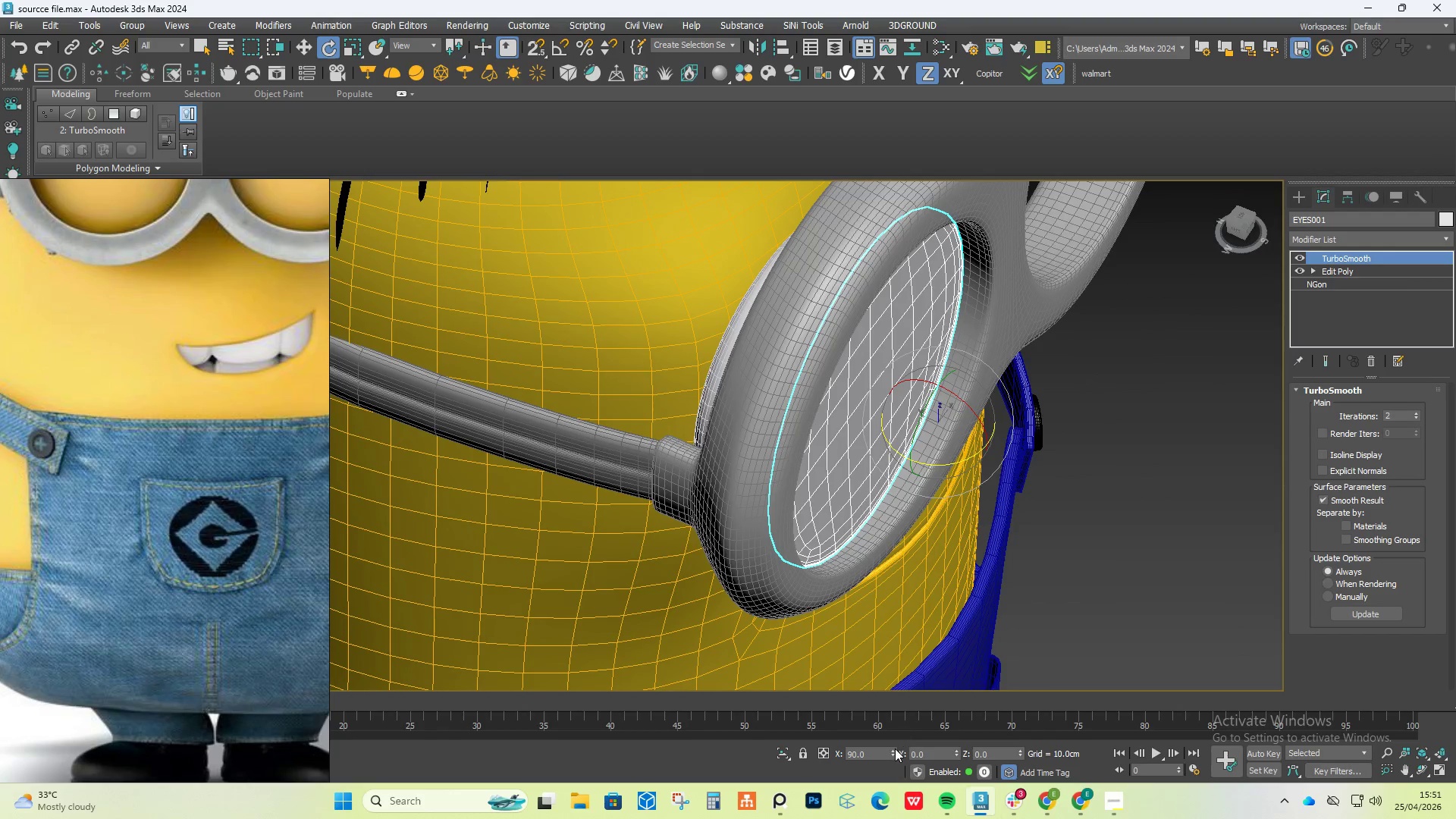 
right_click([890, 754])
 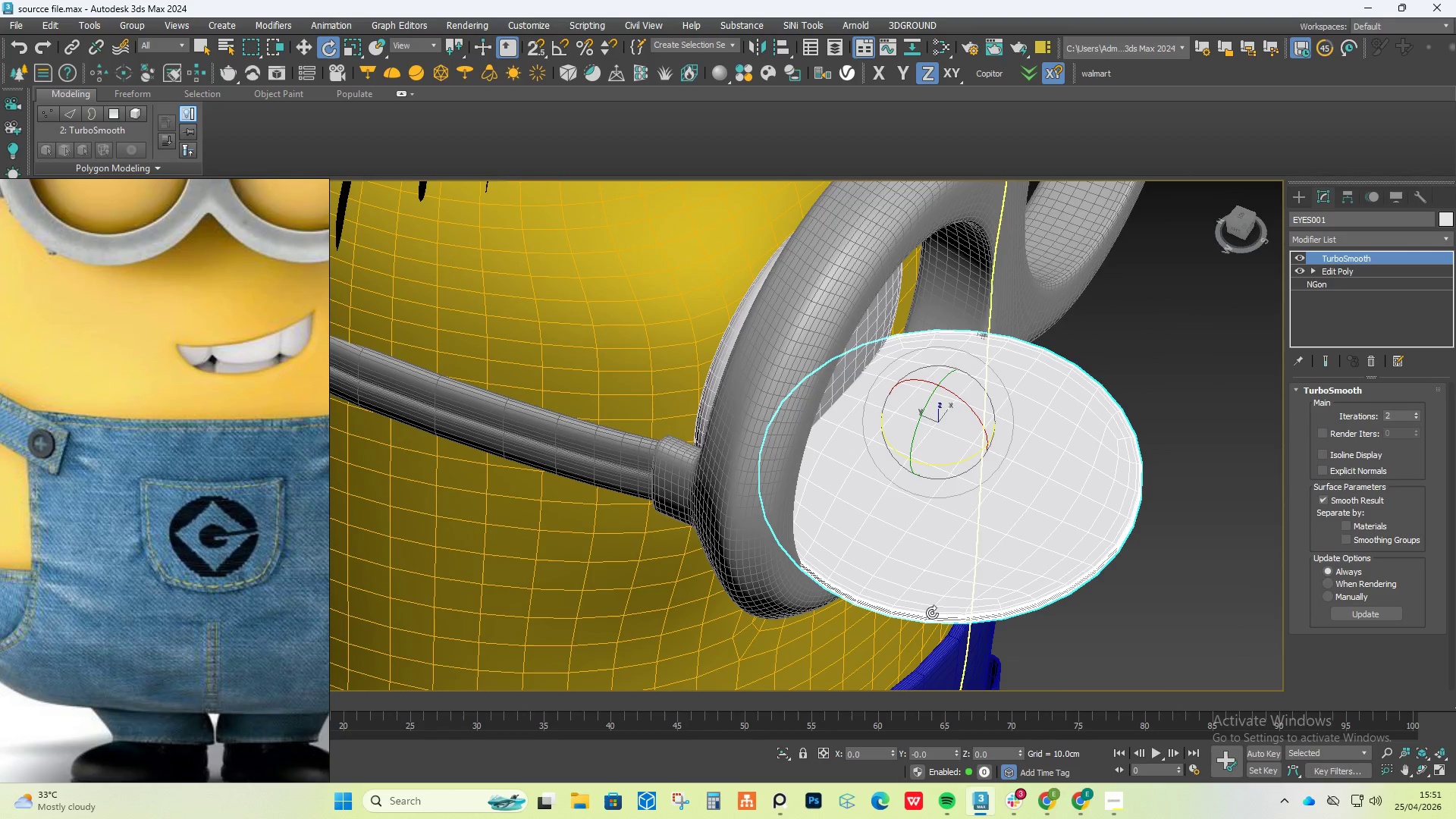 
key(Control+Z)
 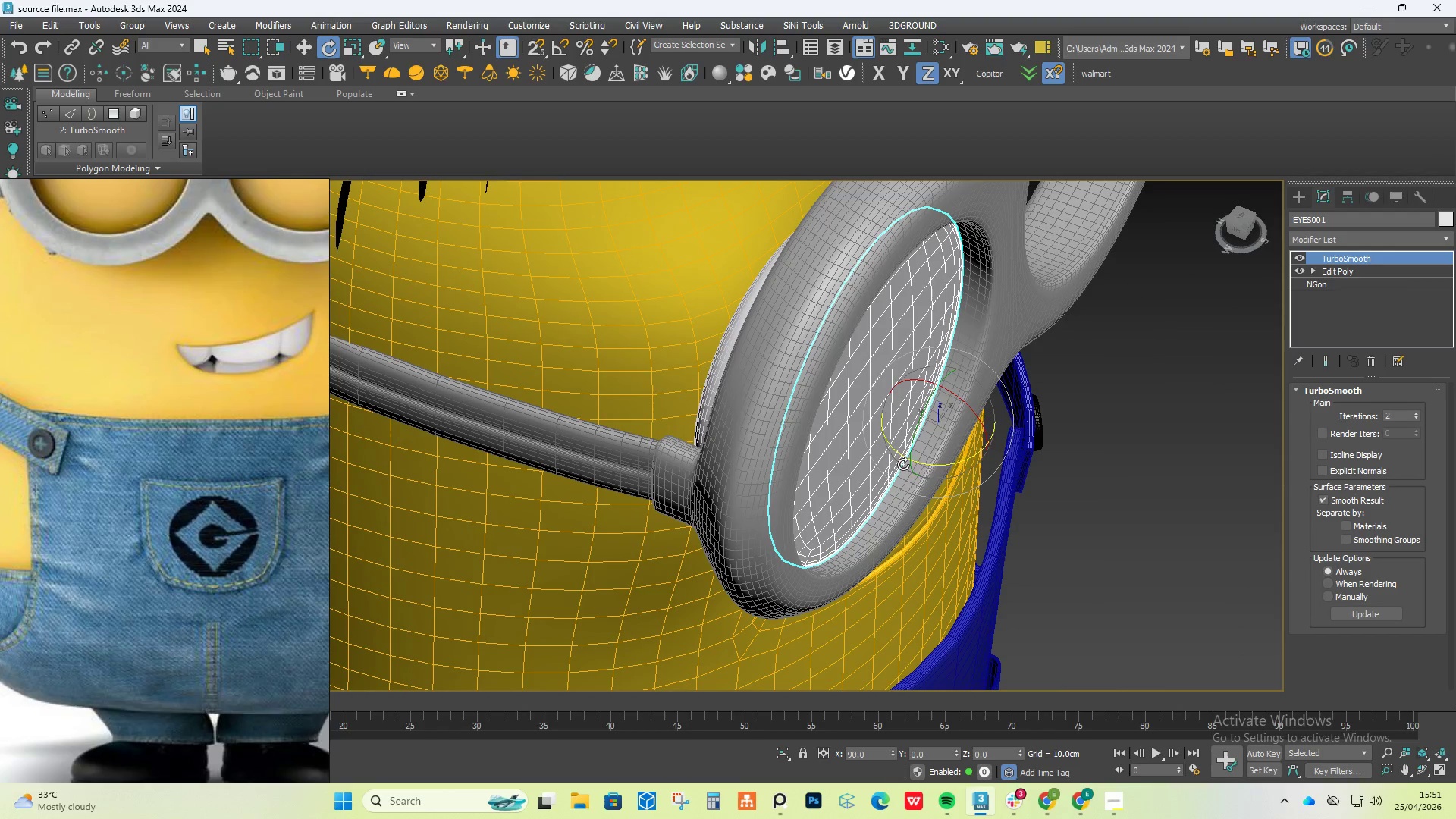 
hold_key(key=AltLeft, duration=1.38)
 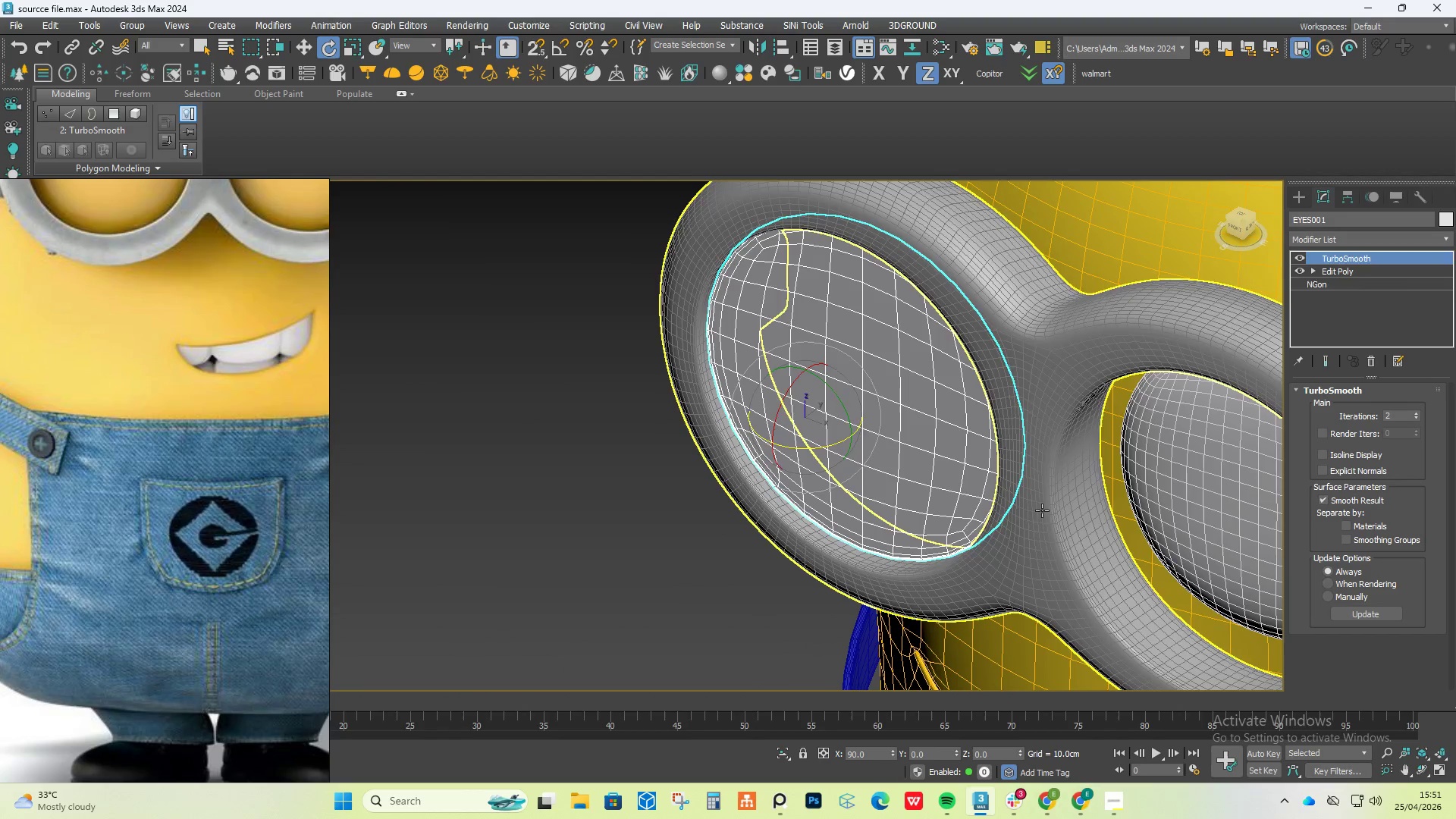 
left_click([1042, 510])
 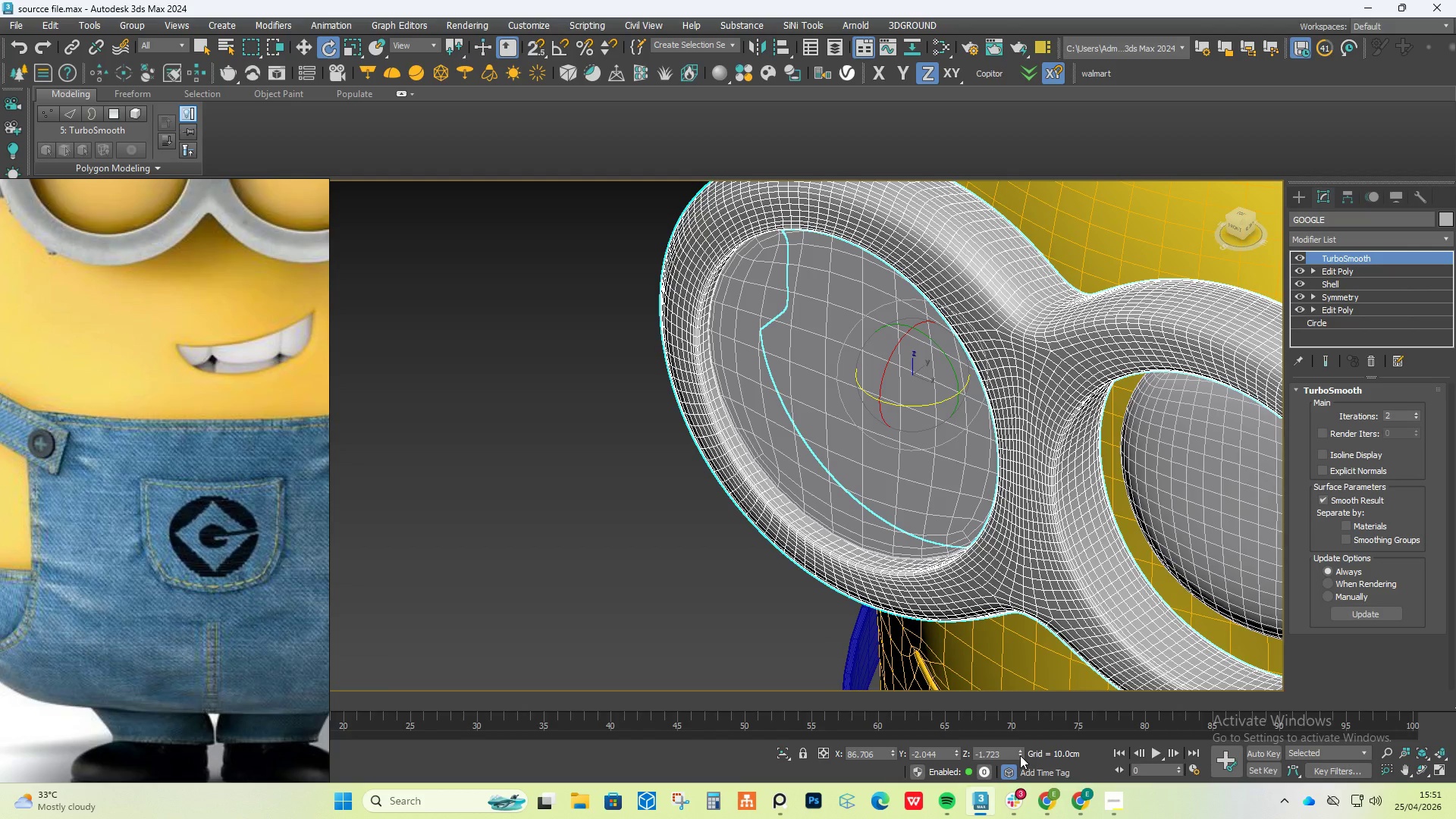 
right_click([1020, 755])
 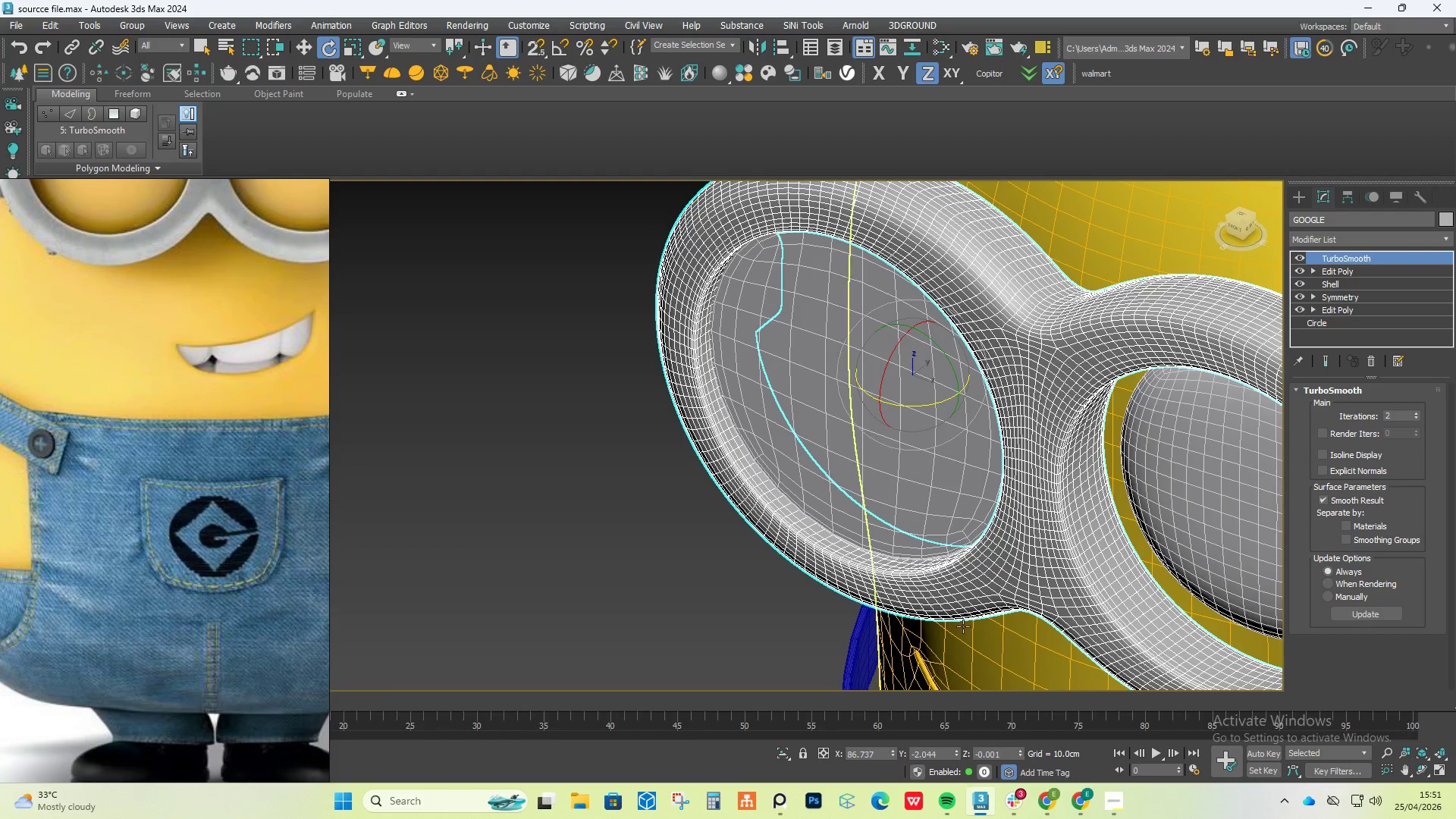 
hold_key(key=AltLeft, duration=1.06)
 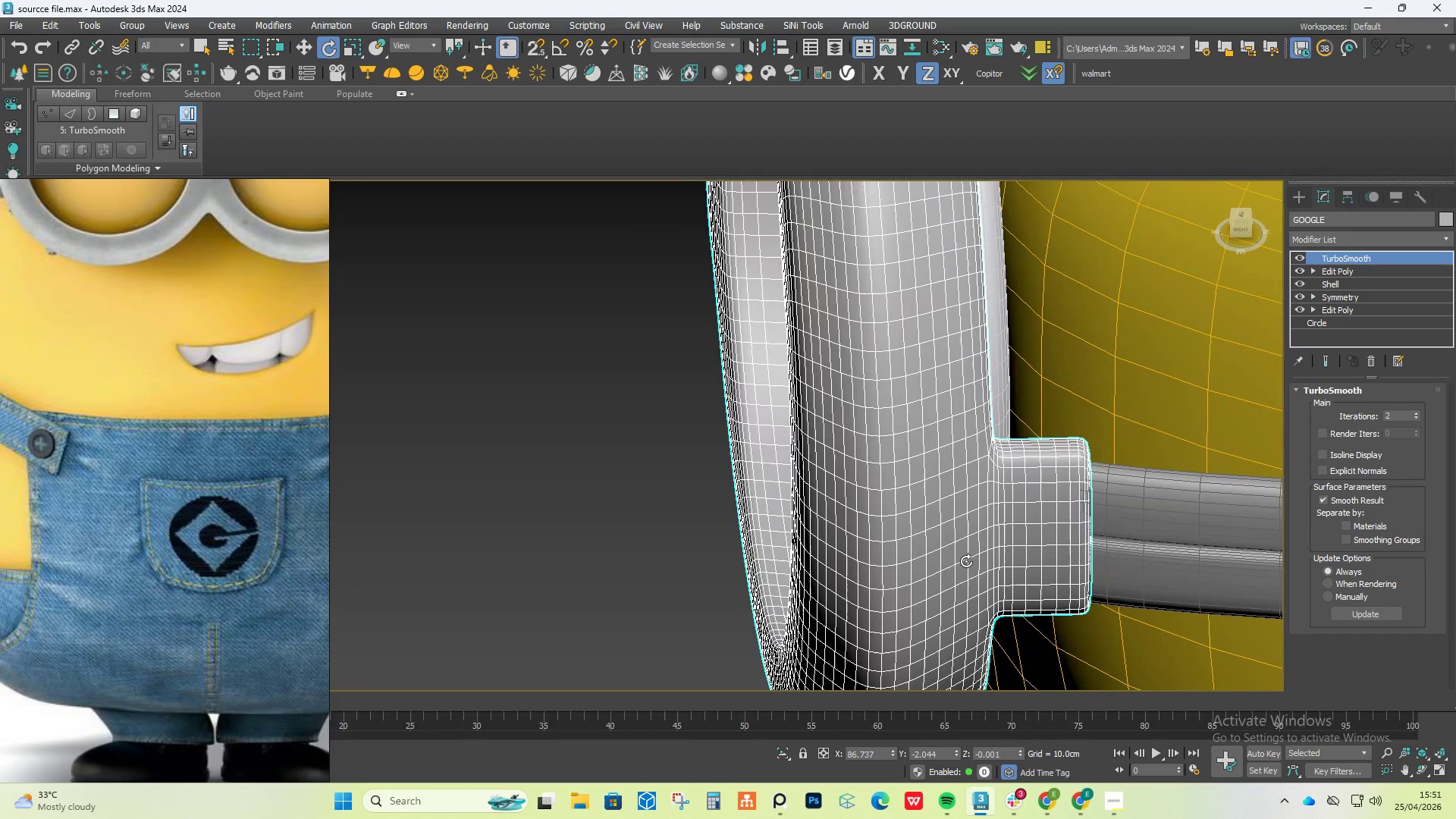 
scroll: coordinate [896, 472], scroll_direction: down, amount: 3.0
 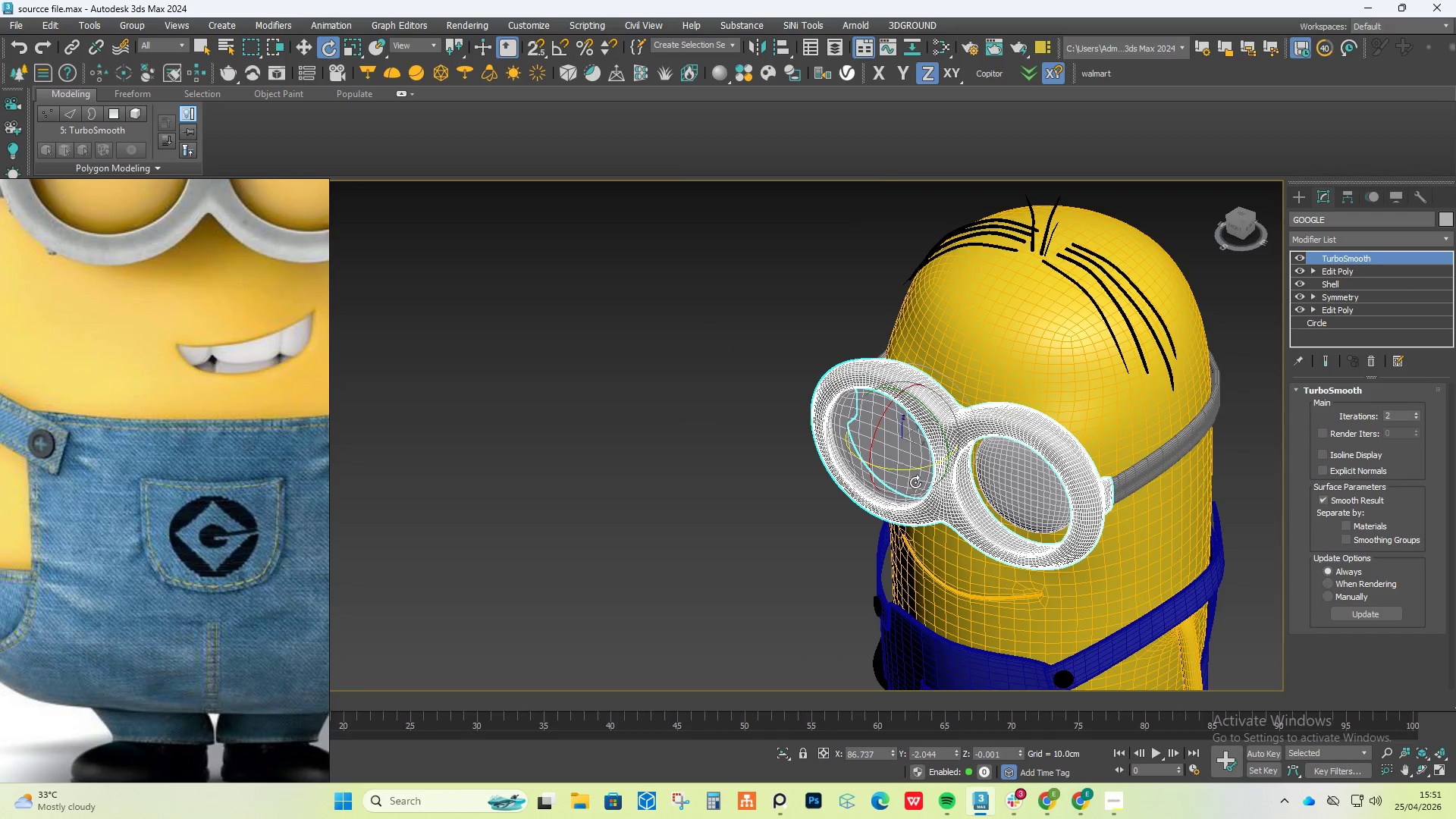 
scroll: coordinate [1070, 514], scroll_direction: up, amount: 8.0
 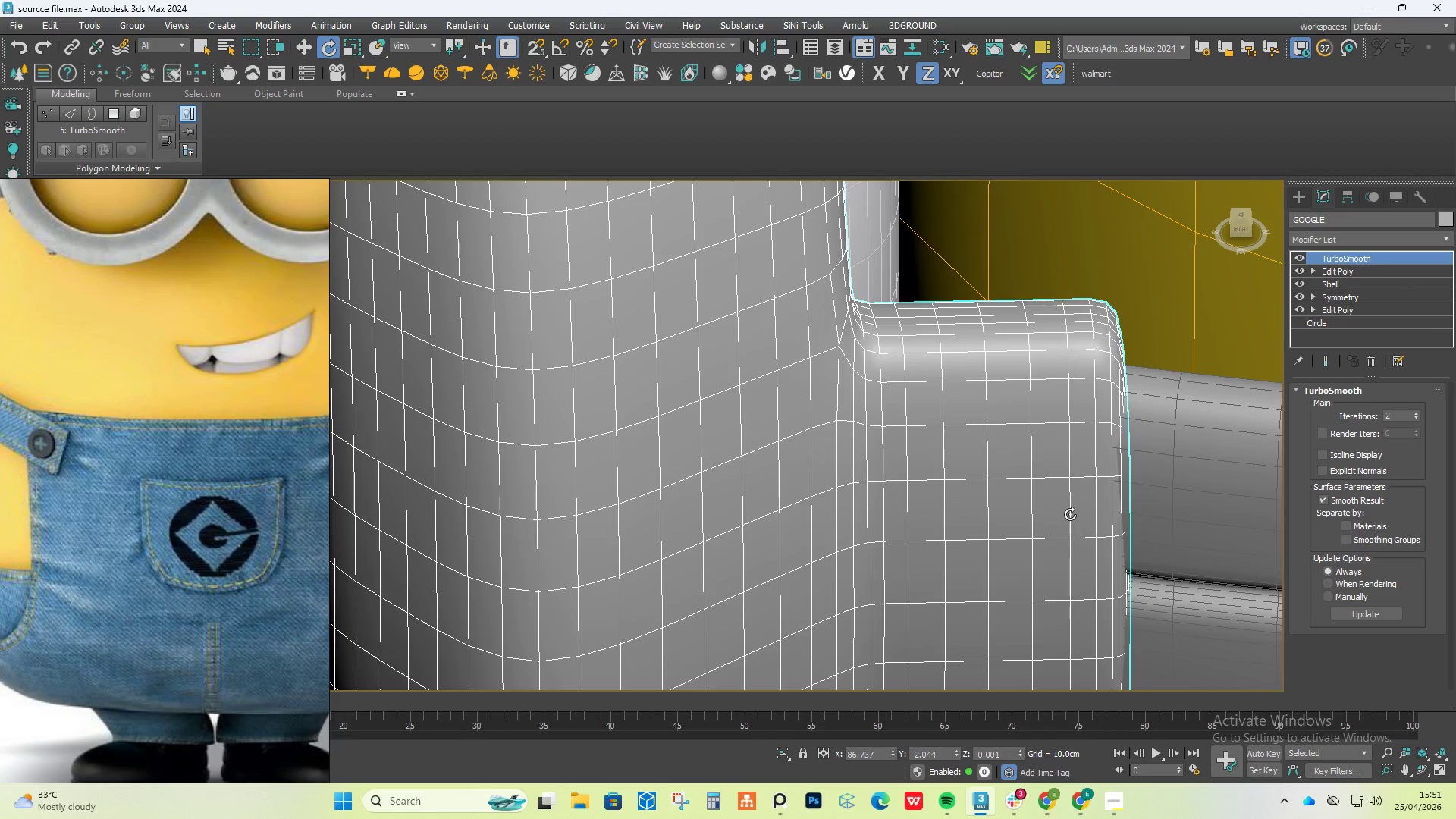 
hold_key(key=AltLeft, duration=0.92)
 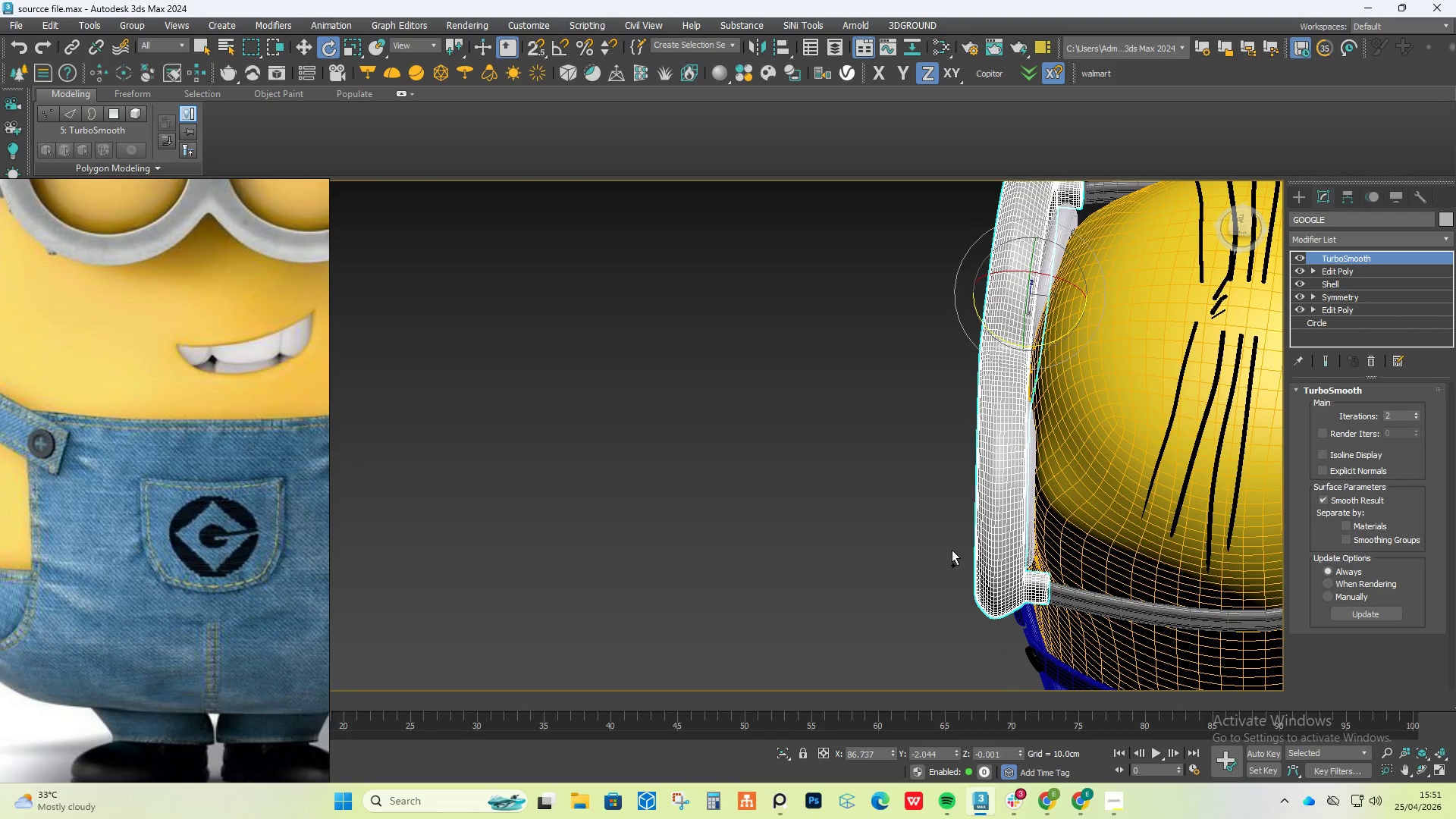 
scroll: coordinate [1070, 524], scroll_direction: down, amount: 10.0
 